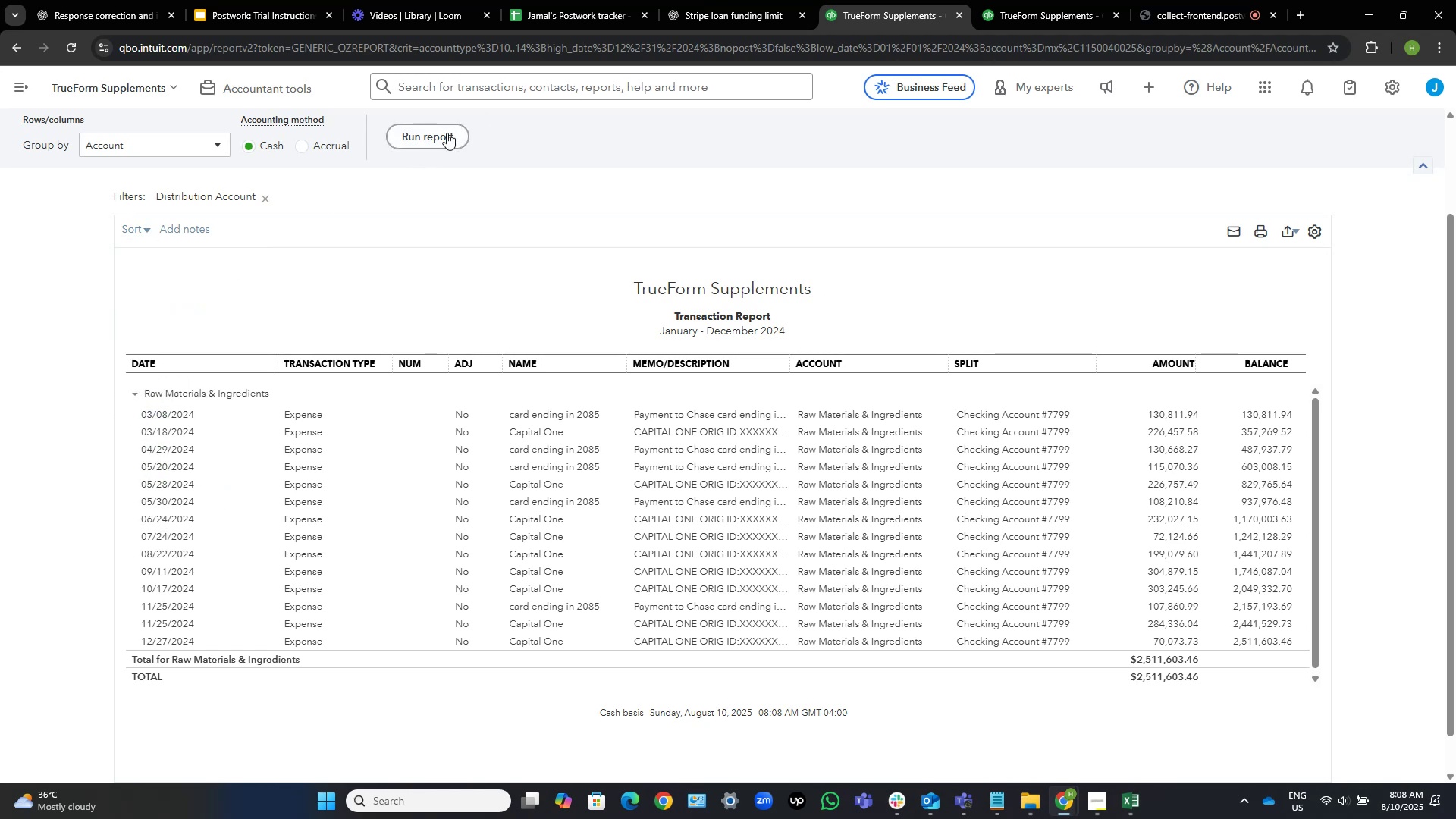 
left_click([437, 137])
 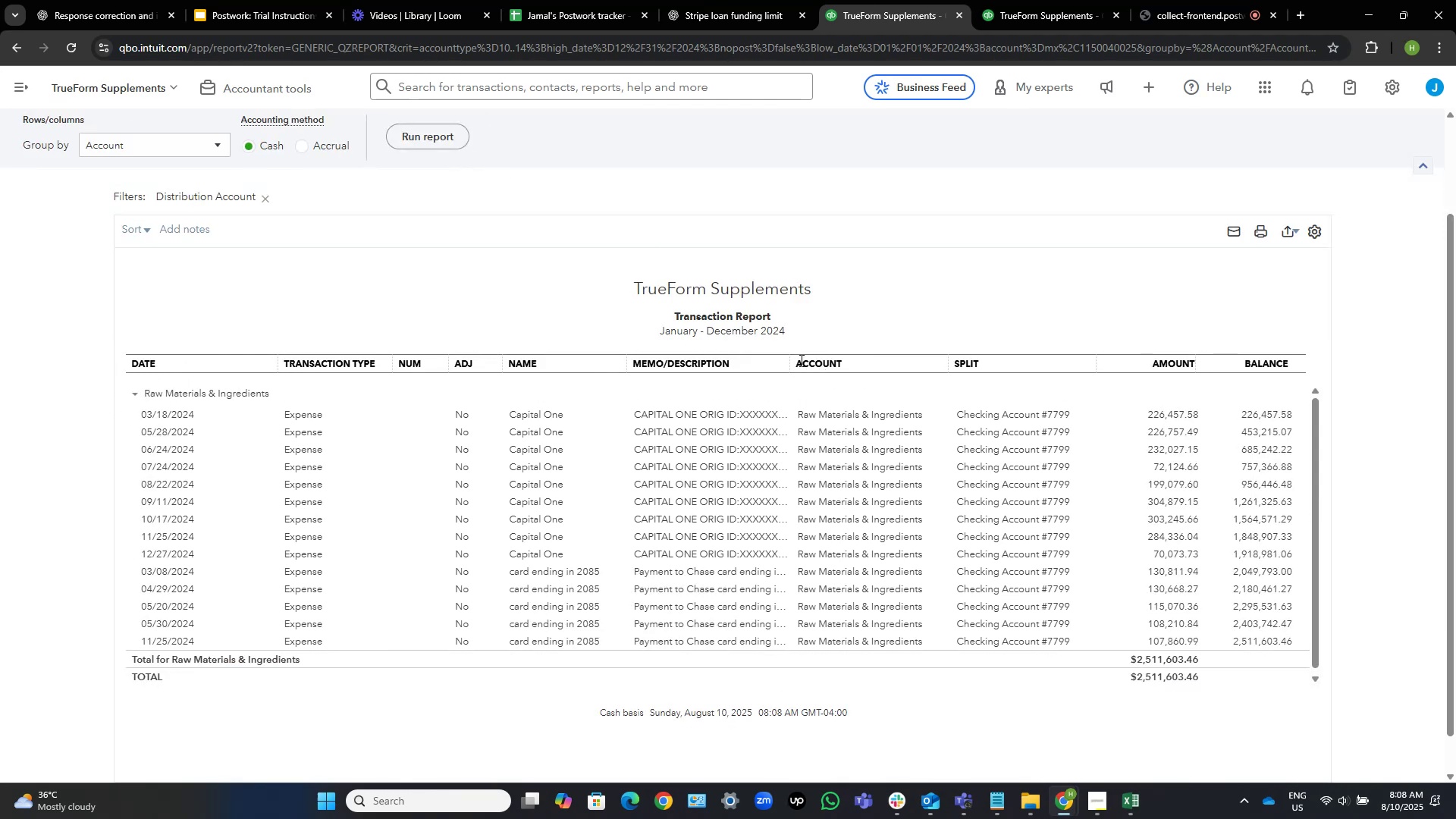 
left_click_drag(start_coordinate=[943, 363], to_coordinate=[786, 366])
 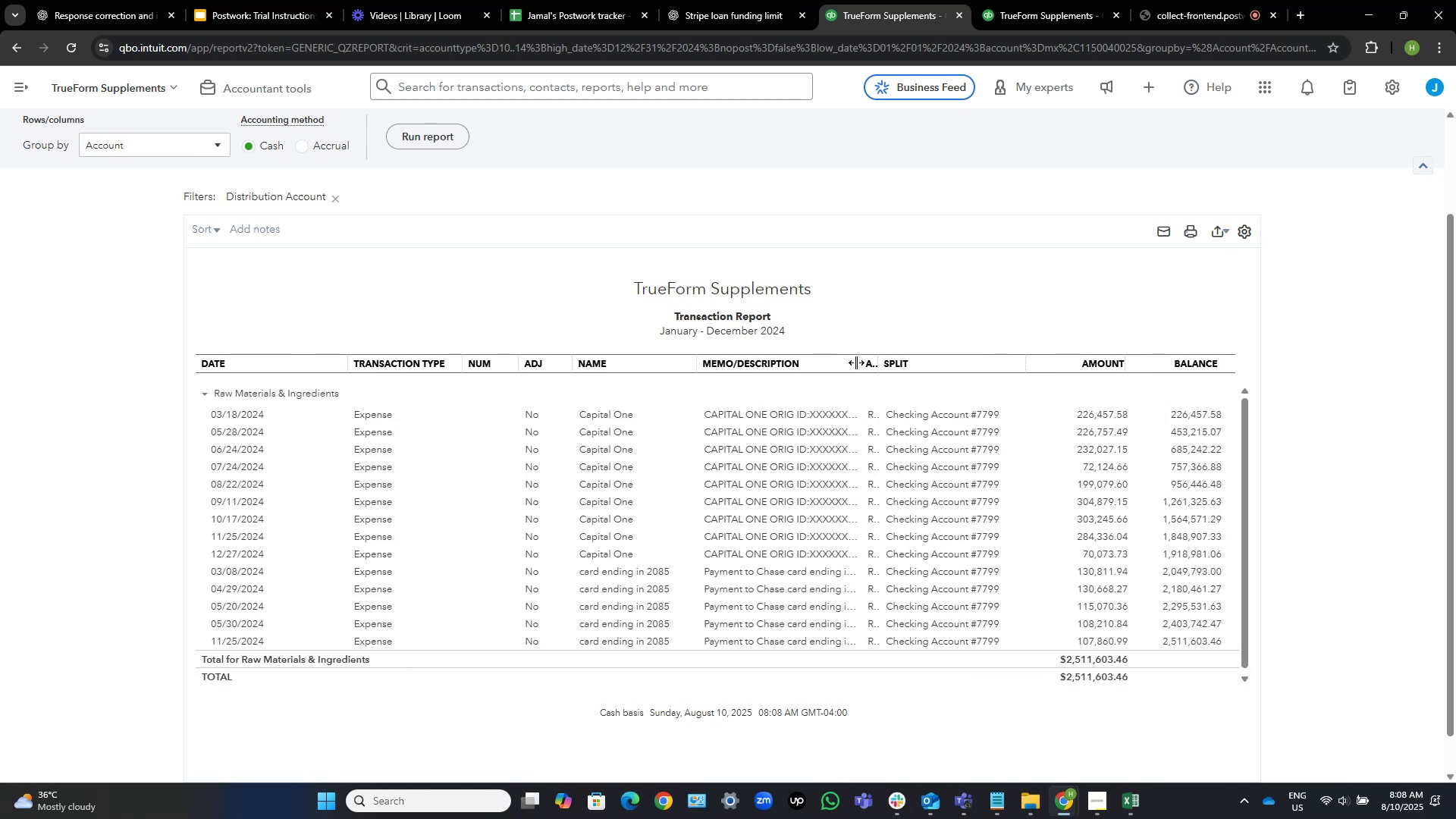 
left_click_drag(start_coordinate=[856, 362], to_coordinate=[1067, 348])
 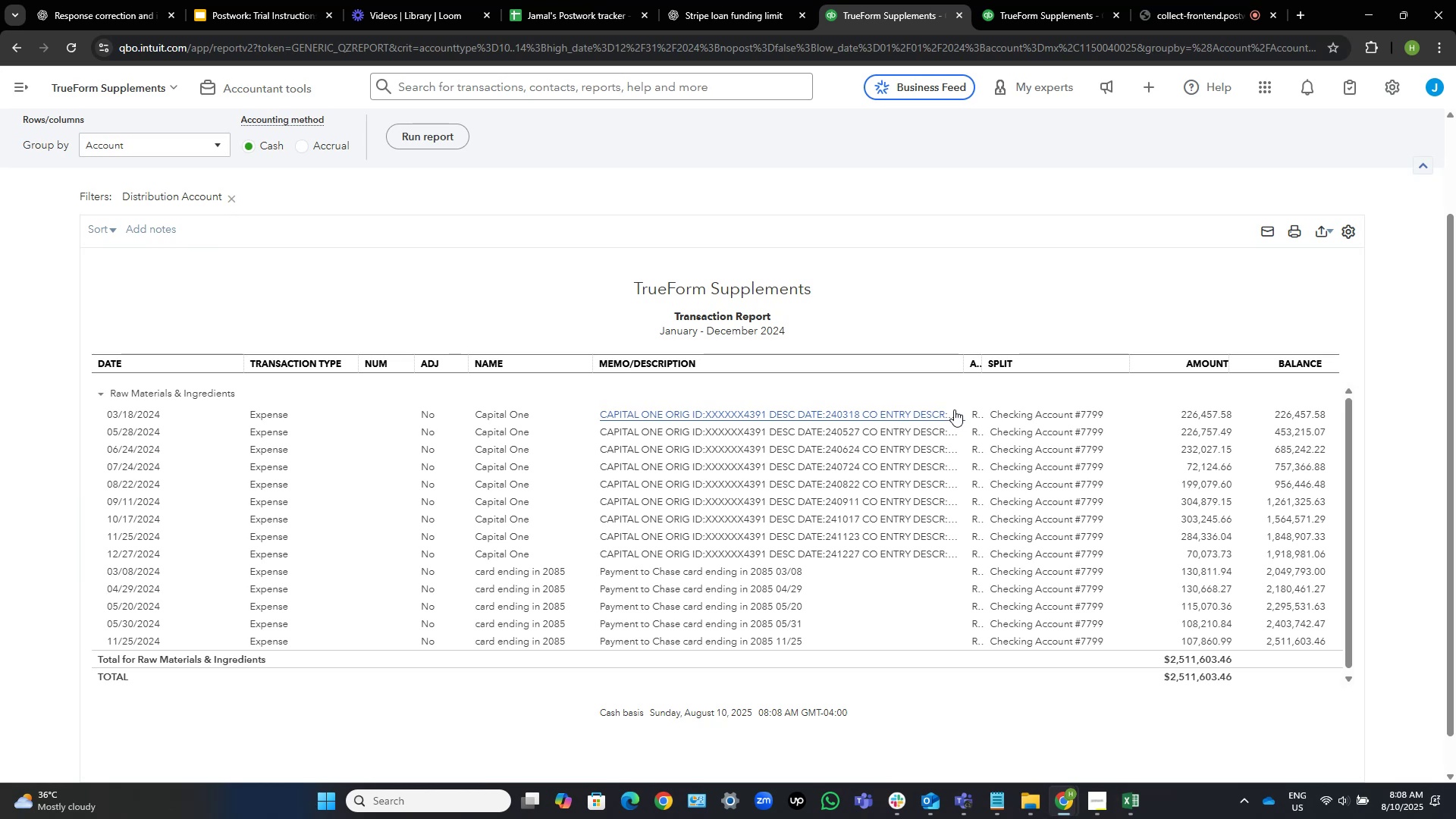 
wait(13.13)
 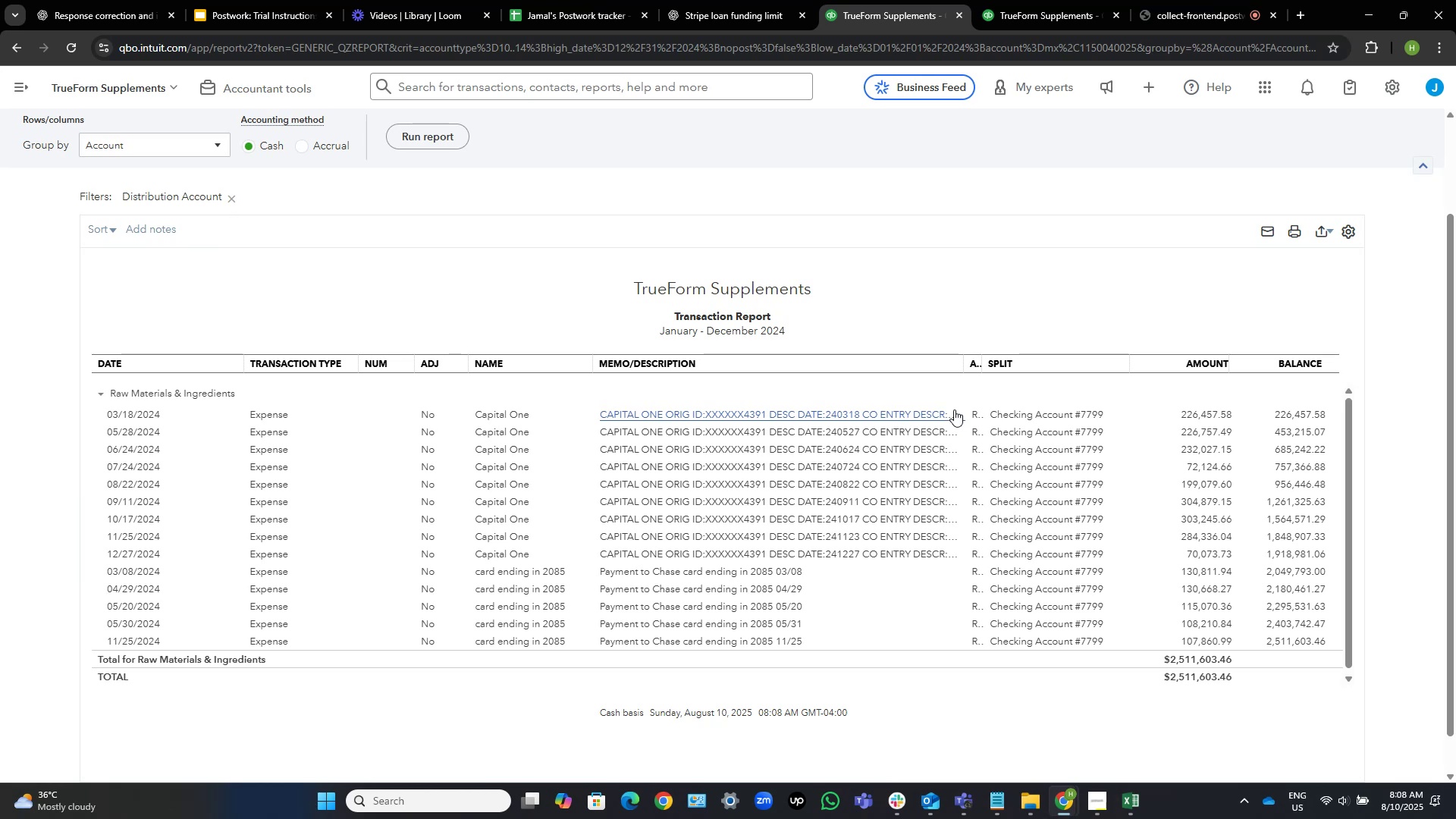 
left_click([810, 416])
 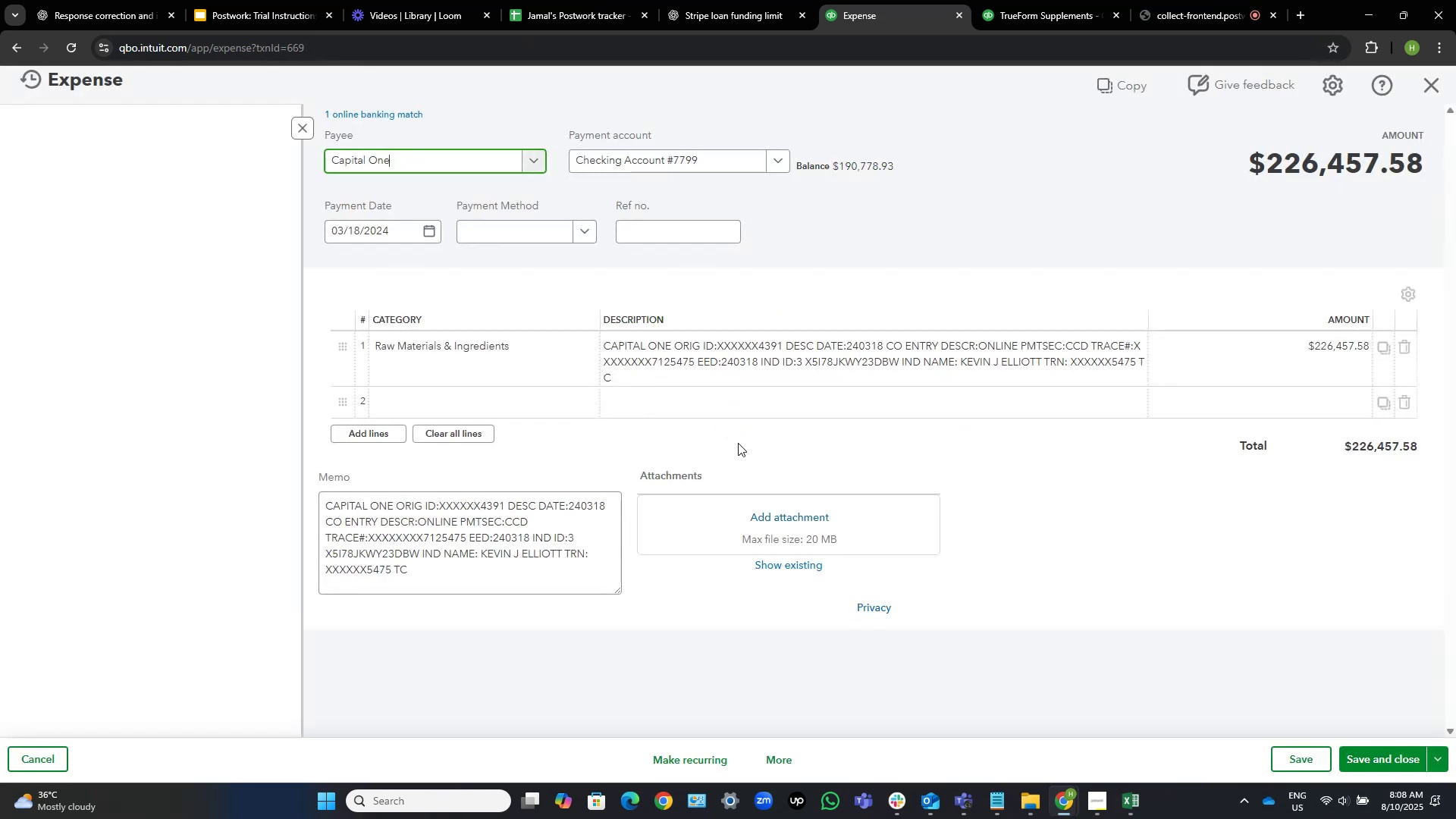 
wait(5.21)
 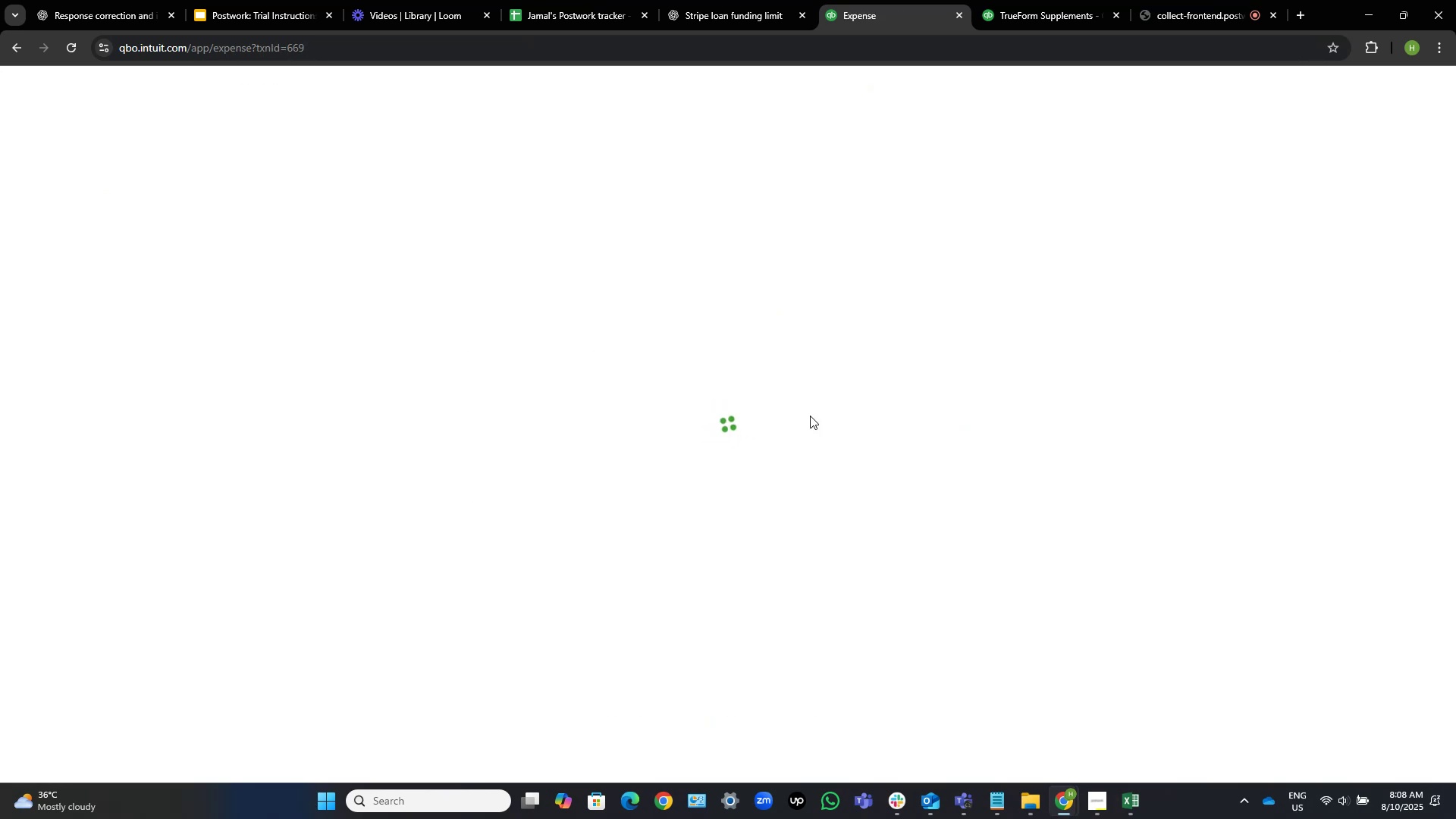 
left_click([535, 338])
 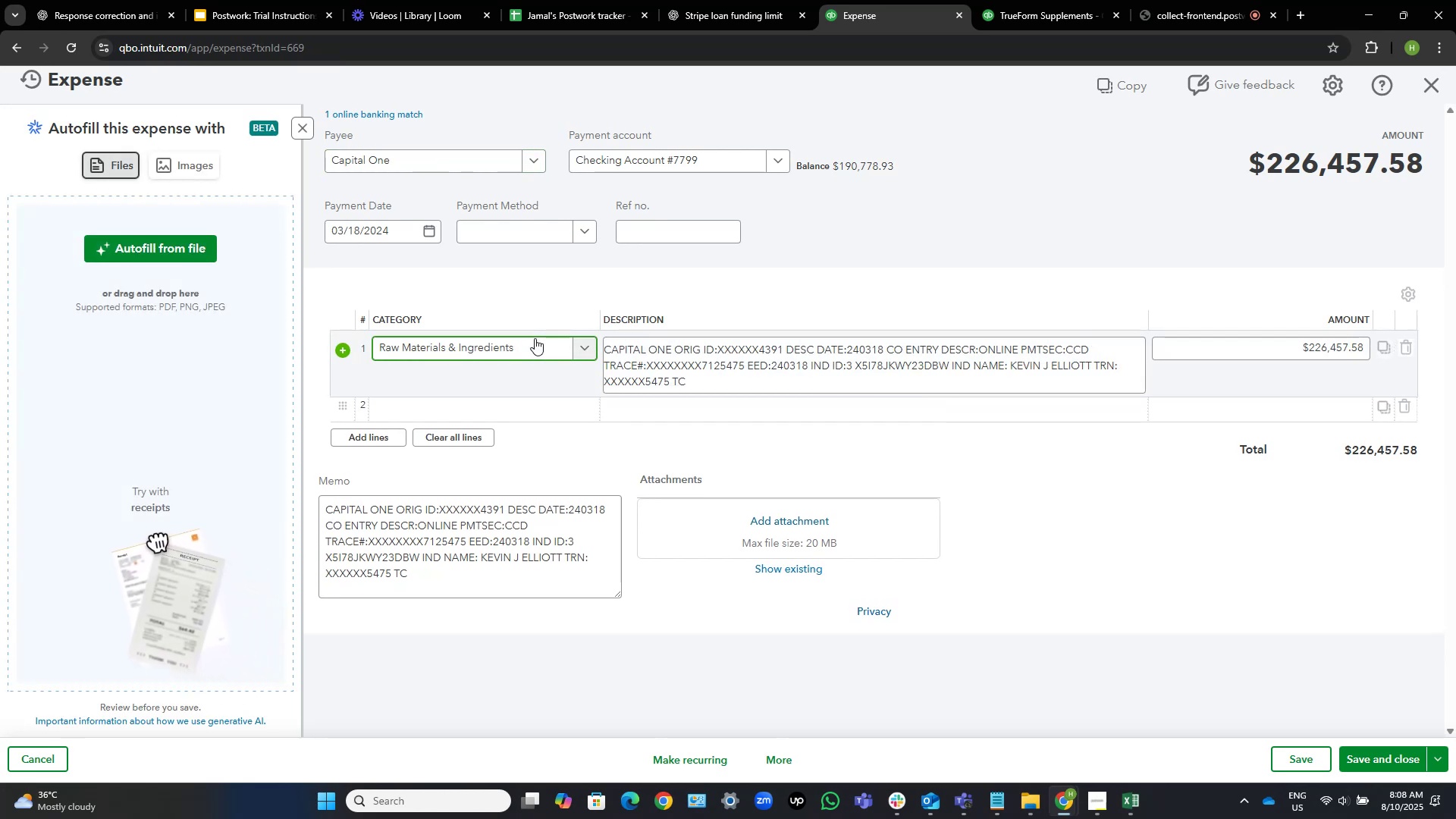 
left_click([535, 338])
 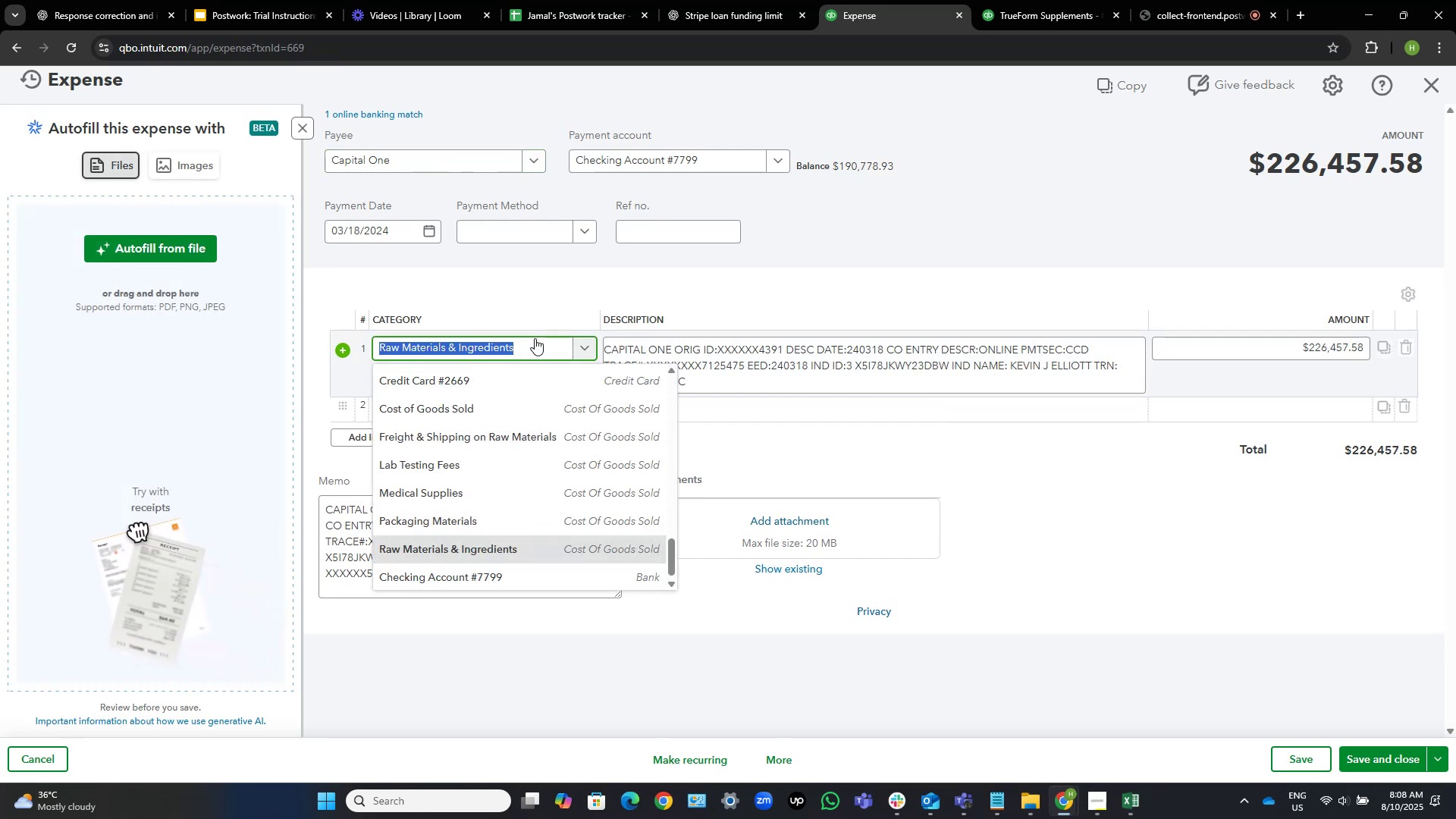 
type(fe)
 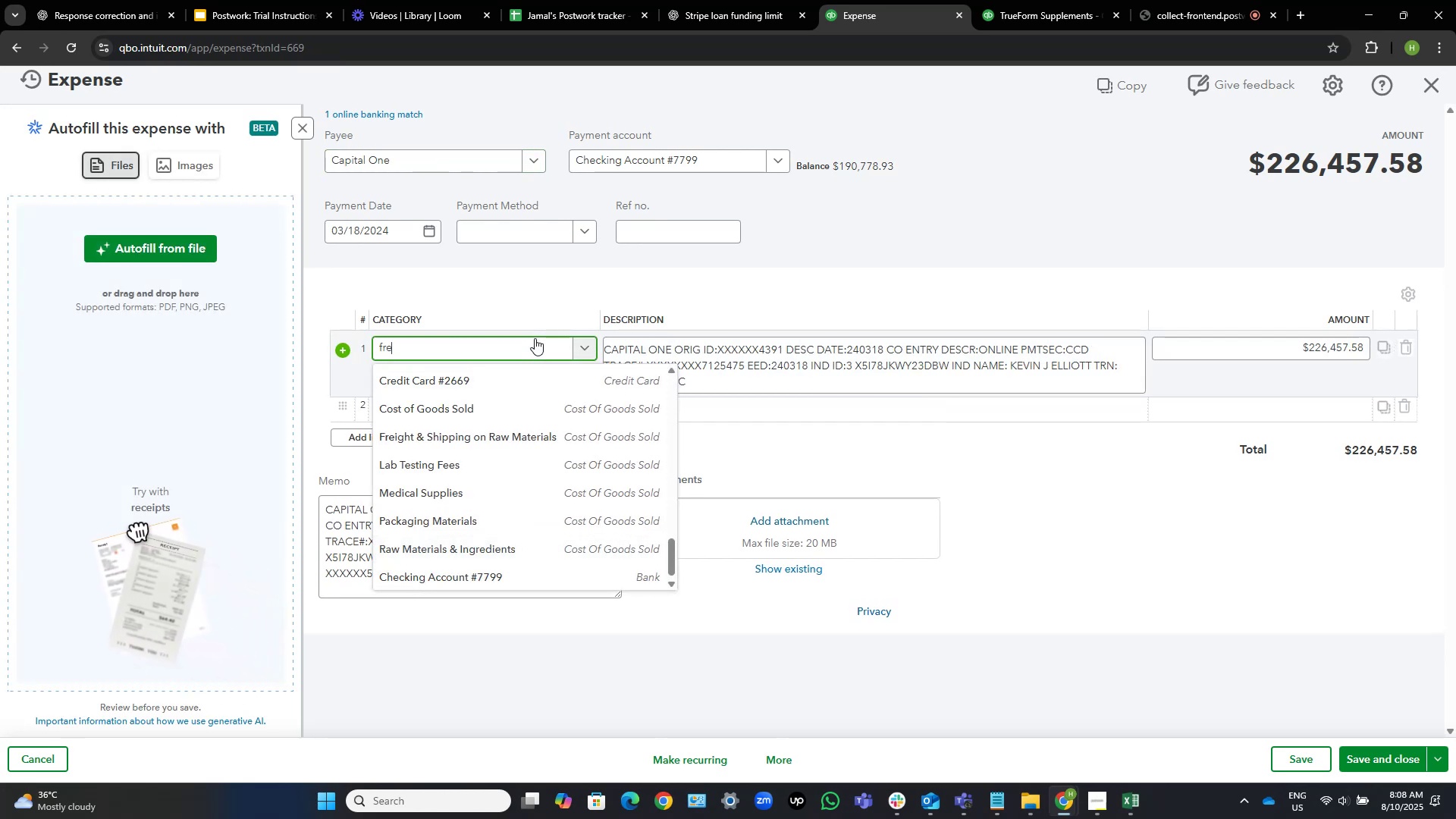 
hold_key(key=R, duration=0.39)
 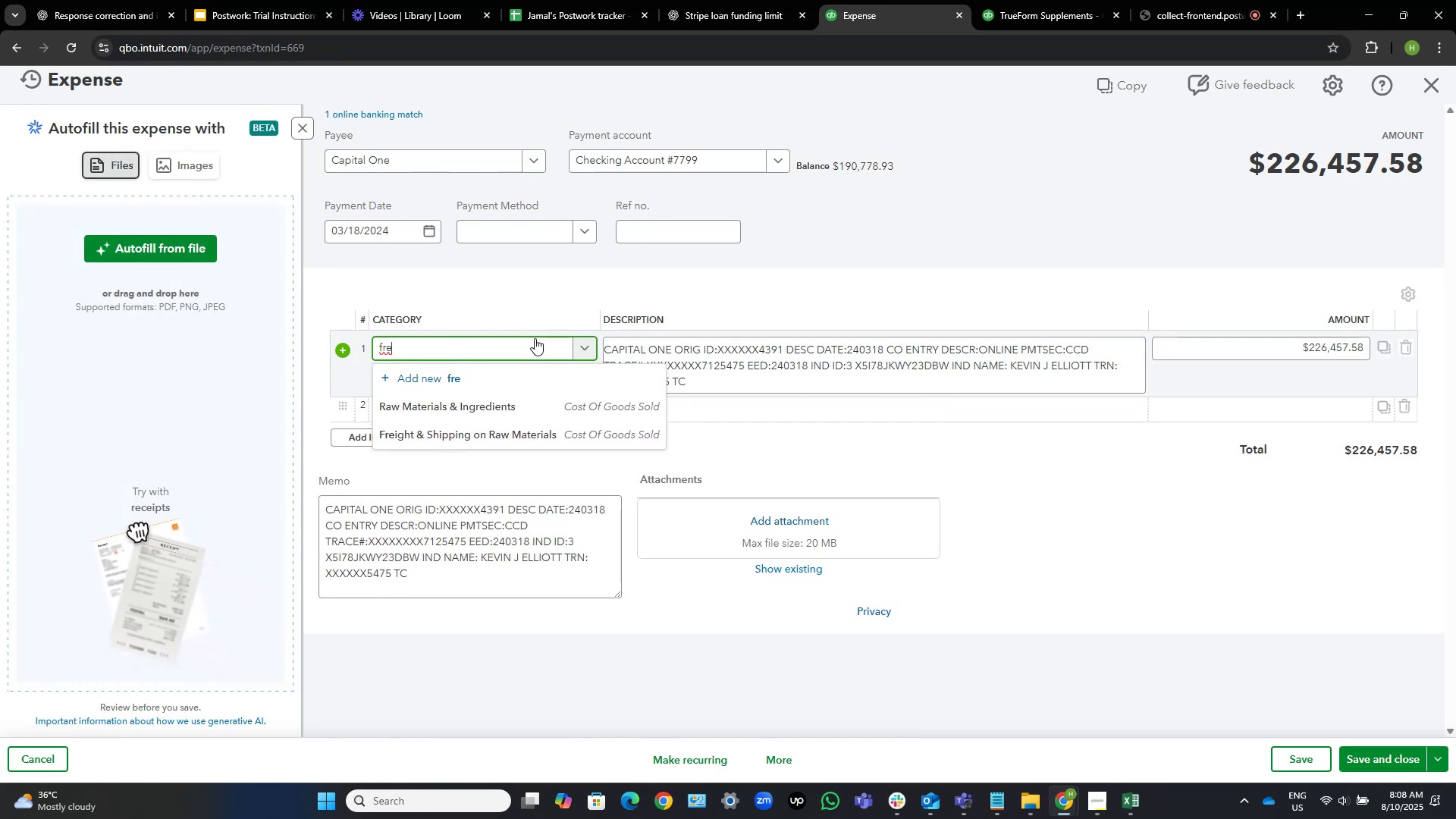 
wait(8.34)
 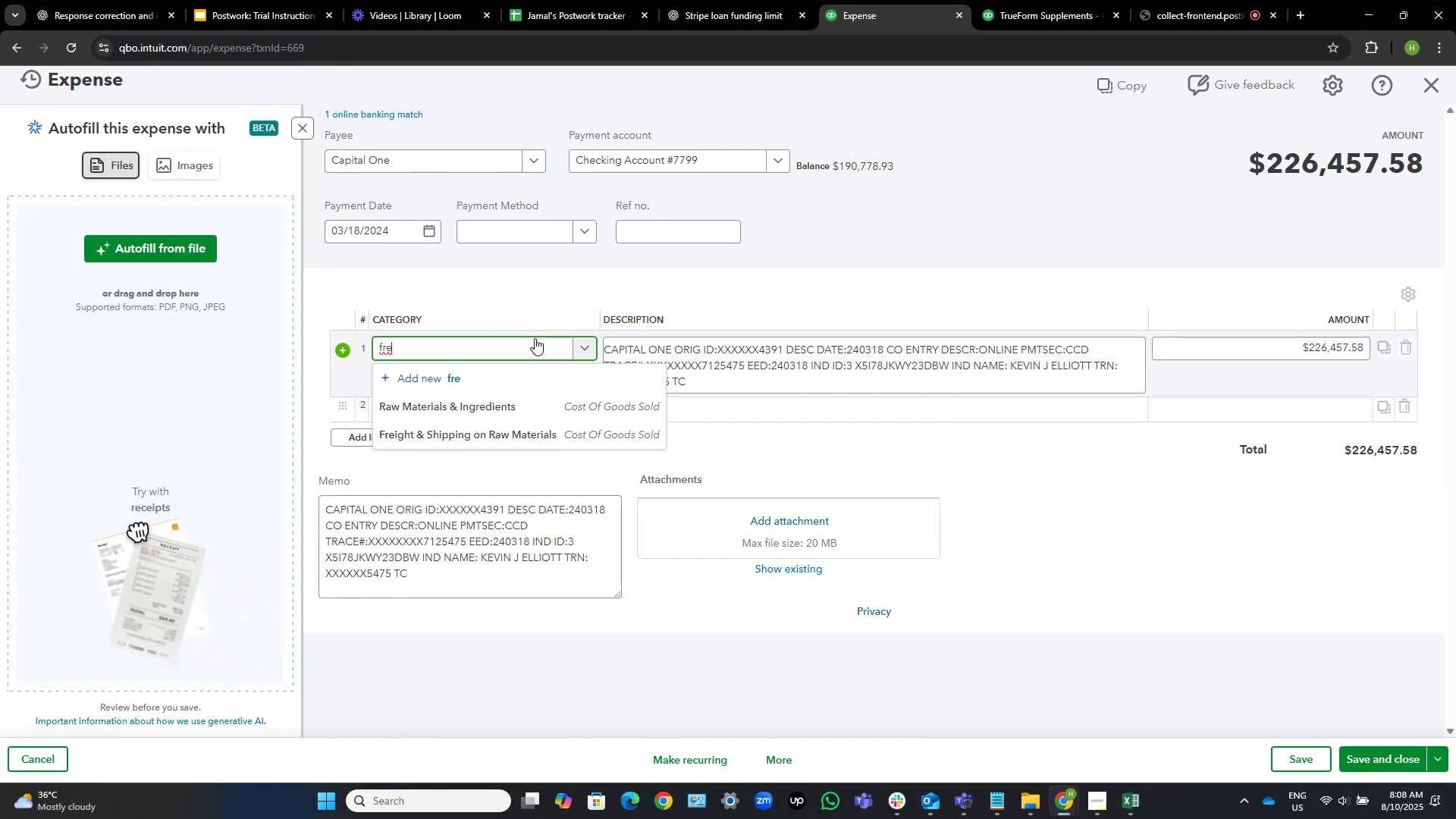 
left_click([497, 426])
 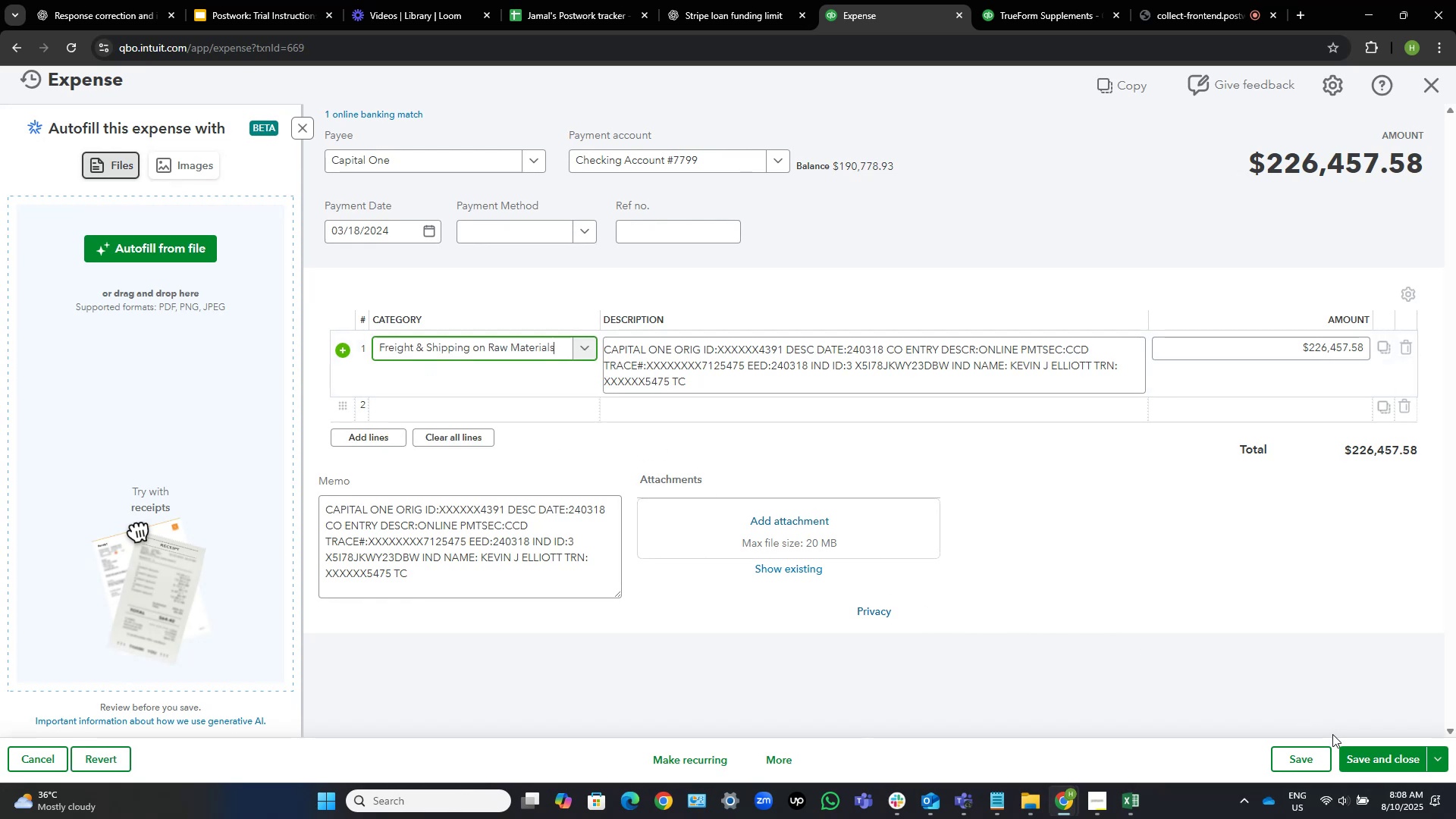 
left_click([1363, 755])
 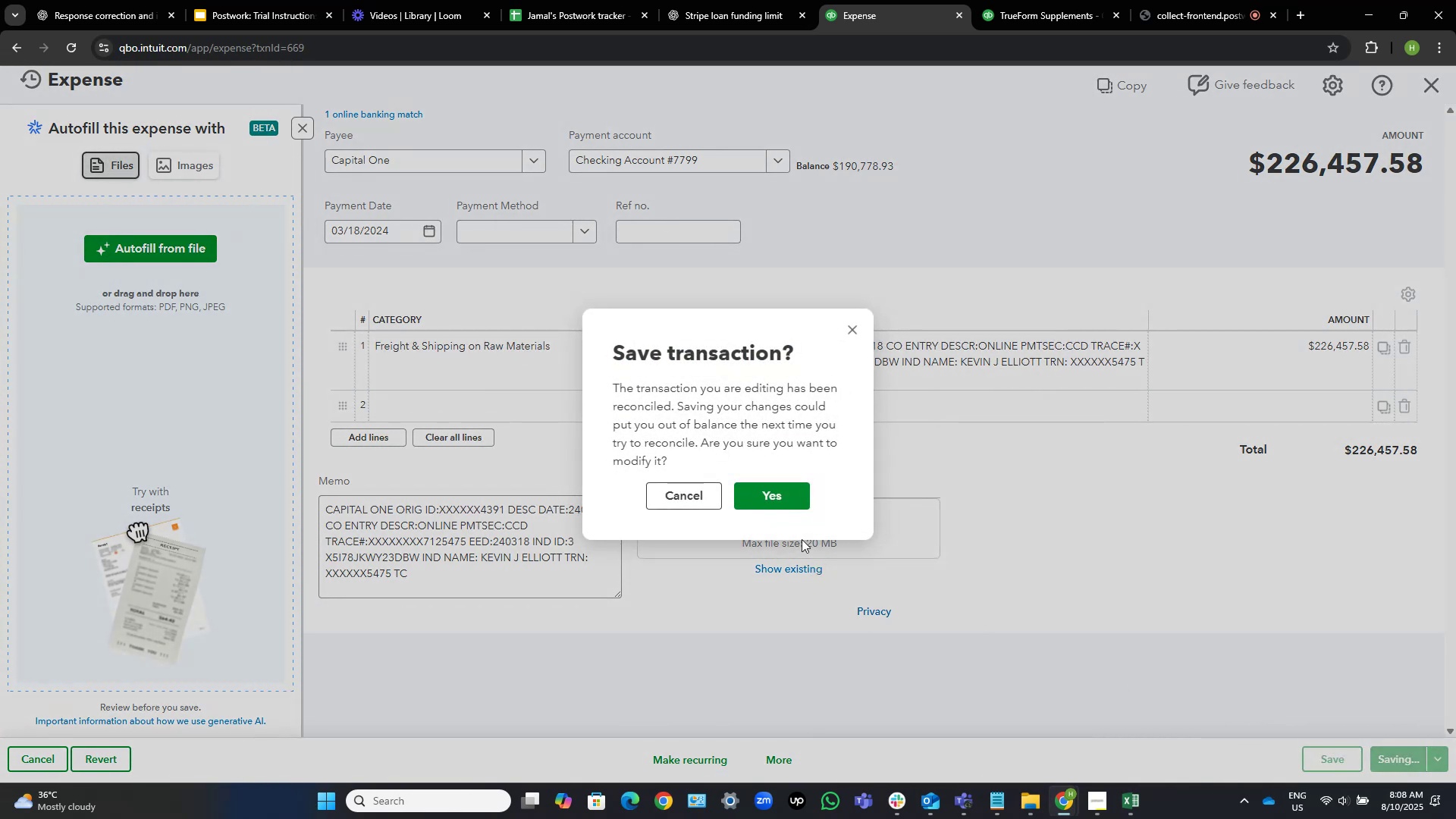 
left_click([766, 486])
 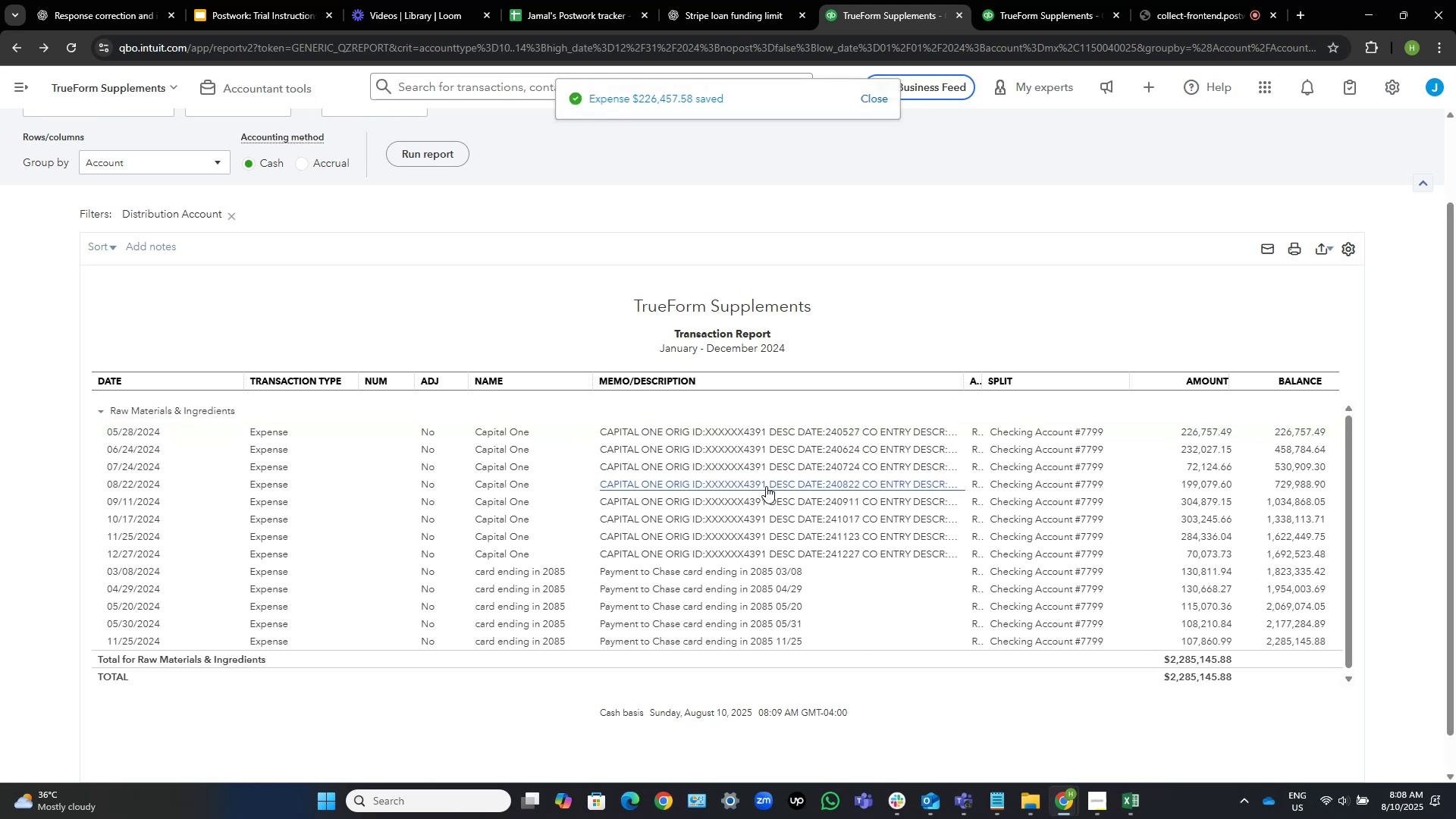 
wait(11.13)
 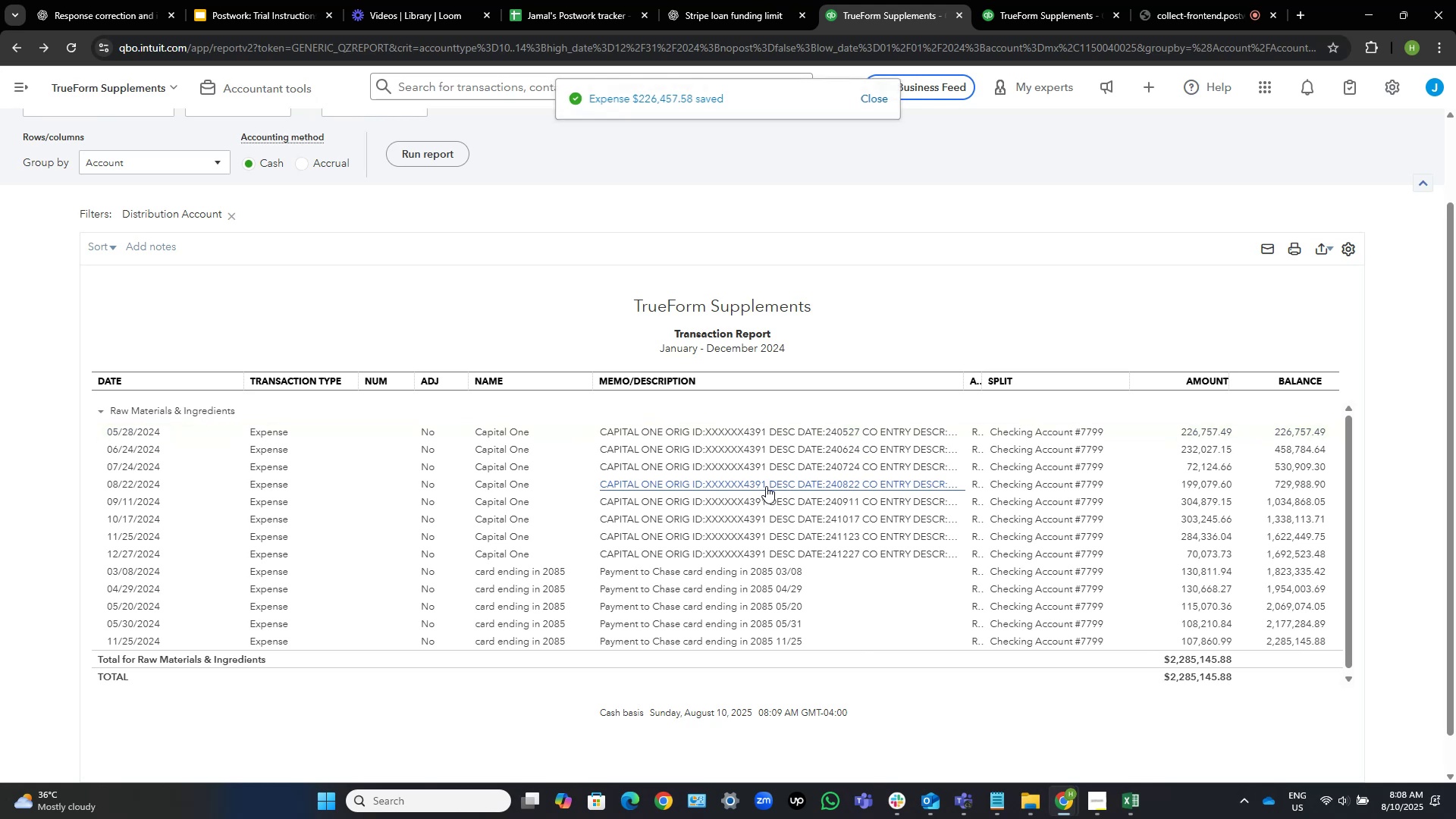 
scroll: coordinate [284, 246], scroll_direction: up, amount: 5.0
 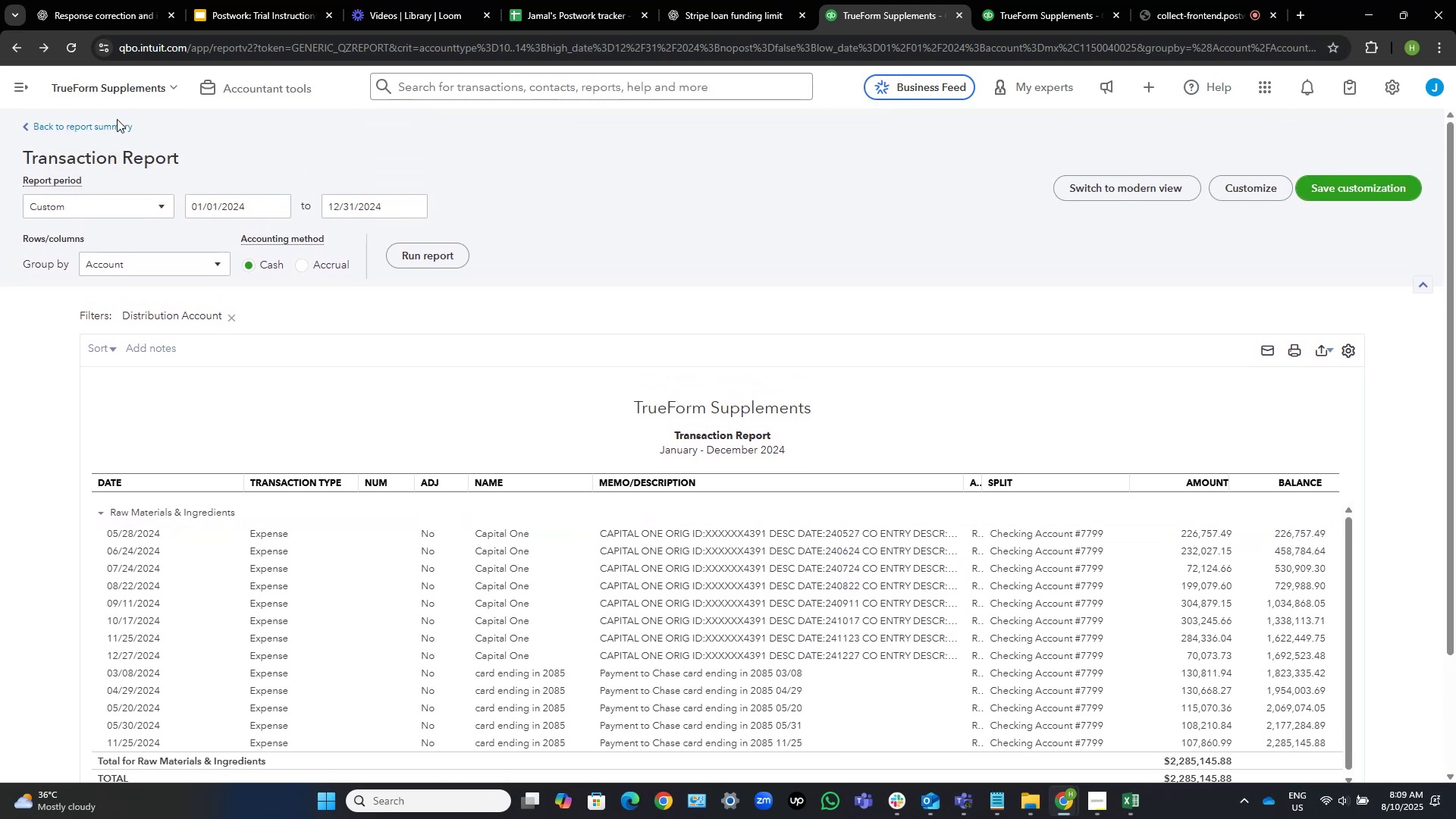 
left_click([116, 122])
 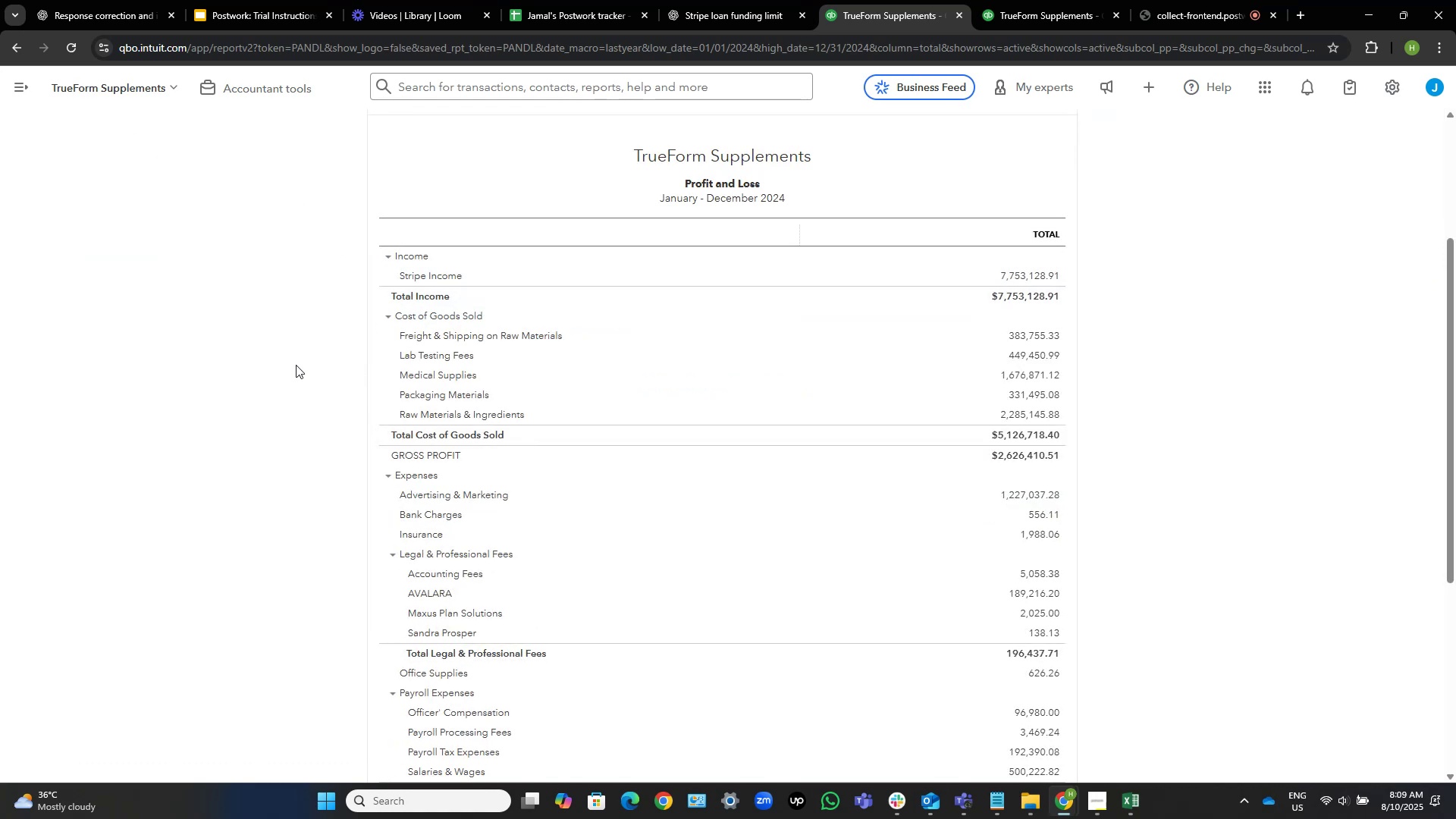 
wait(11.16)
 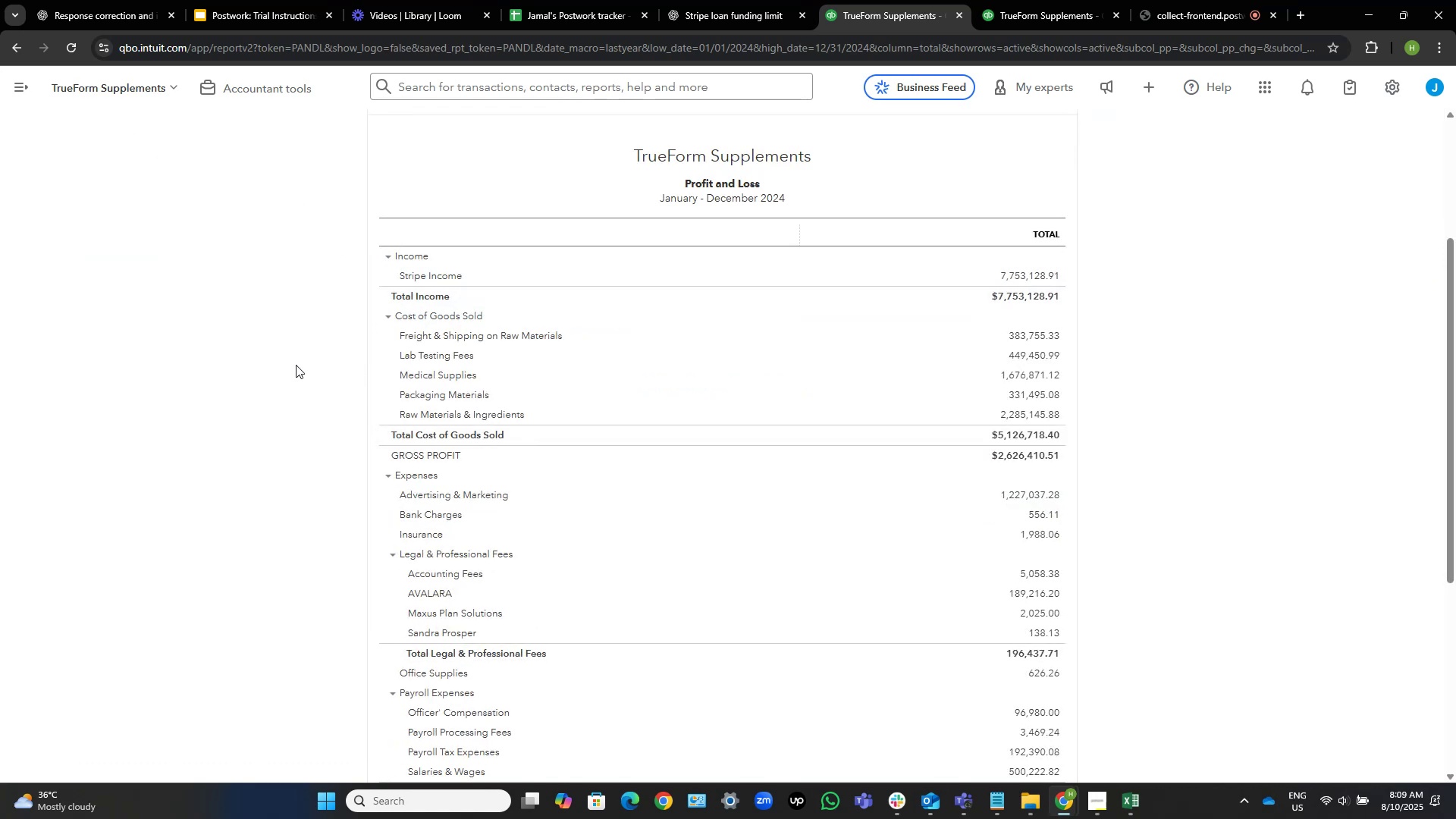 
scroll: coordinate [275, 383], scroll_direction: down, amount: 10.0
 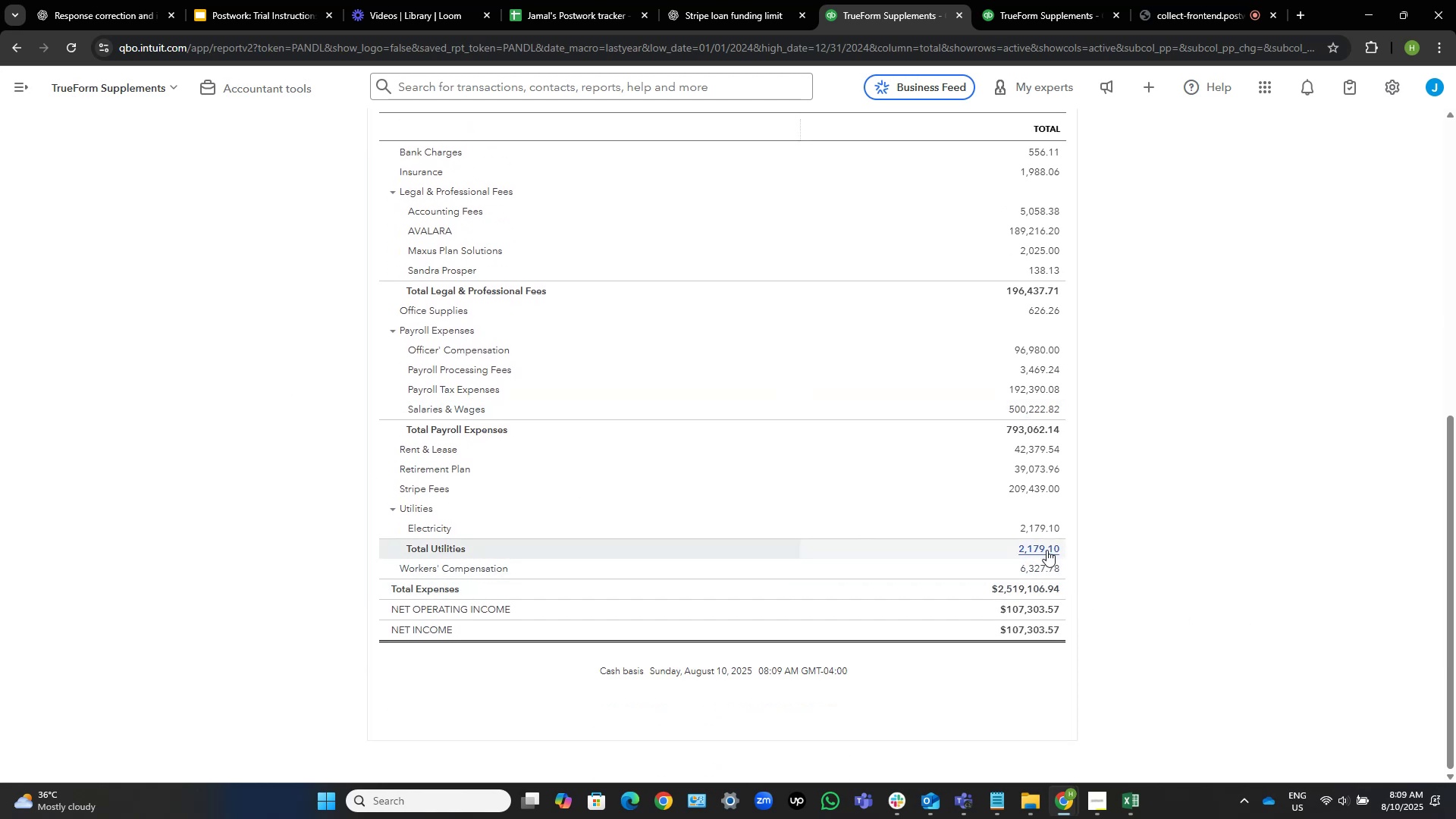 
wait(6.61)
 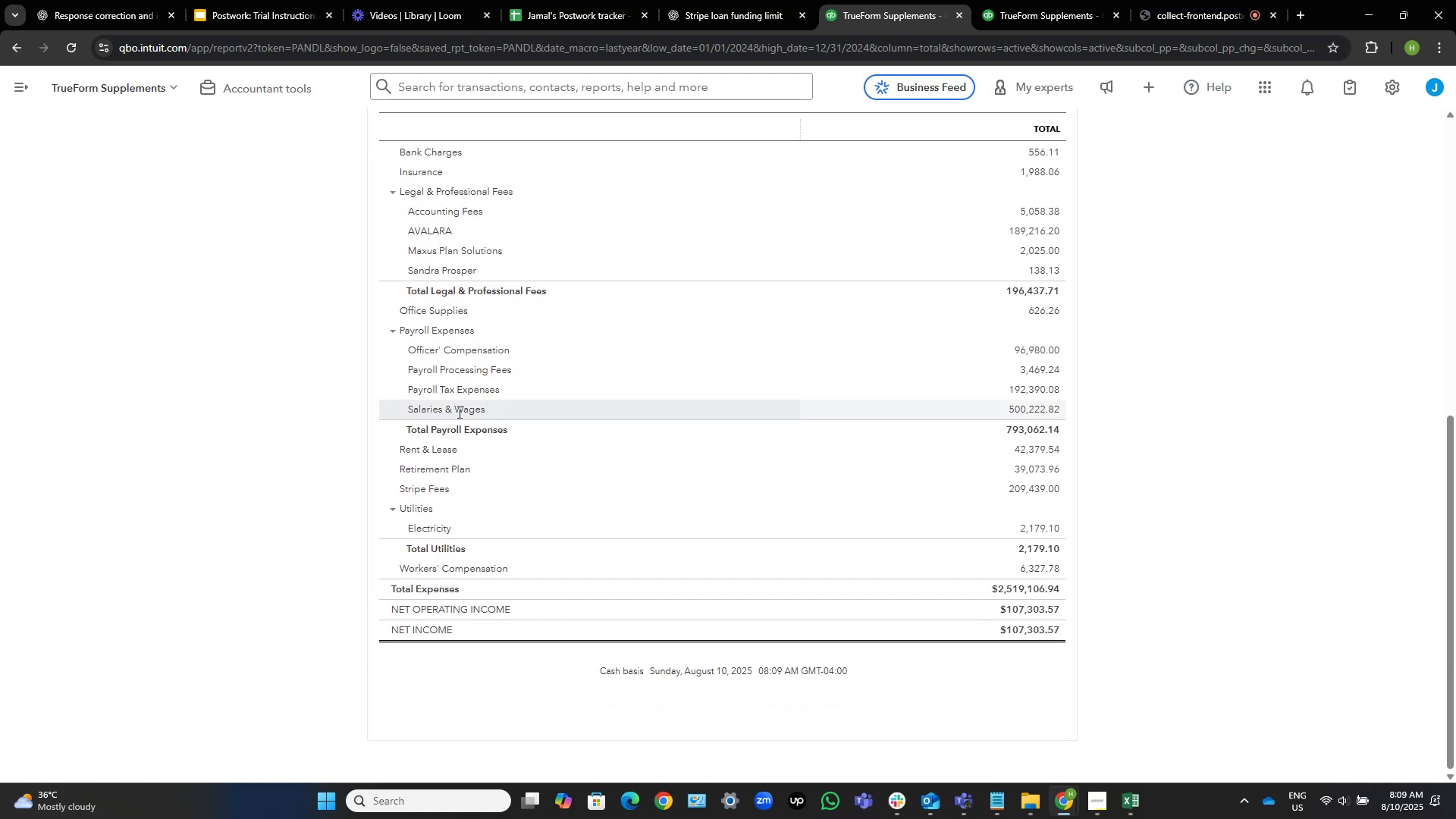 
scroll: coordinate [1120, 603], scroll_direction: up, amount: 4.0
 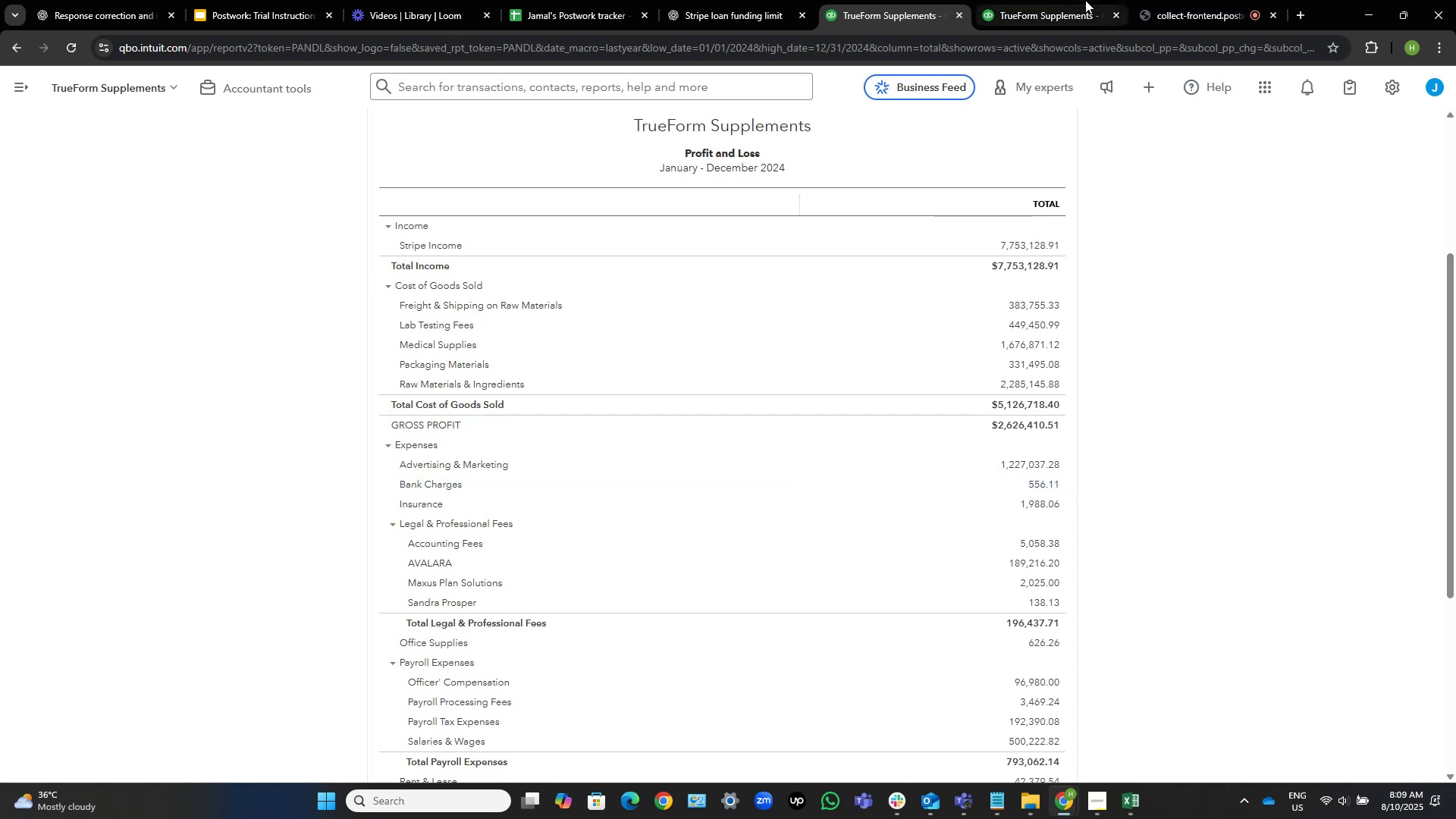 
left_click([1198, 3])
 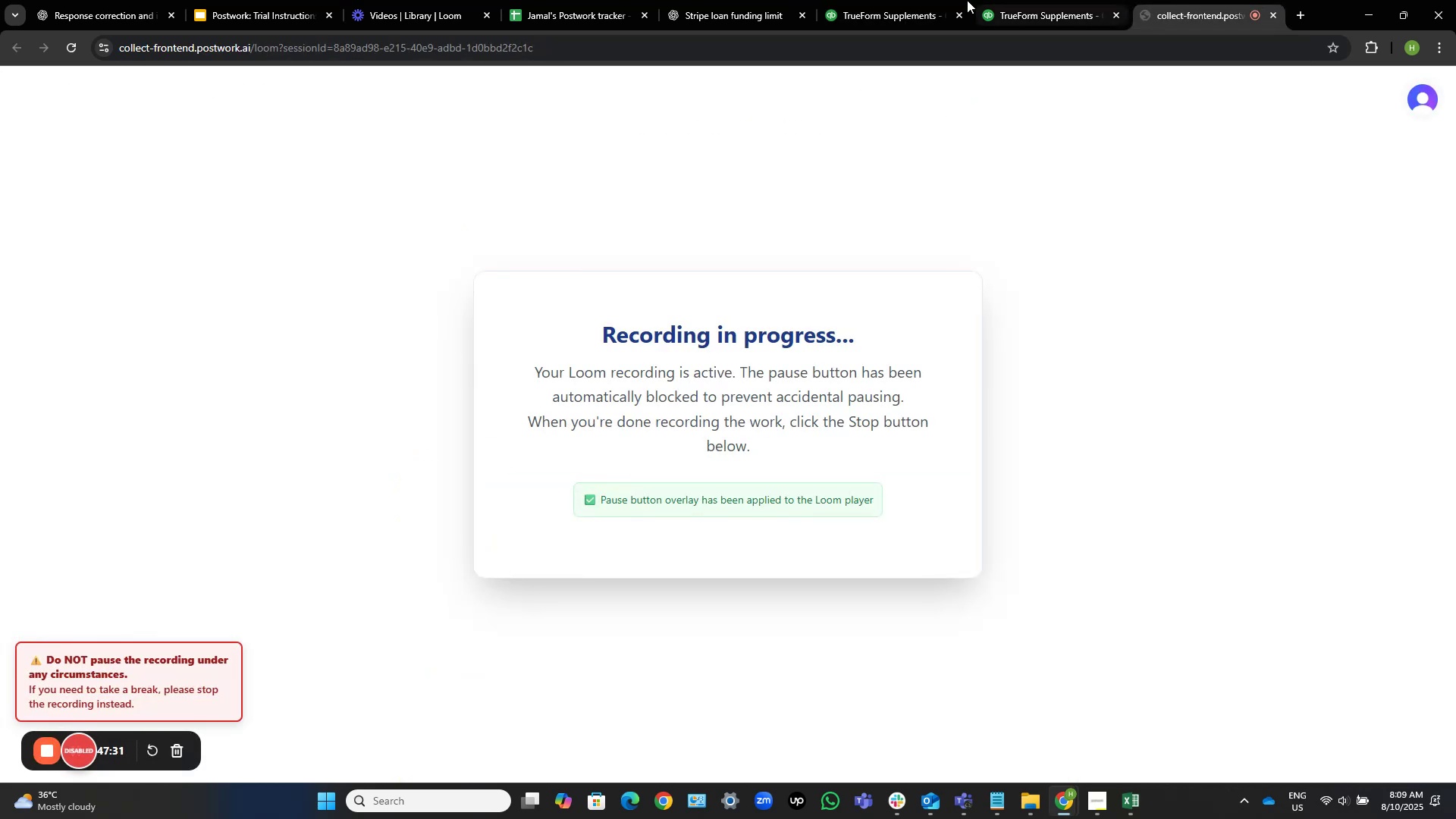 
left_click([895, 0])
 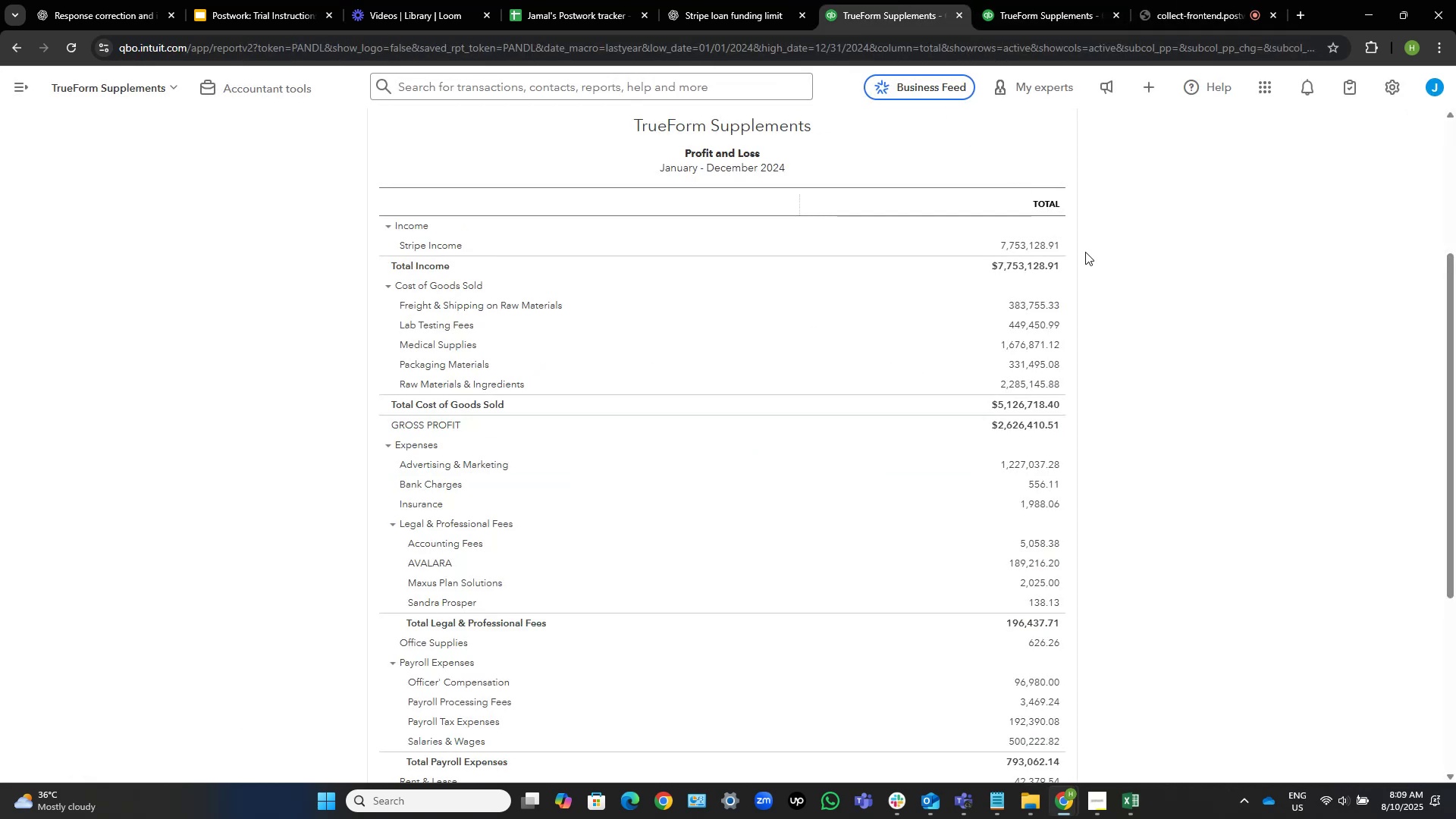 
scroll: coordinate [1125, 343], scroll_direction: down, amount: 5.0
 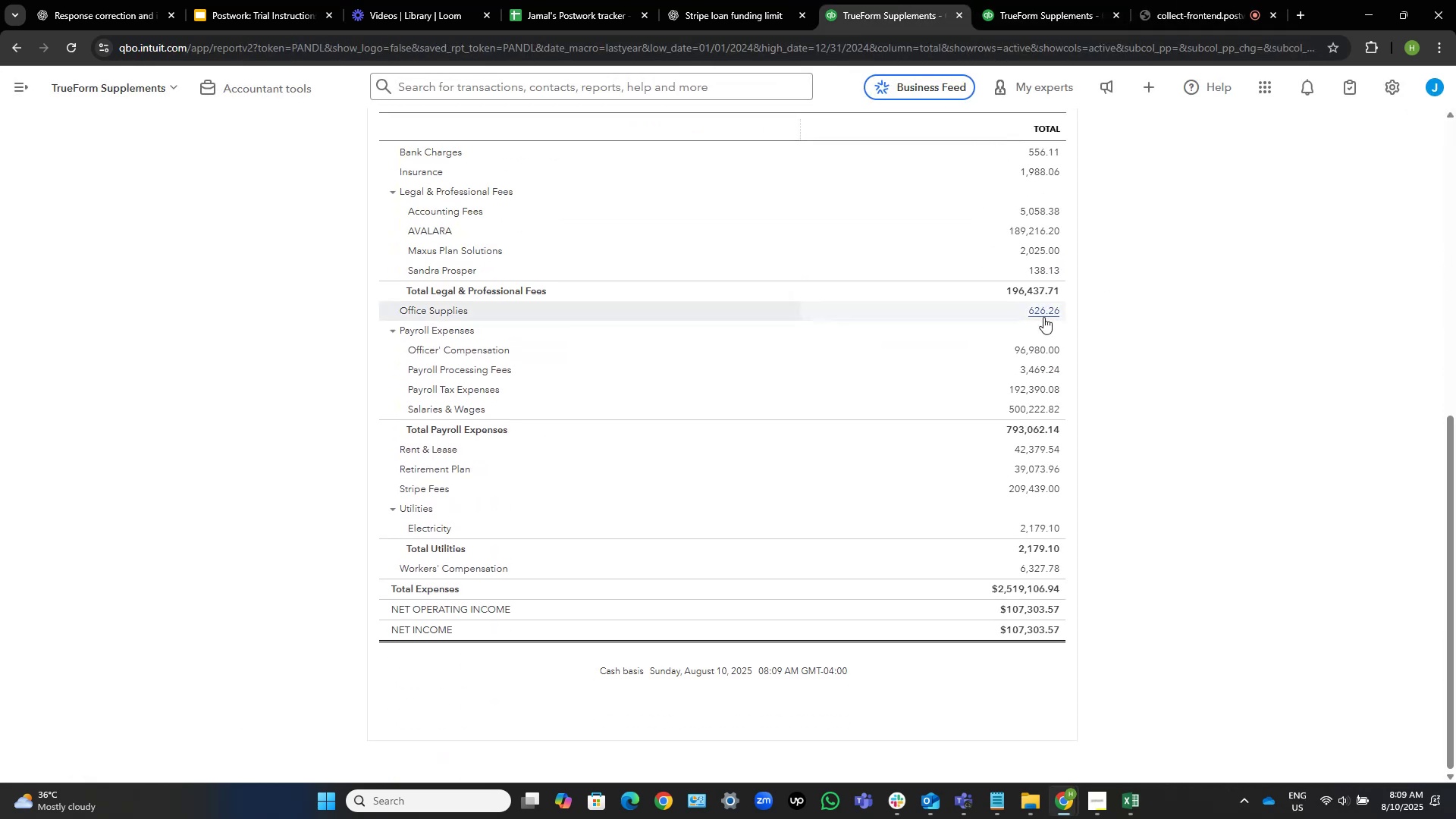 
scroll: coordinate [917, 410], scroll_direction: up, amount: 2.0
 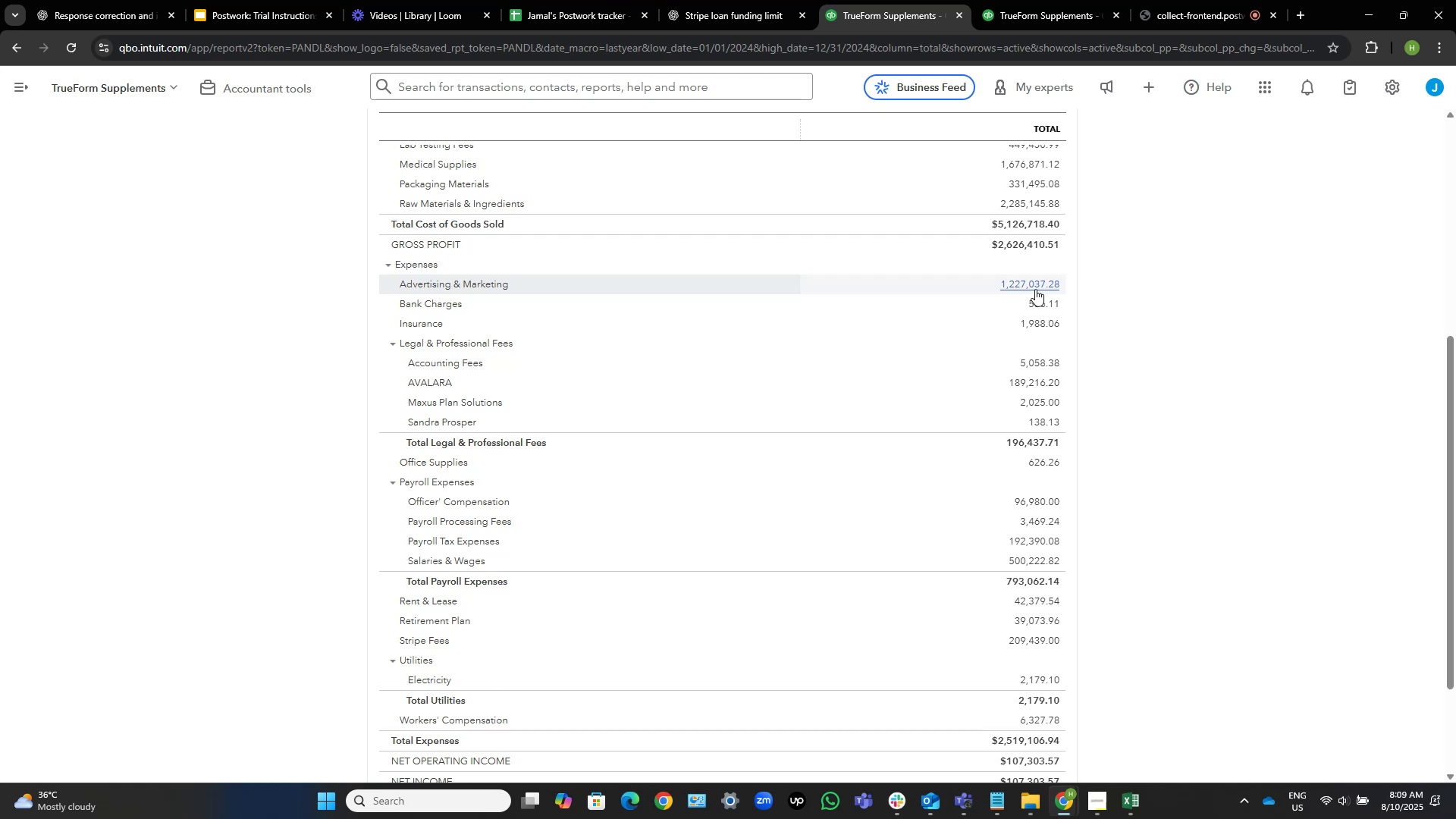 
wait(31.9)
 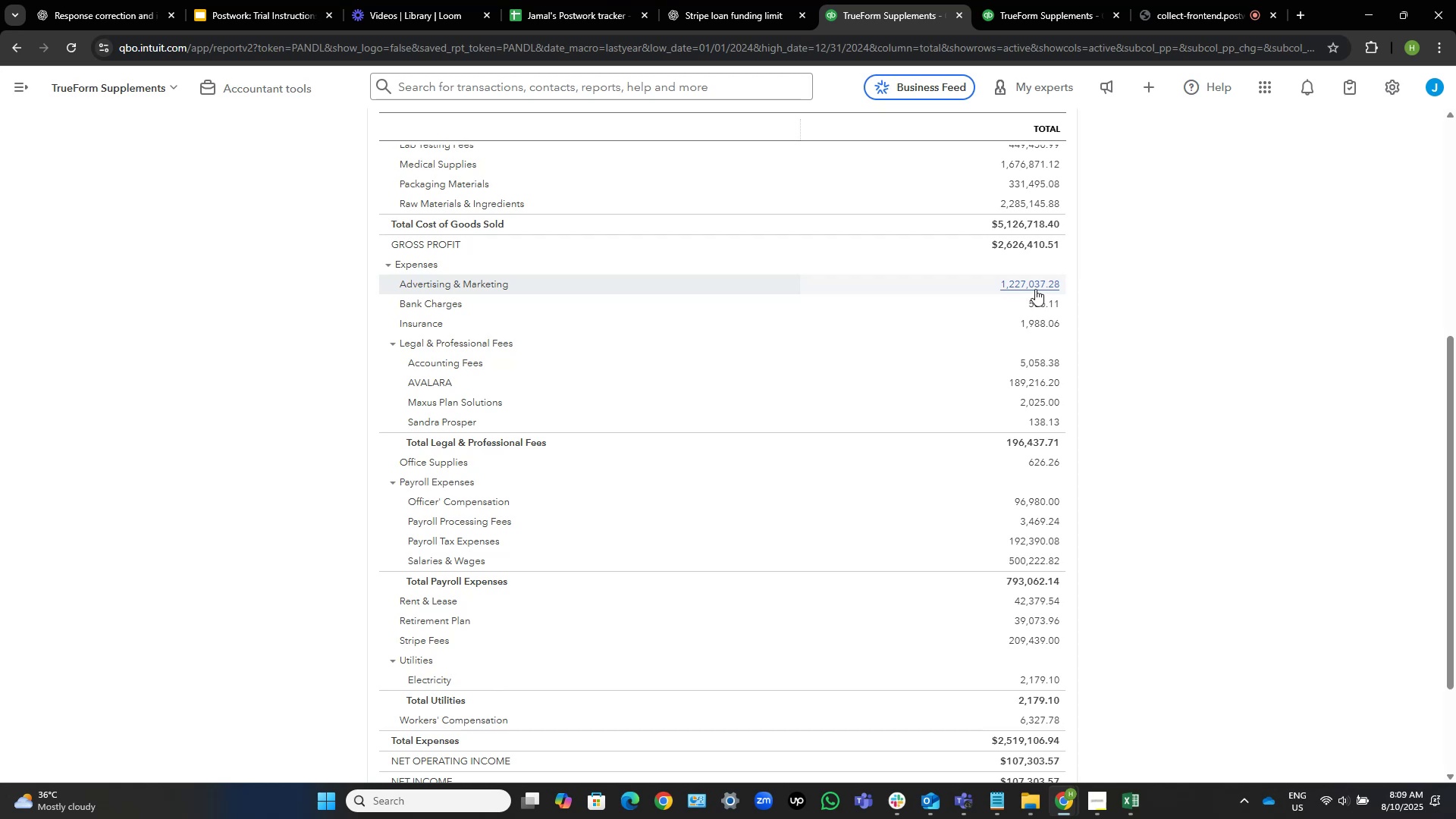 
left_click([1040, 282])
 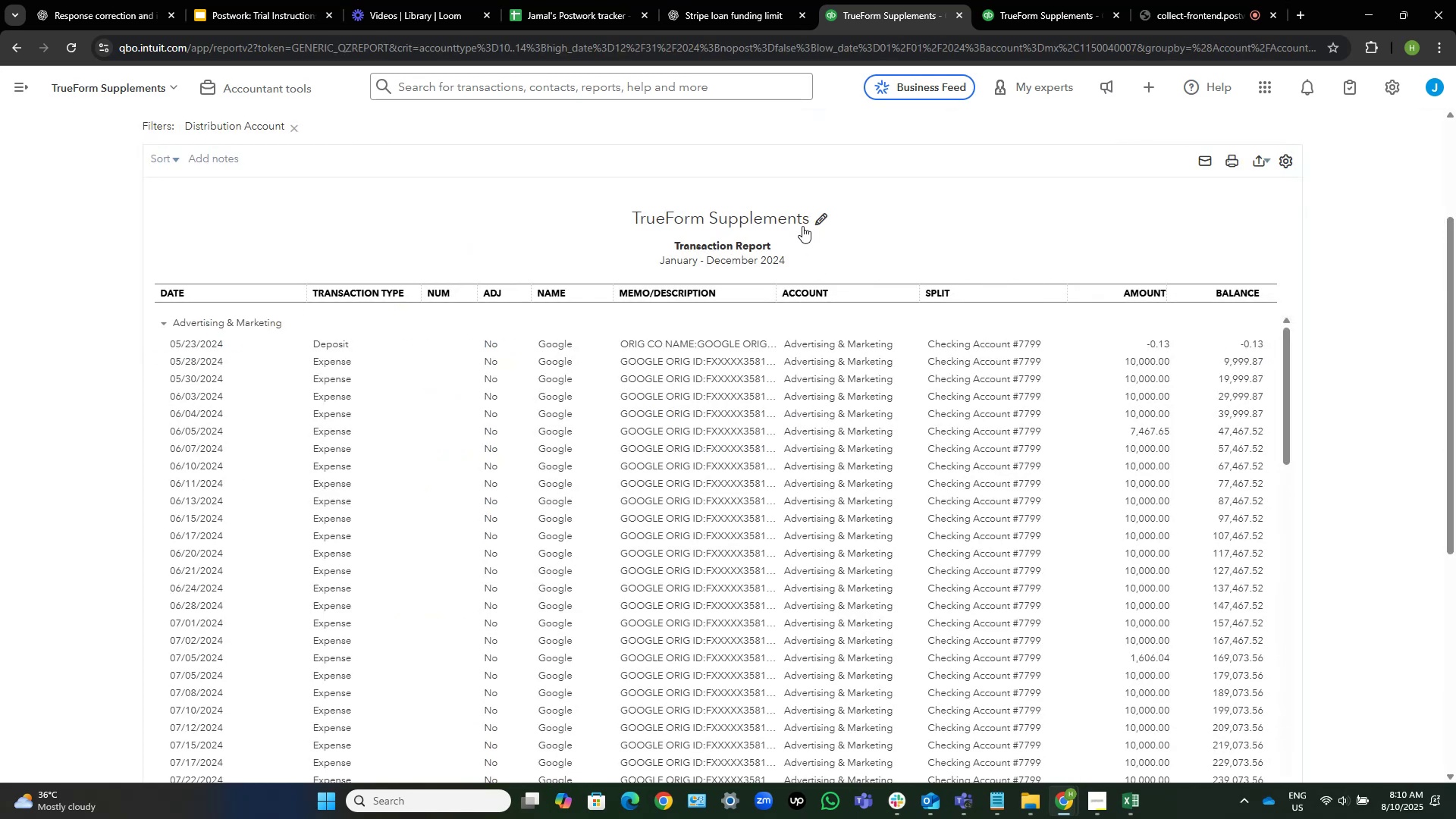 
wait(7.98)
 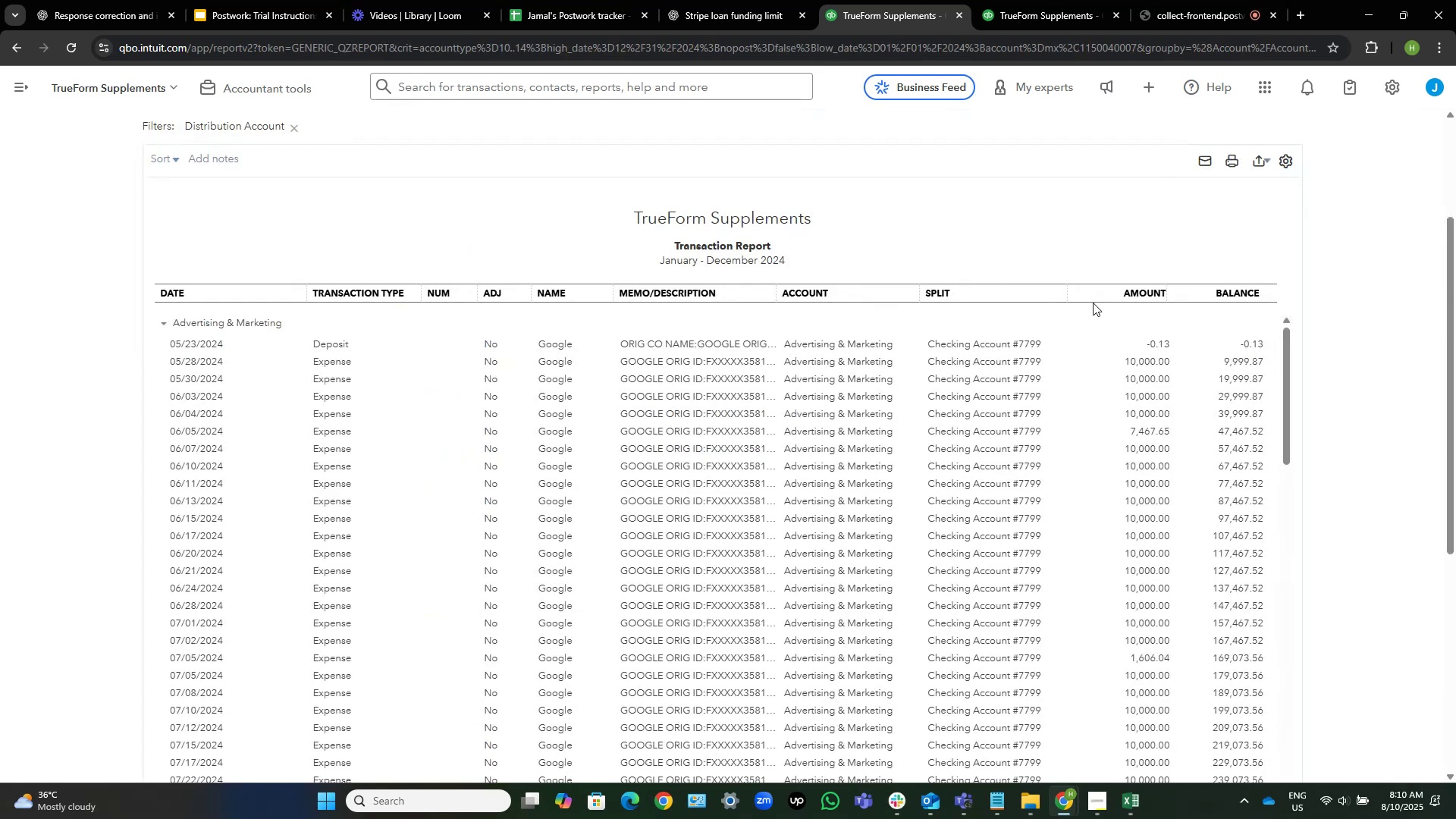 
scroll: coordinate [633, 253], scroll_direction: down, amount: 33.0
 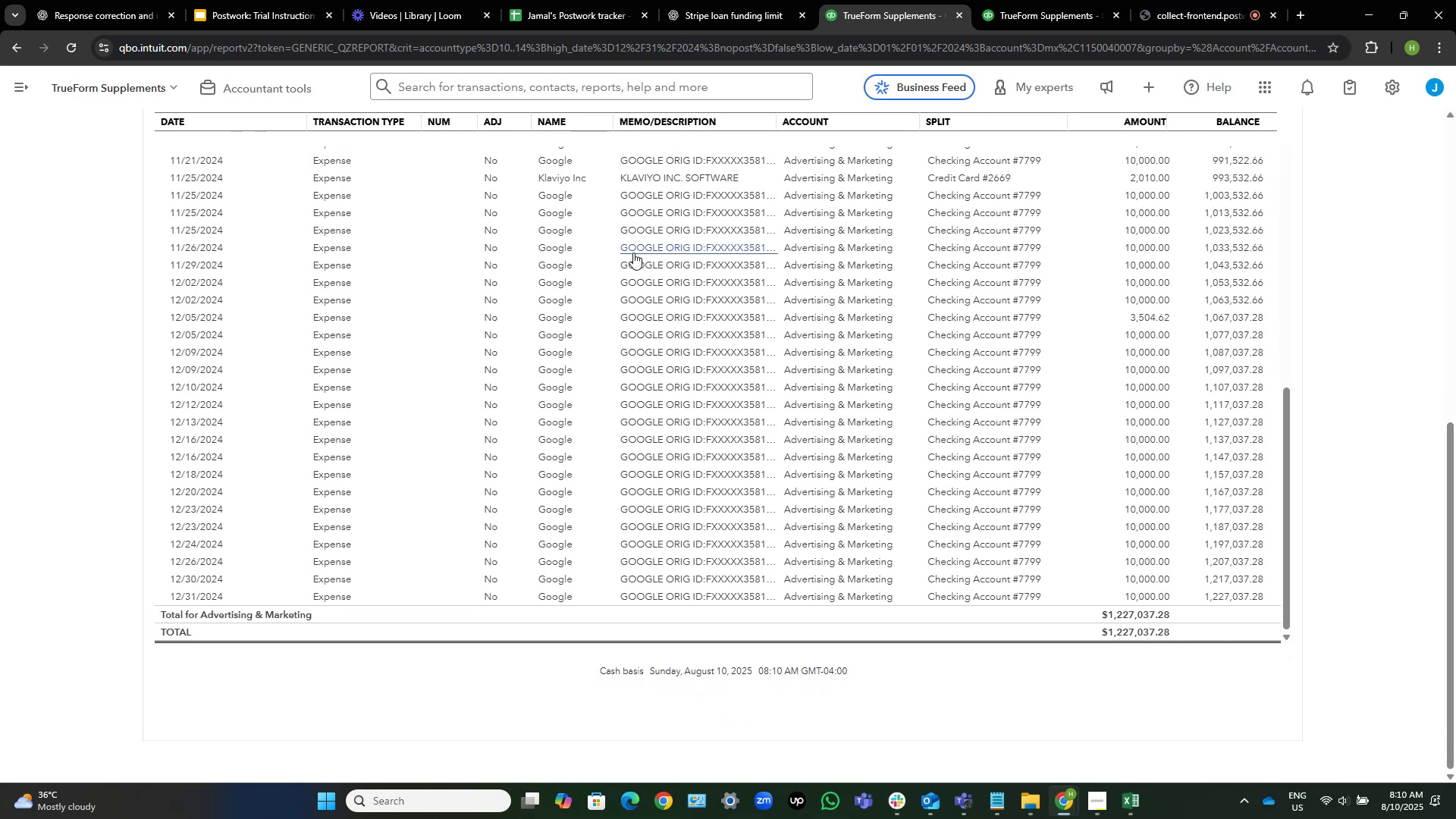 
scroll: coordinate [717, 354], scroll_direction: up, amount: 11.0
 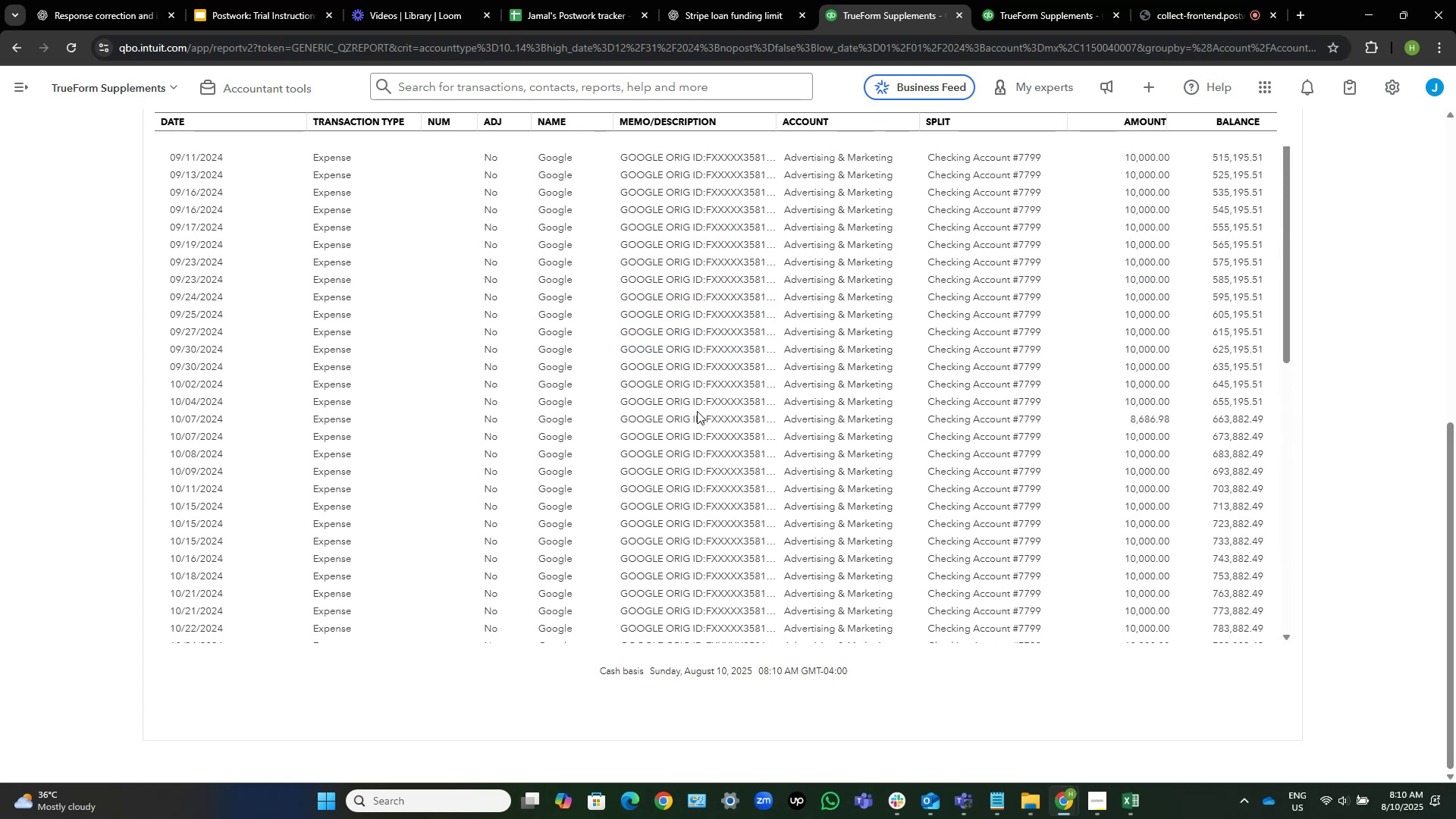 
left_click_drag(start_coordinate=[615, 422], to_coordinate=[1164, 427])
 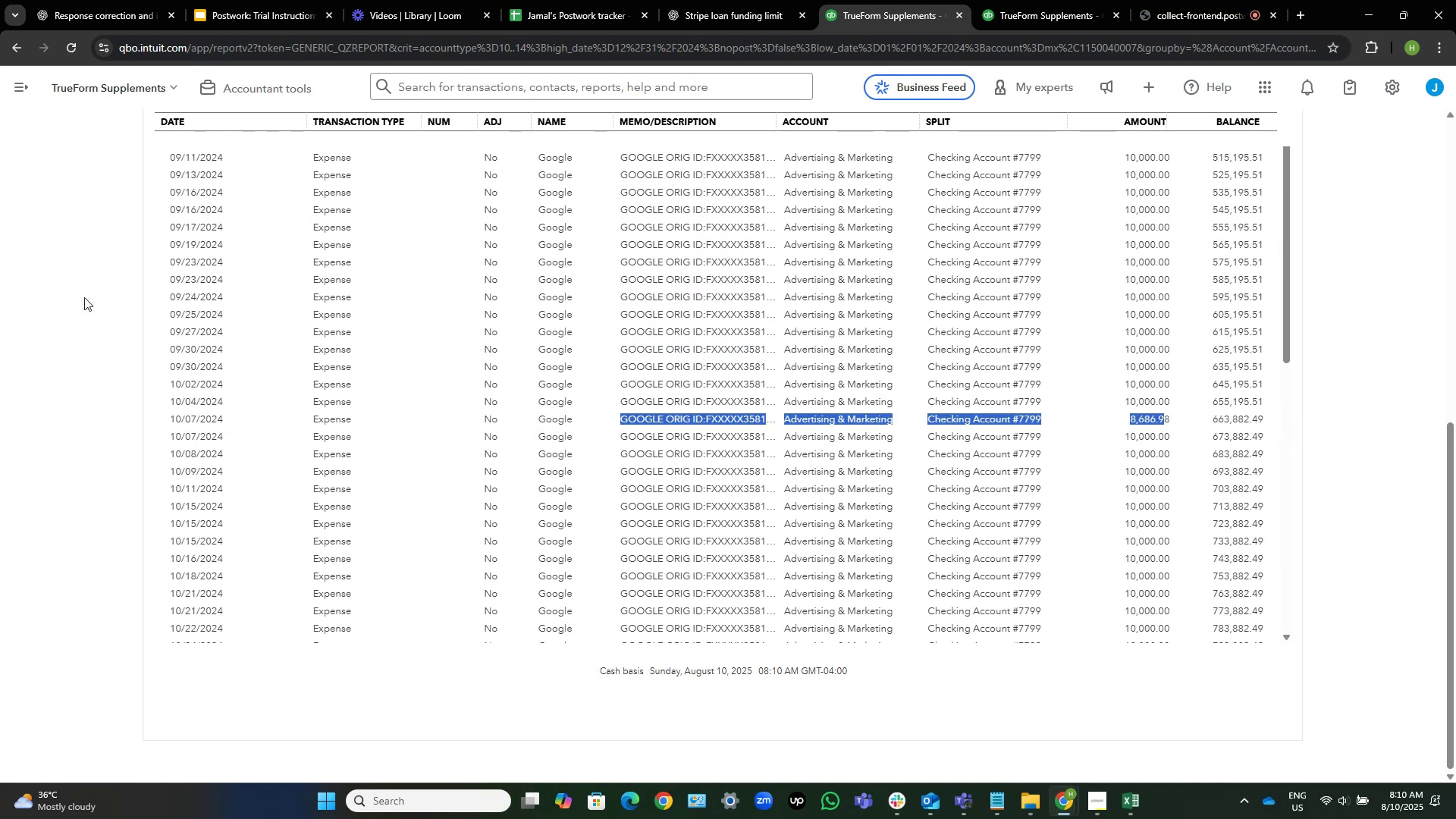 
scroll: coordinate [54, 147], scroll_direction: up, amount: 9.0
 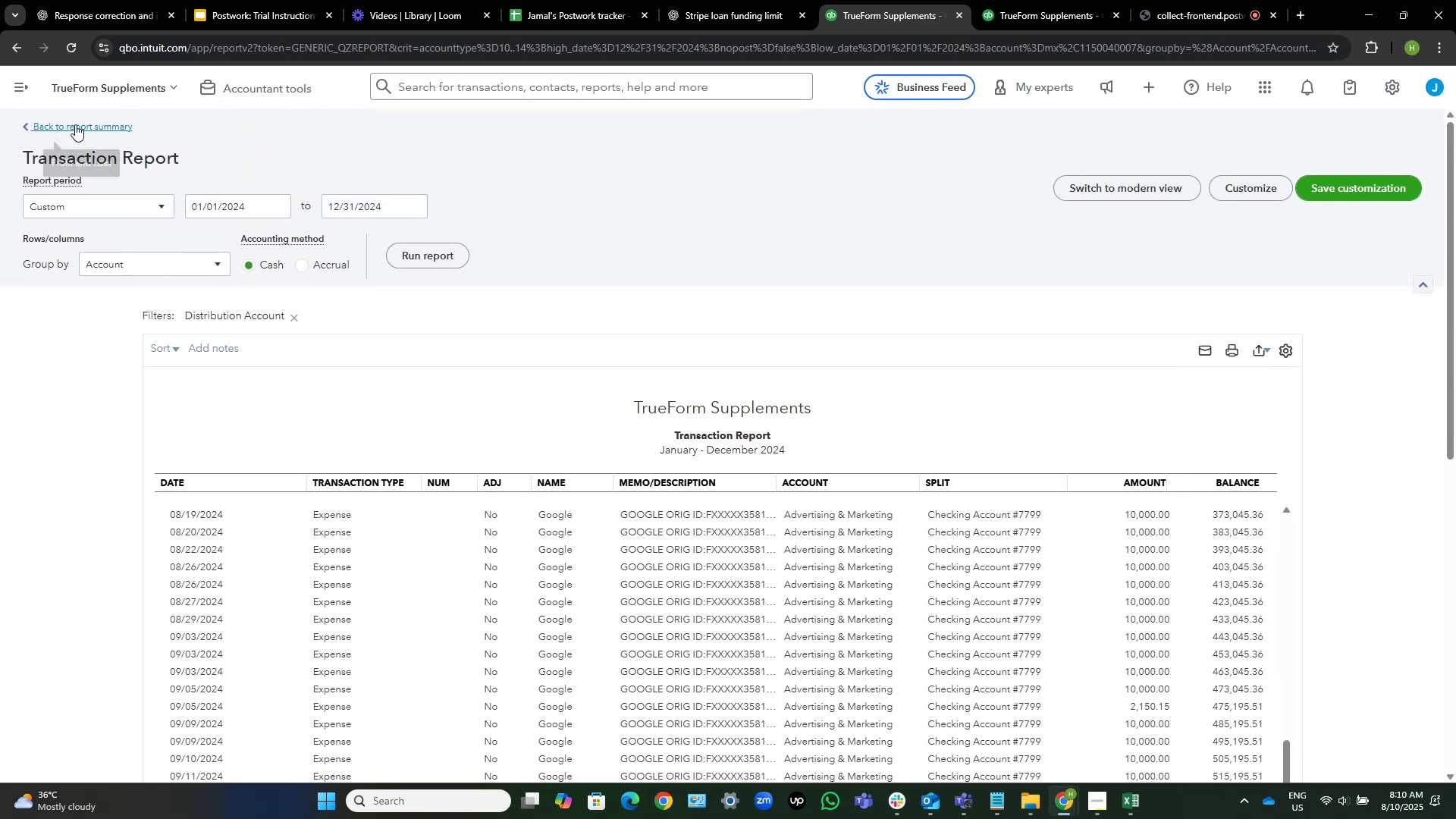 
left_click([75, 124])
 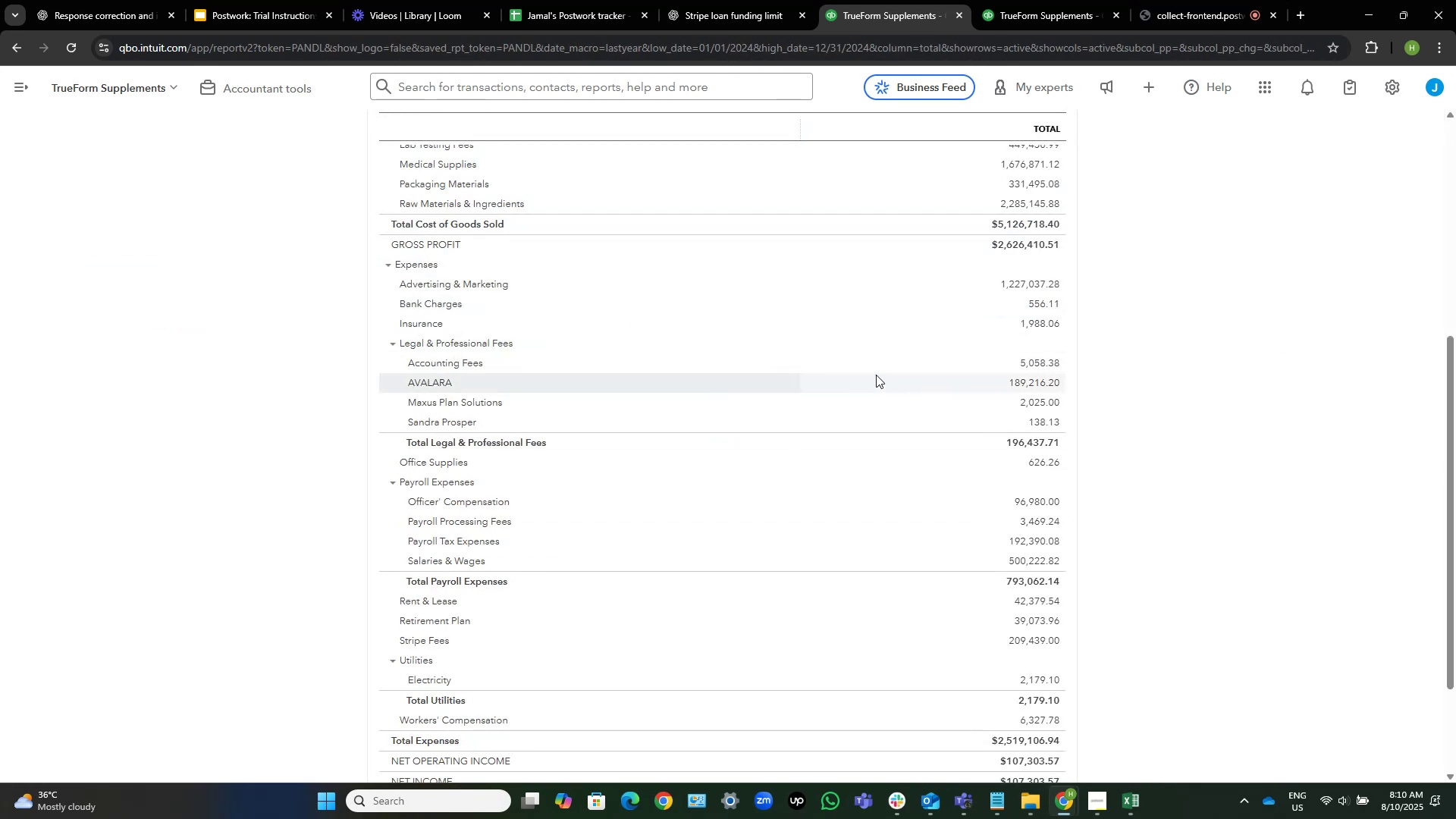 
scroll: coordinate [1032, 391], scroll_direction: down, amount: 1.0
 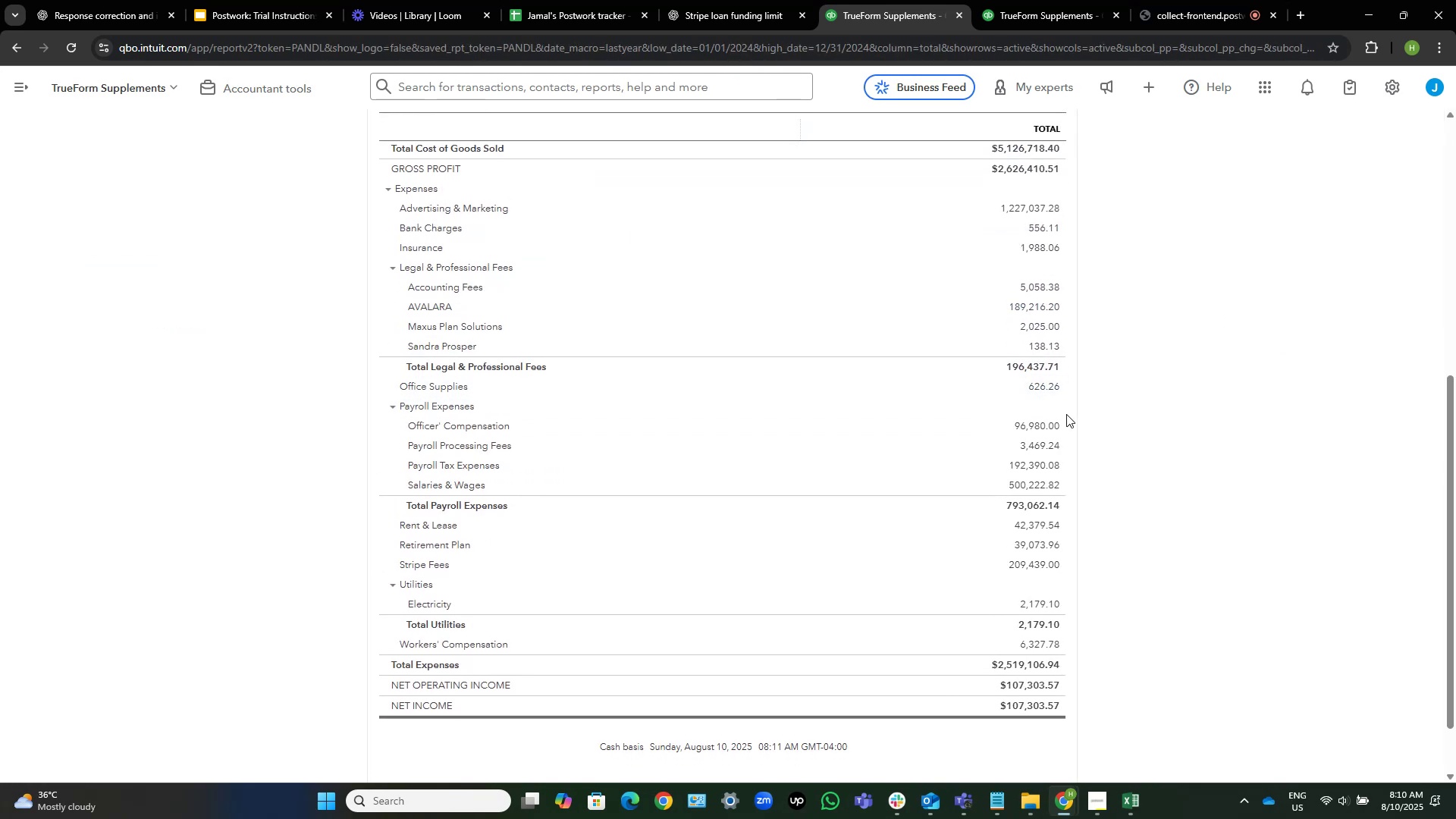 
scroll: coordinate [983, 367], scroll_direction: up, amount: 3.0
 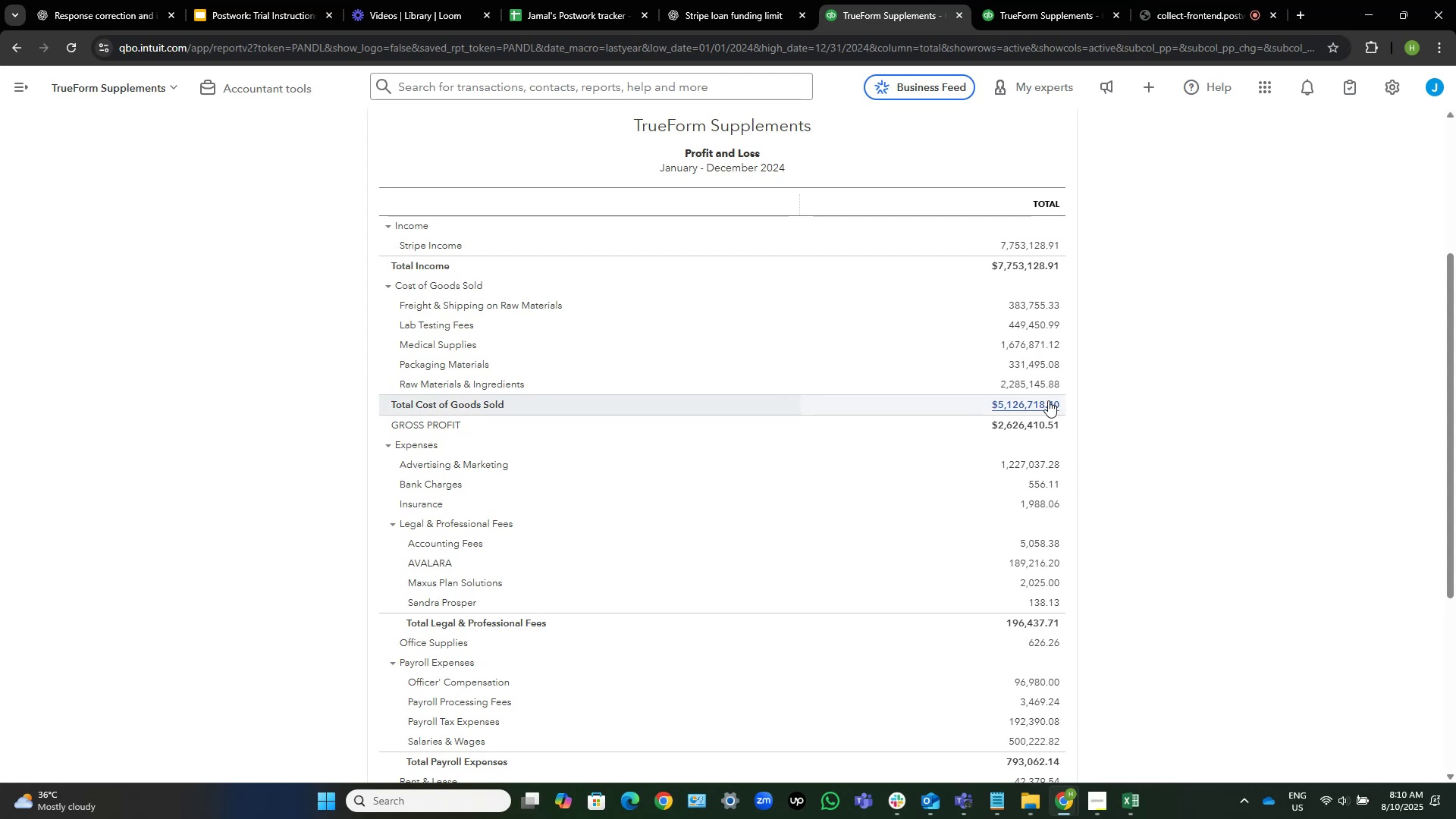 
left_click([1044, 400])
 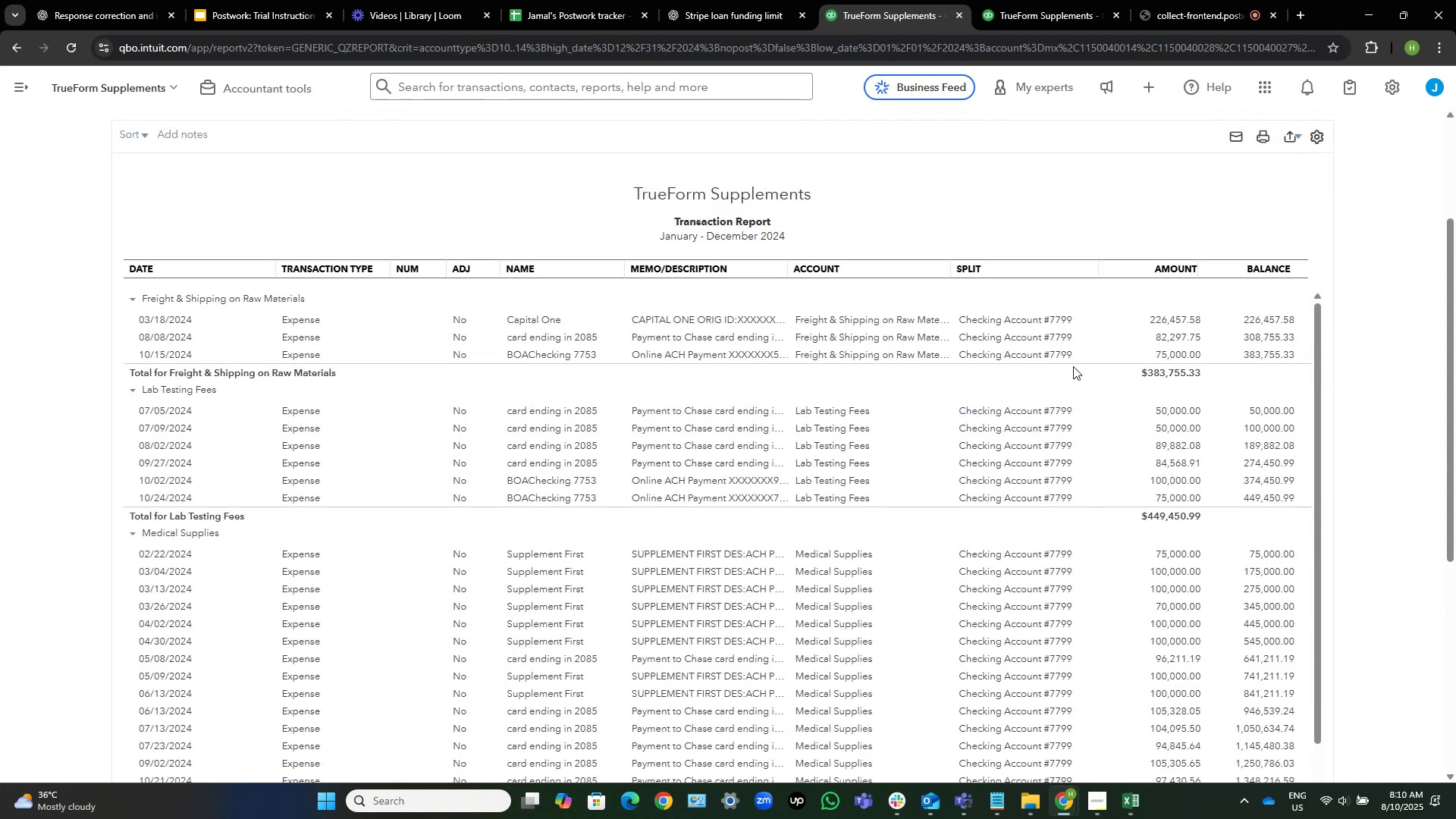 
wait(13.02)
 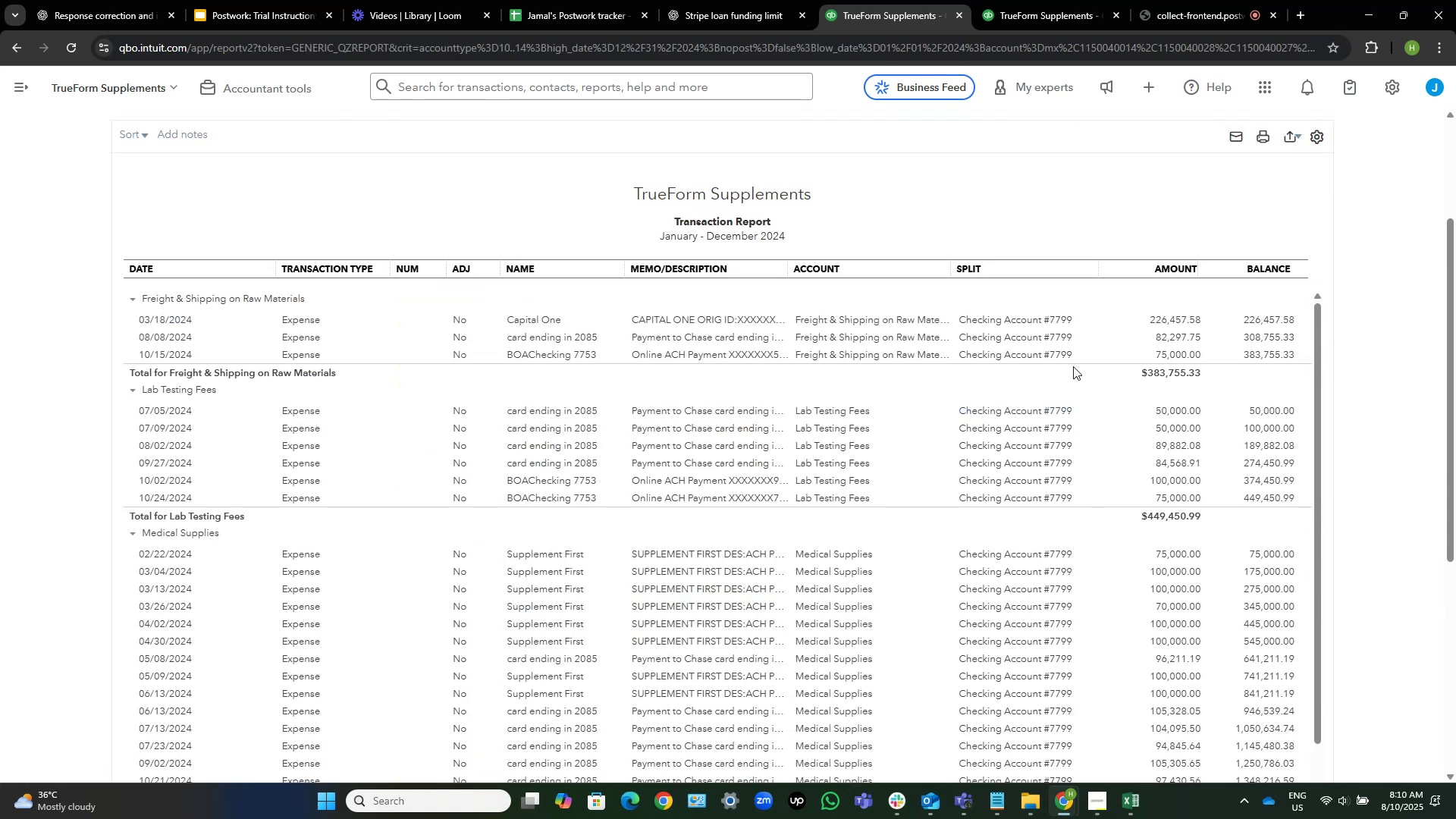 
scroll: coordinate [682, 471], scroll_direction: down, amount: 13.0
 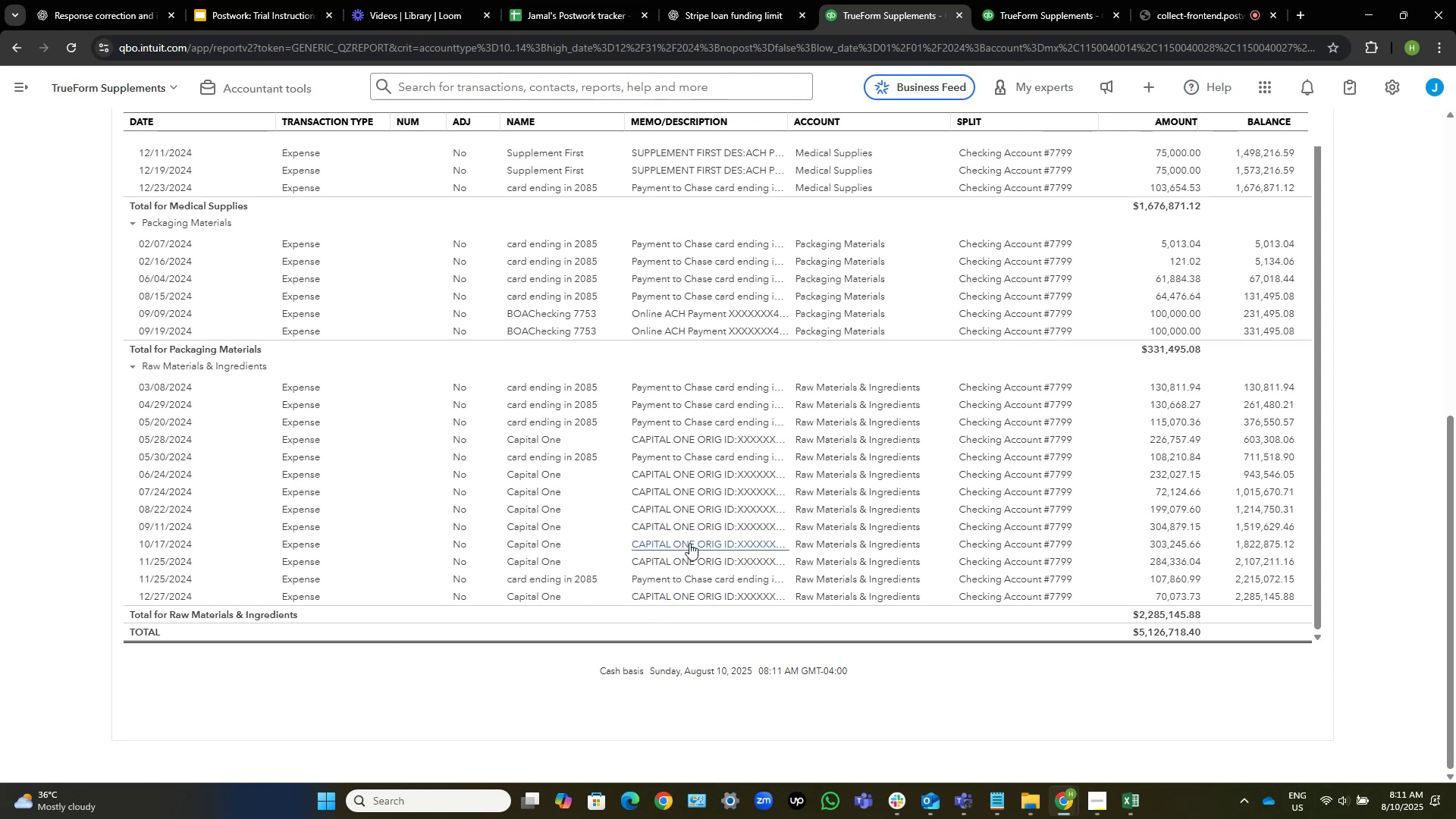 
wait(10.56)
 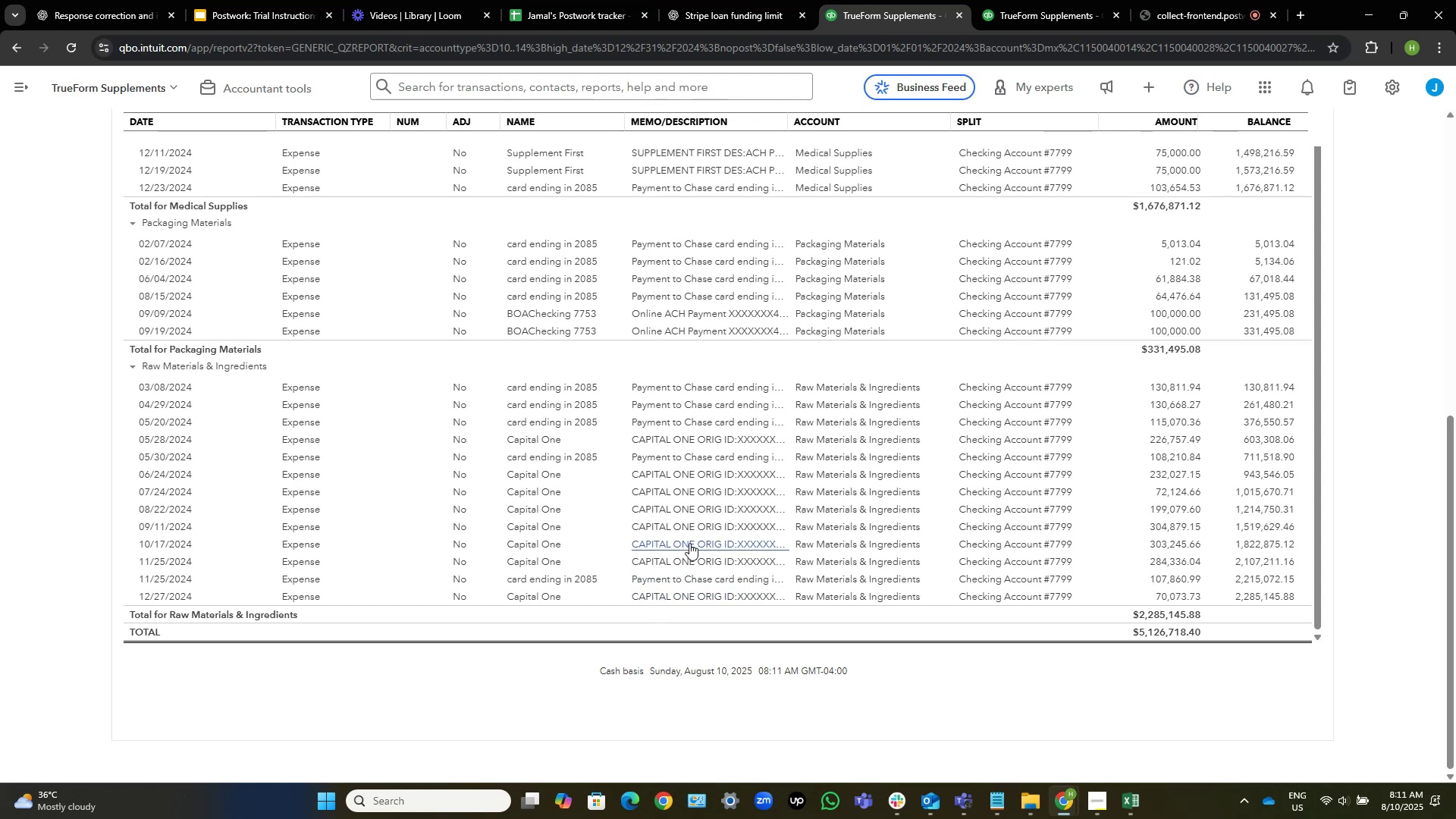 
left_click([1184, 512])
 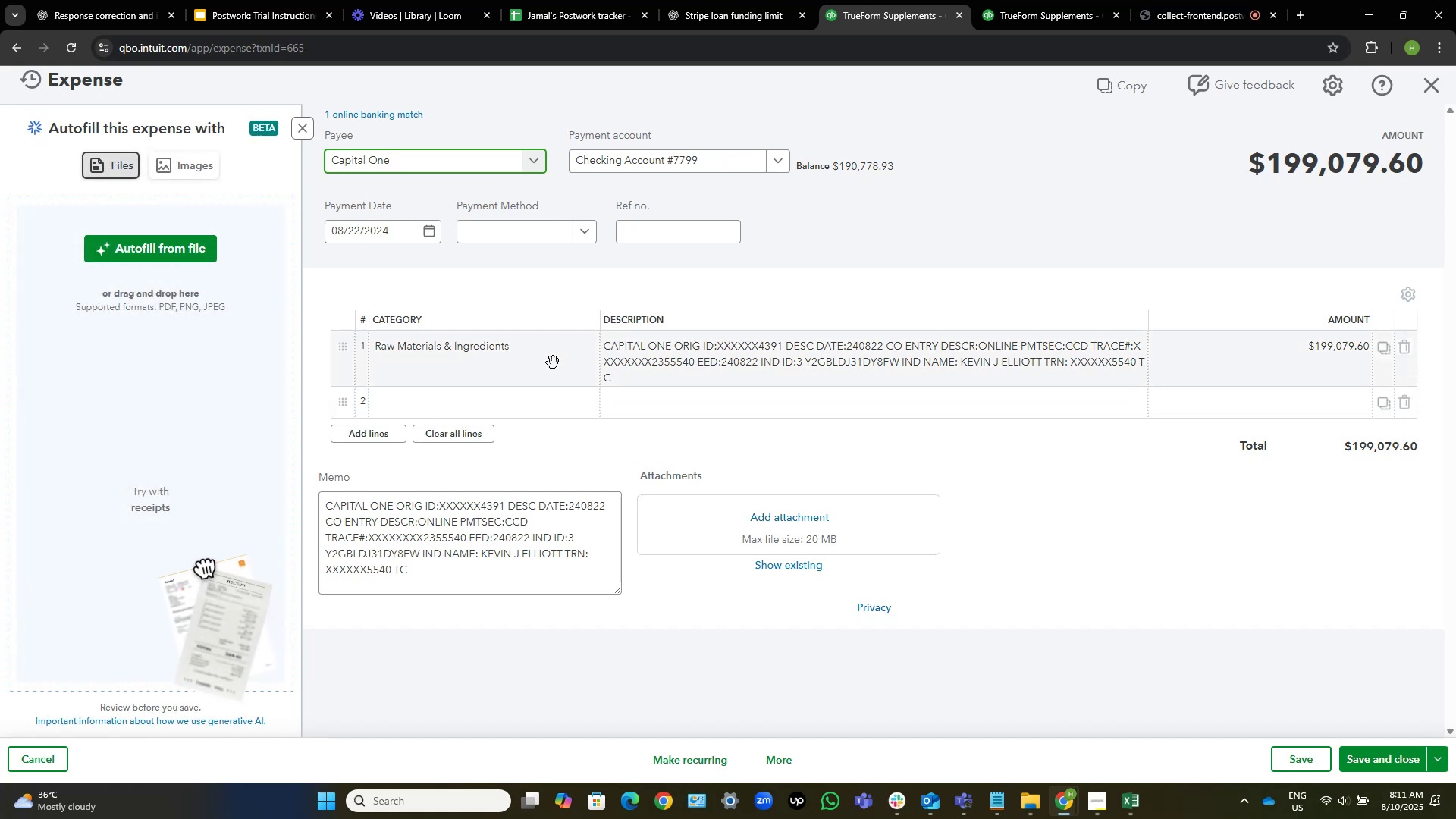 
left_click([554, 349])
 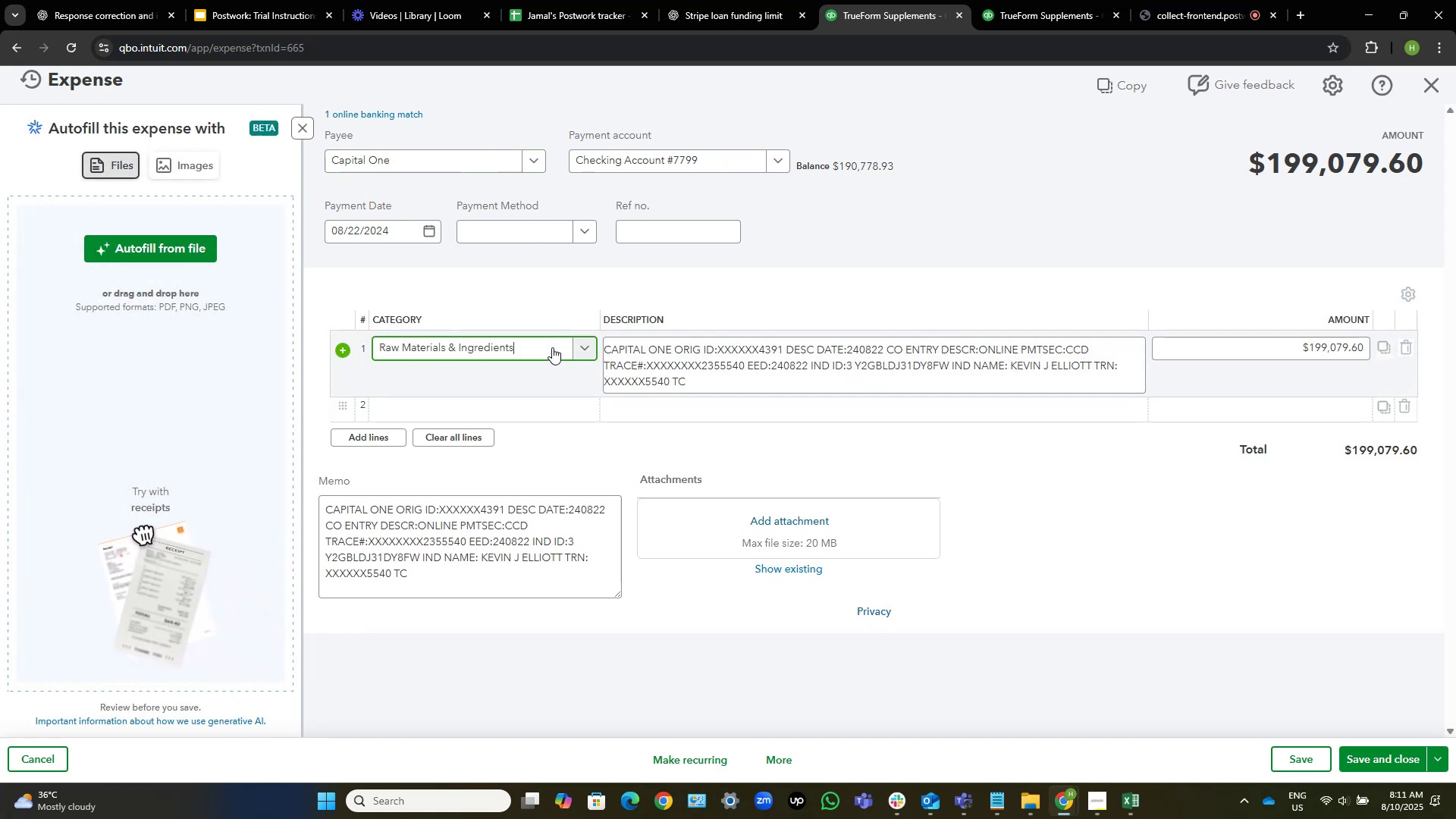 
left_click([550, 343])
 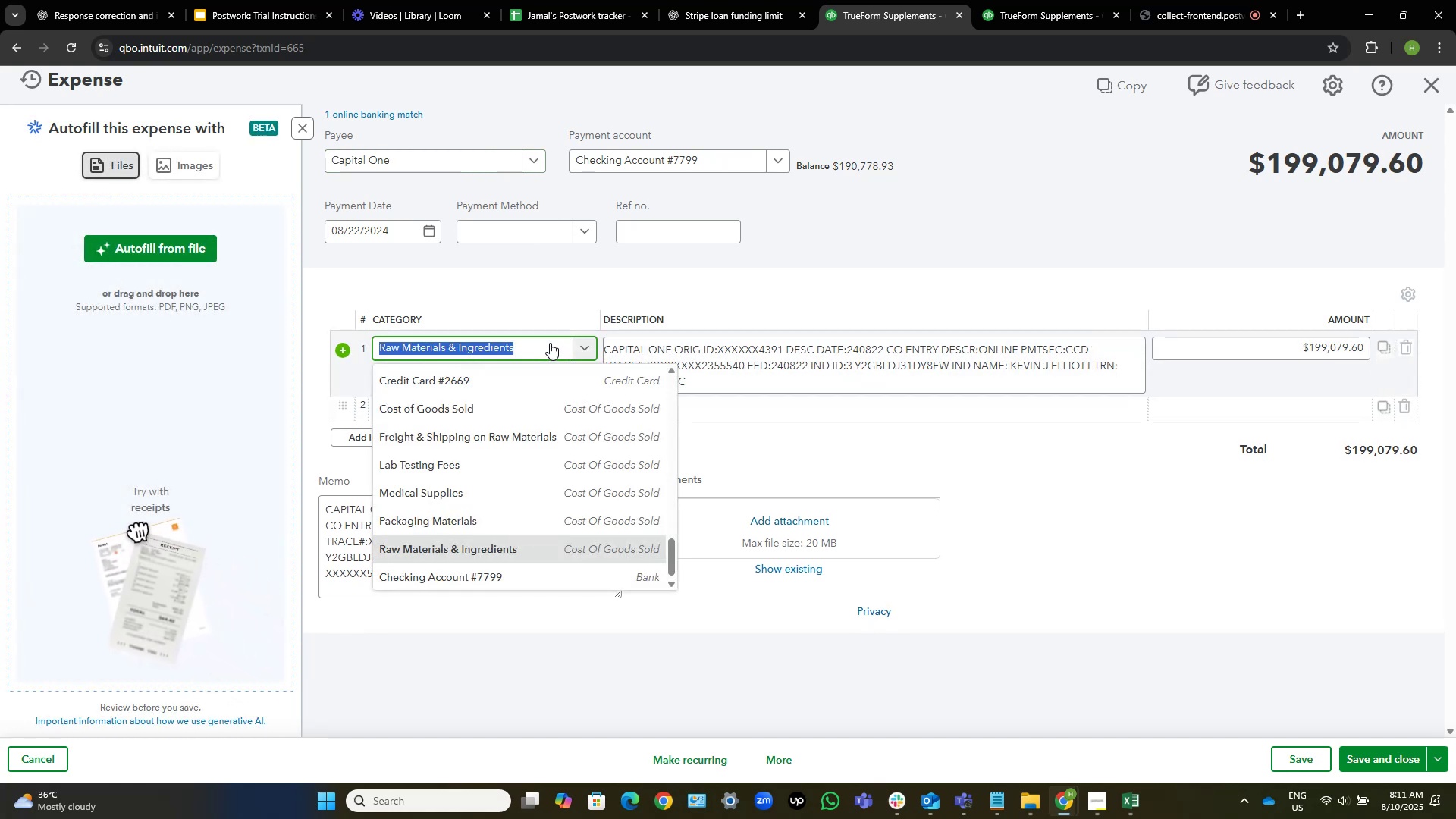 
type(fre)
 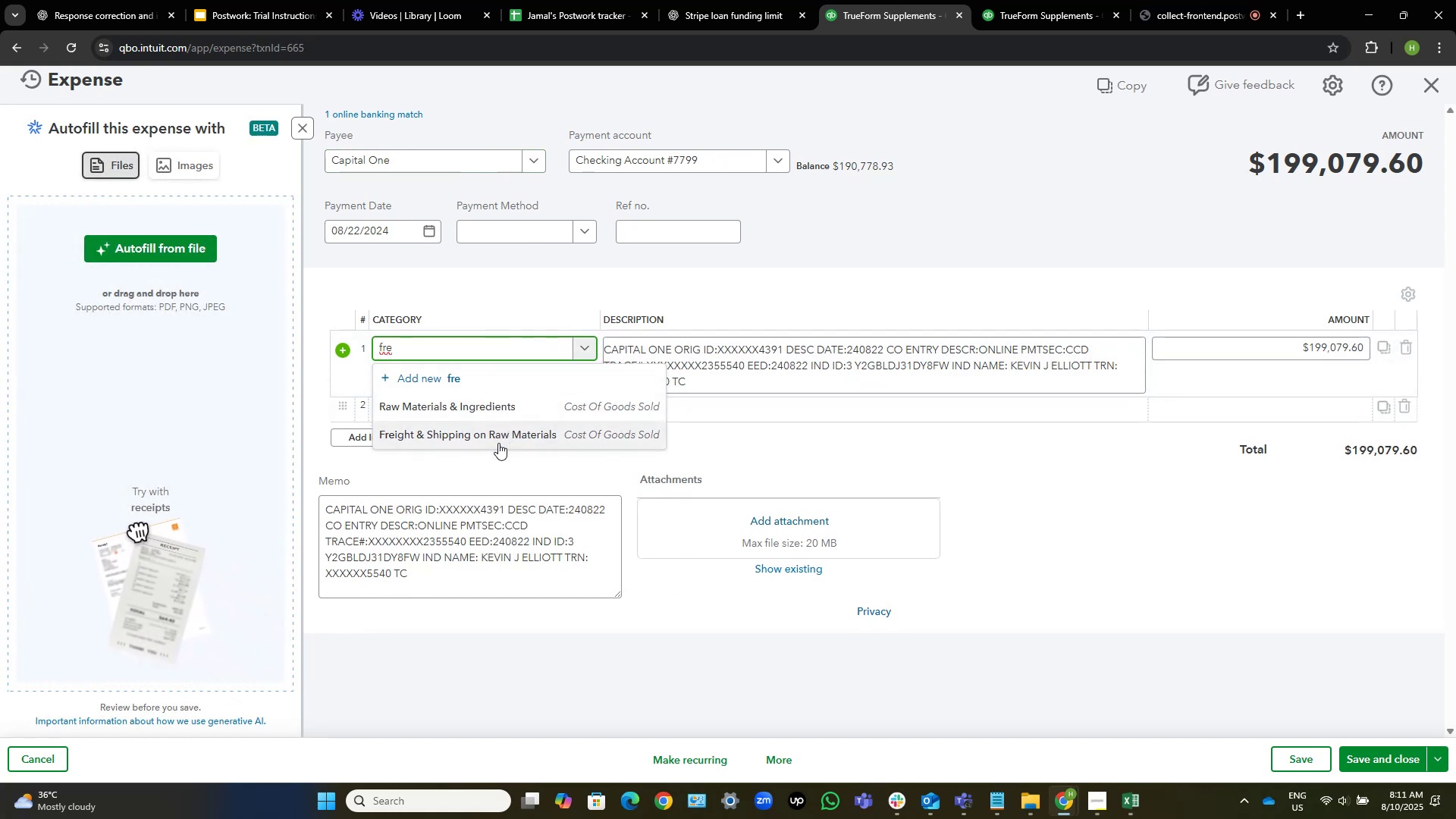 
left_click([500, 435])
 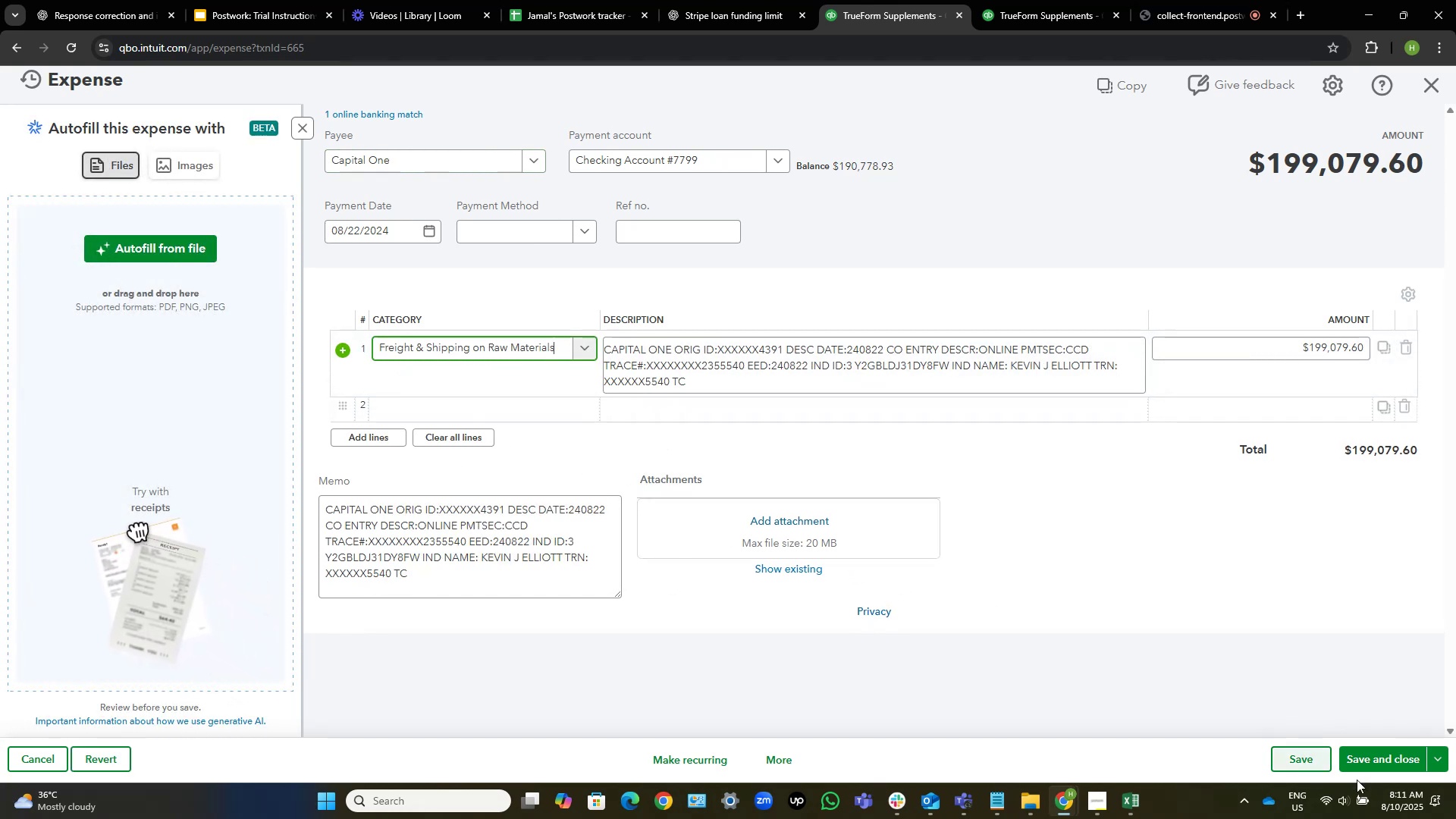 
left_click([1386, 753])
 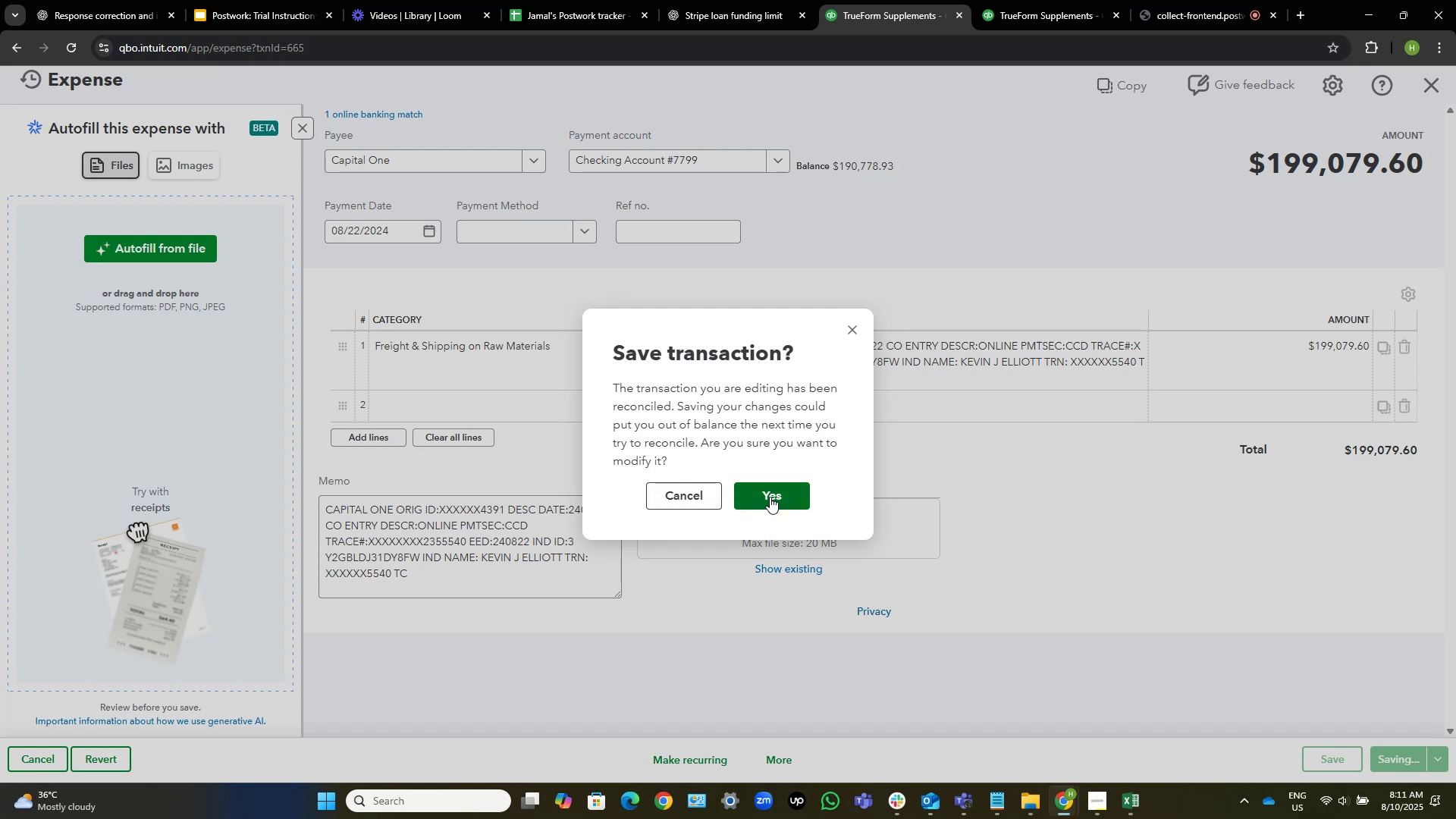 
left_click([770, 497])
 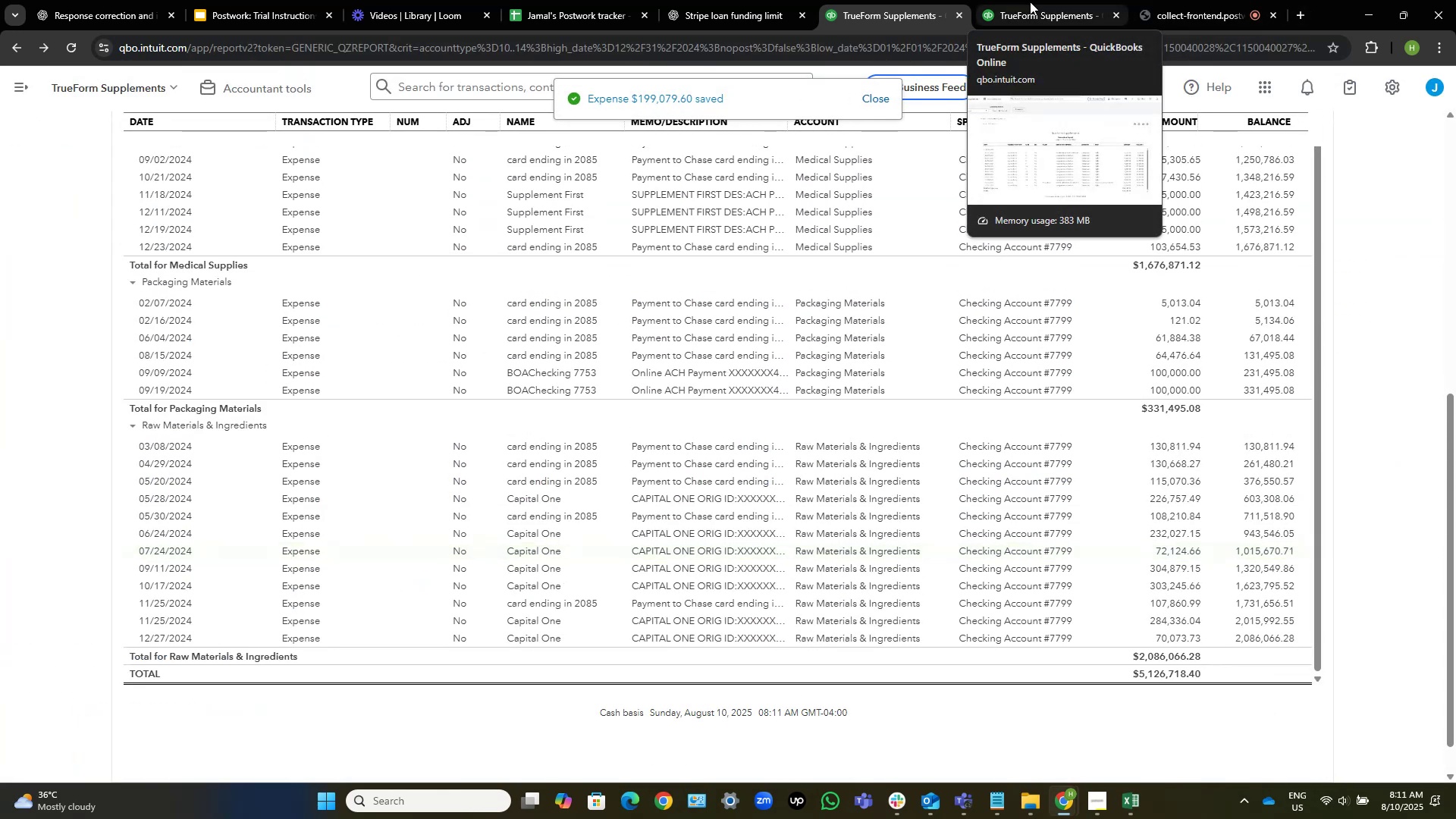 
wait(6.24)
 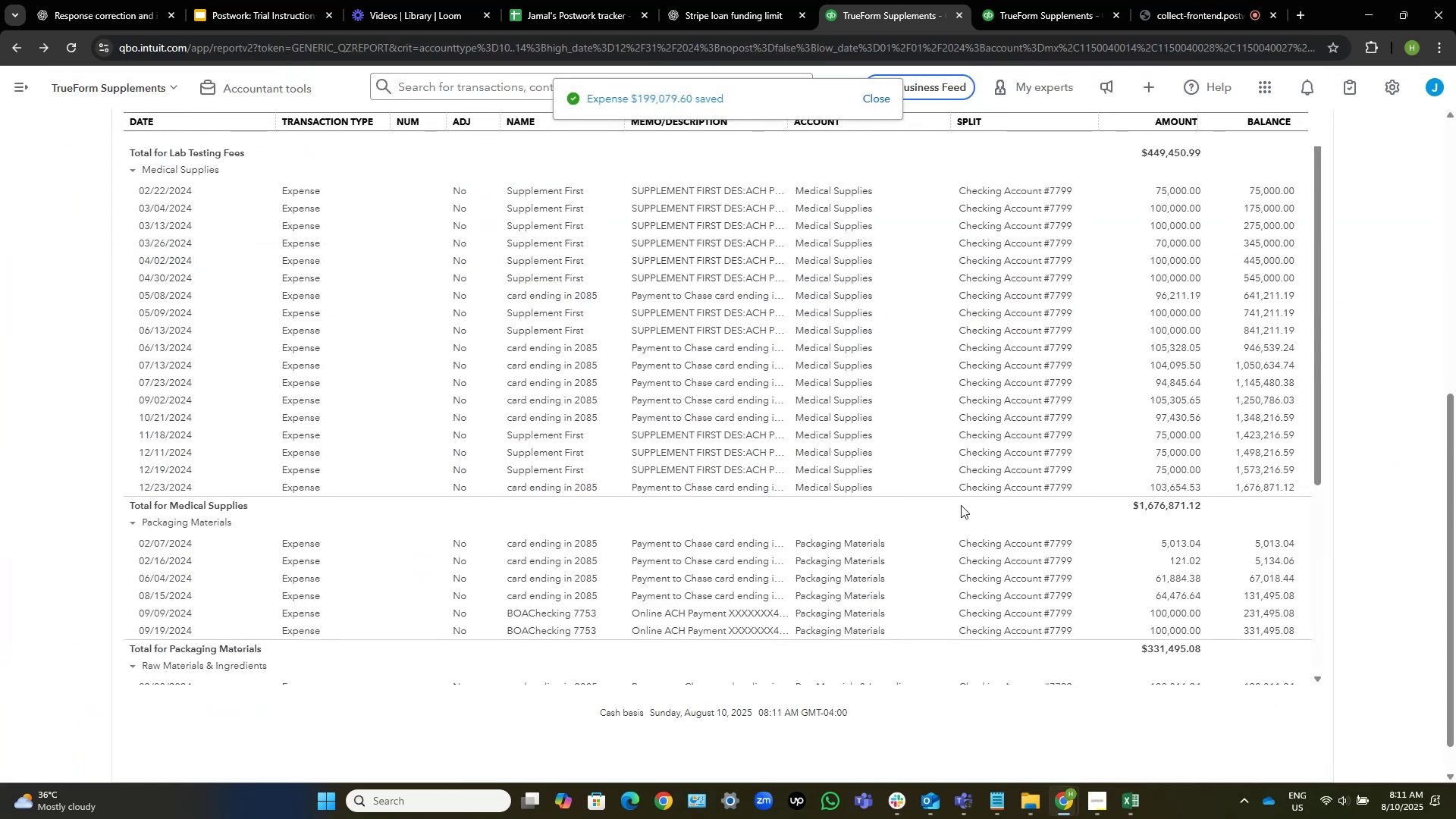 
left_click([1030, 2])
 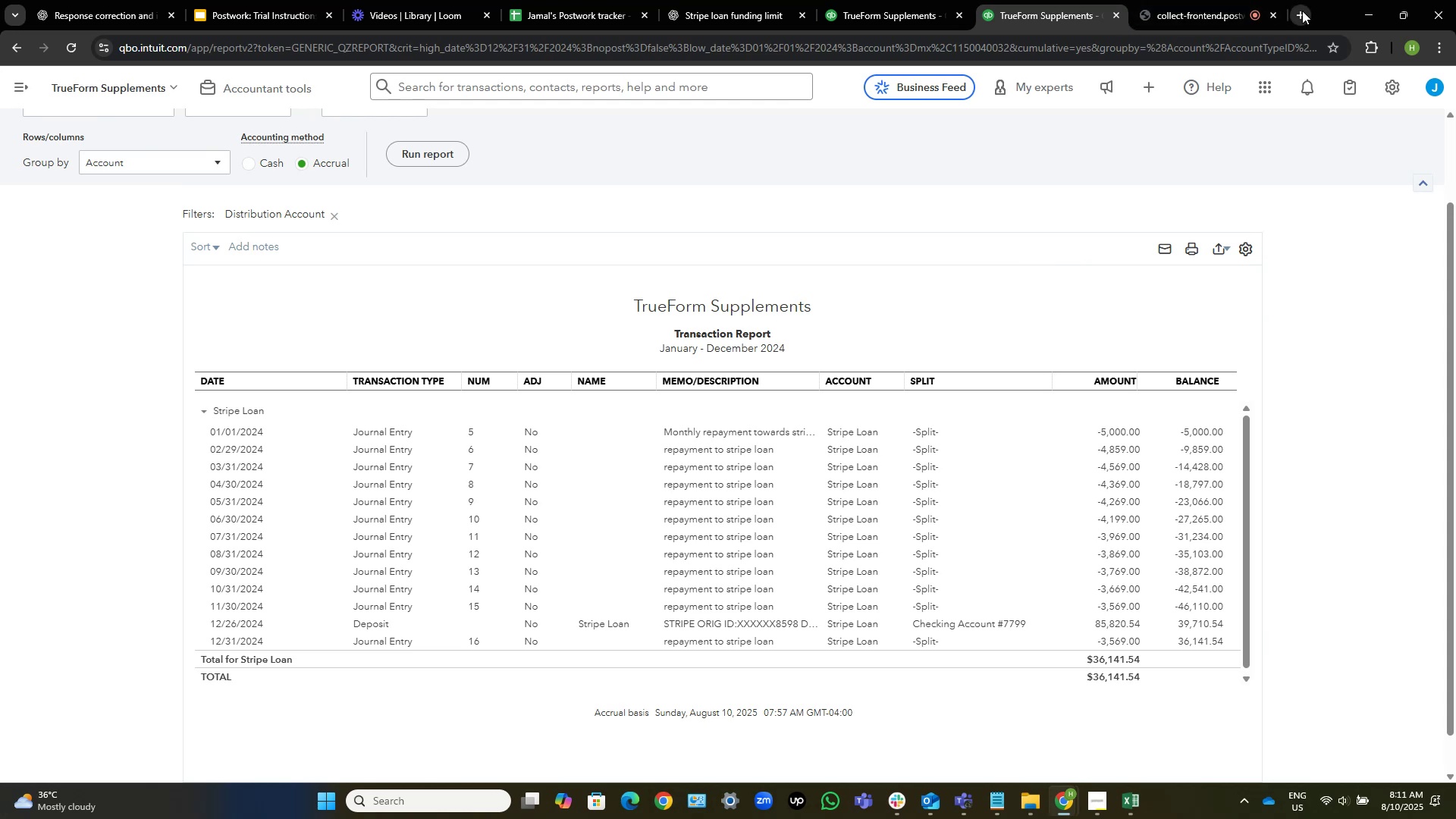 
left_click([1302, 11])
 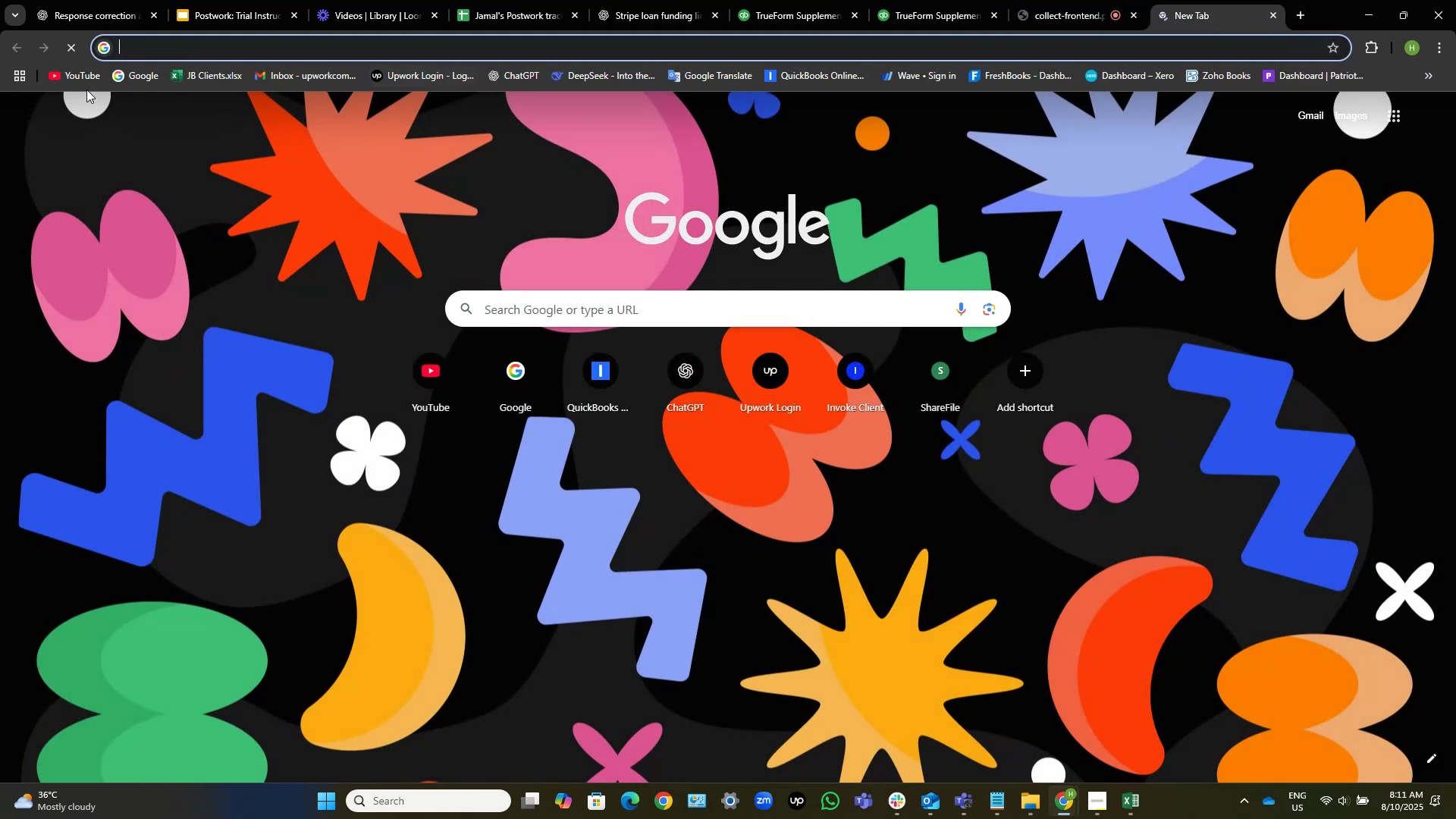 
left_click([141, 66])
 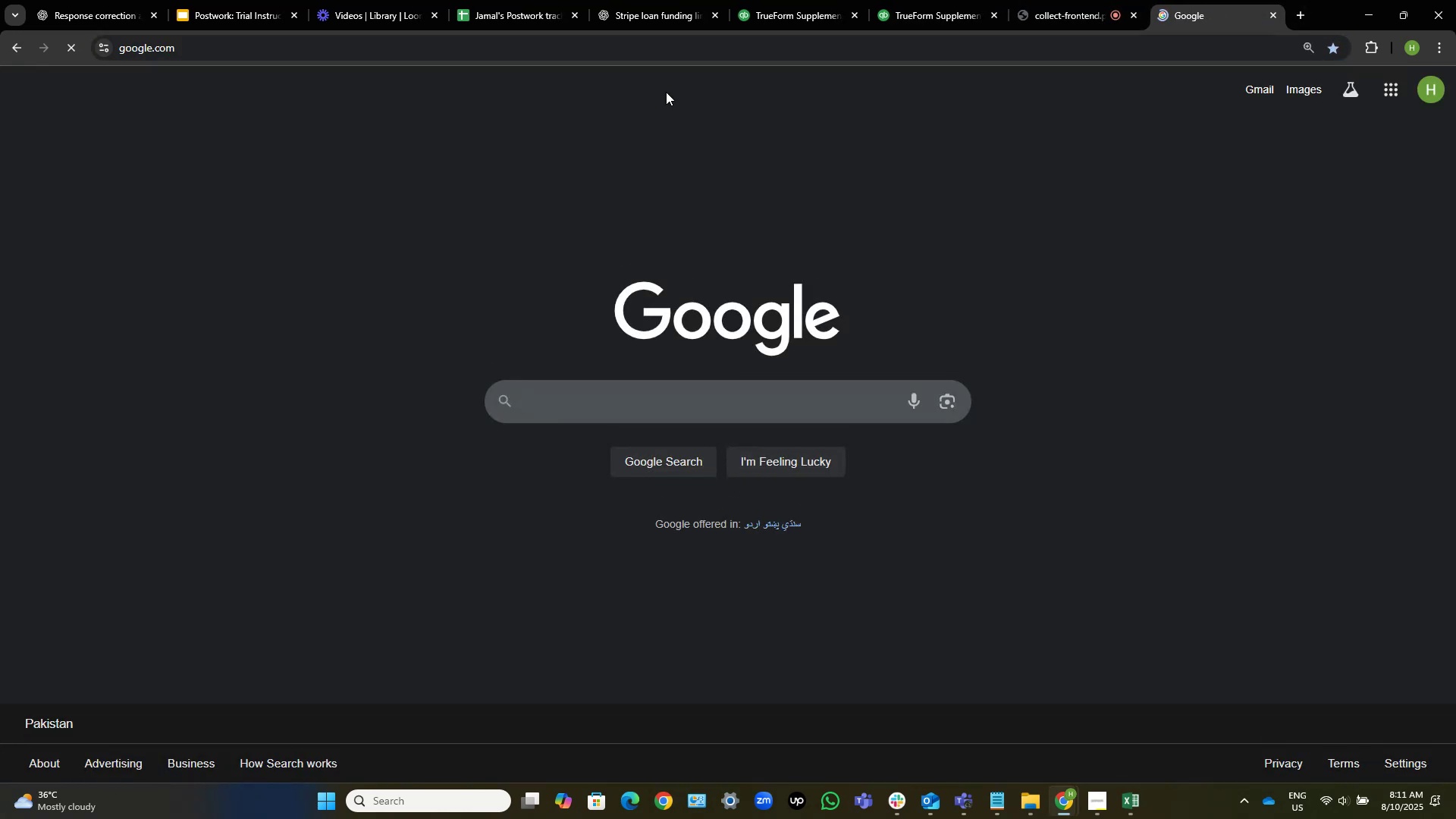 
left_click([929, 0])
 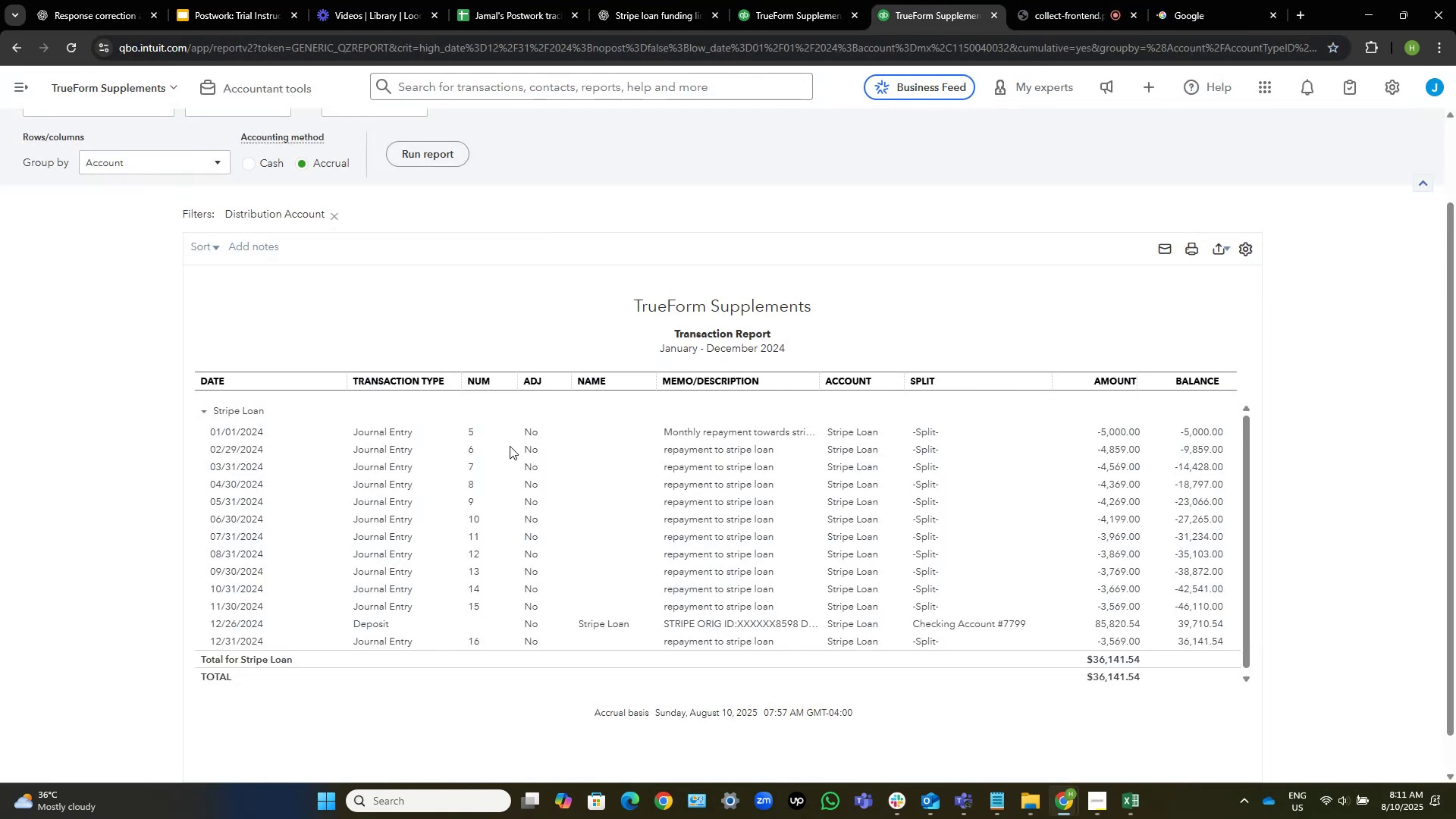 
scroll: coordinate [419, 380], scroll_direction: down, amount: 2.0
 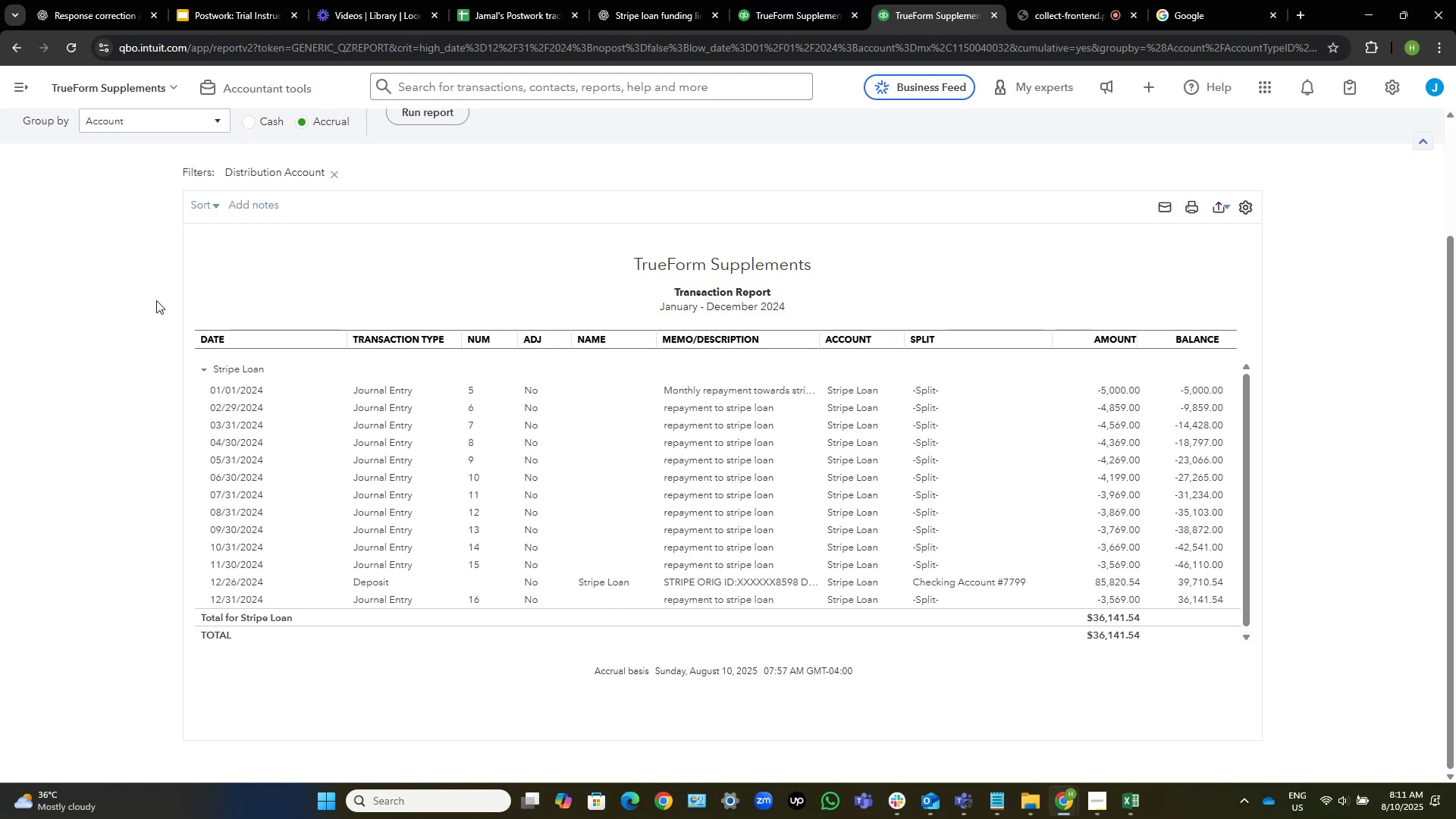 
scroll: coordinate [8, 319], scroll_direction: up, amount: 4.0
 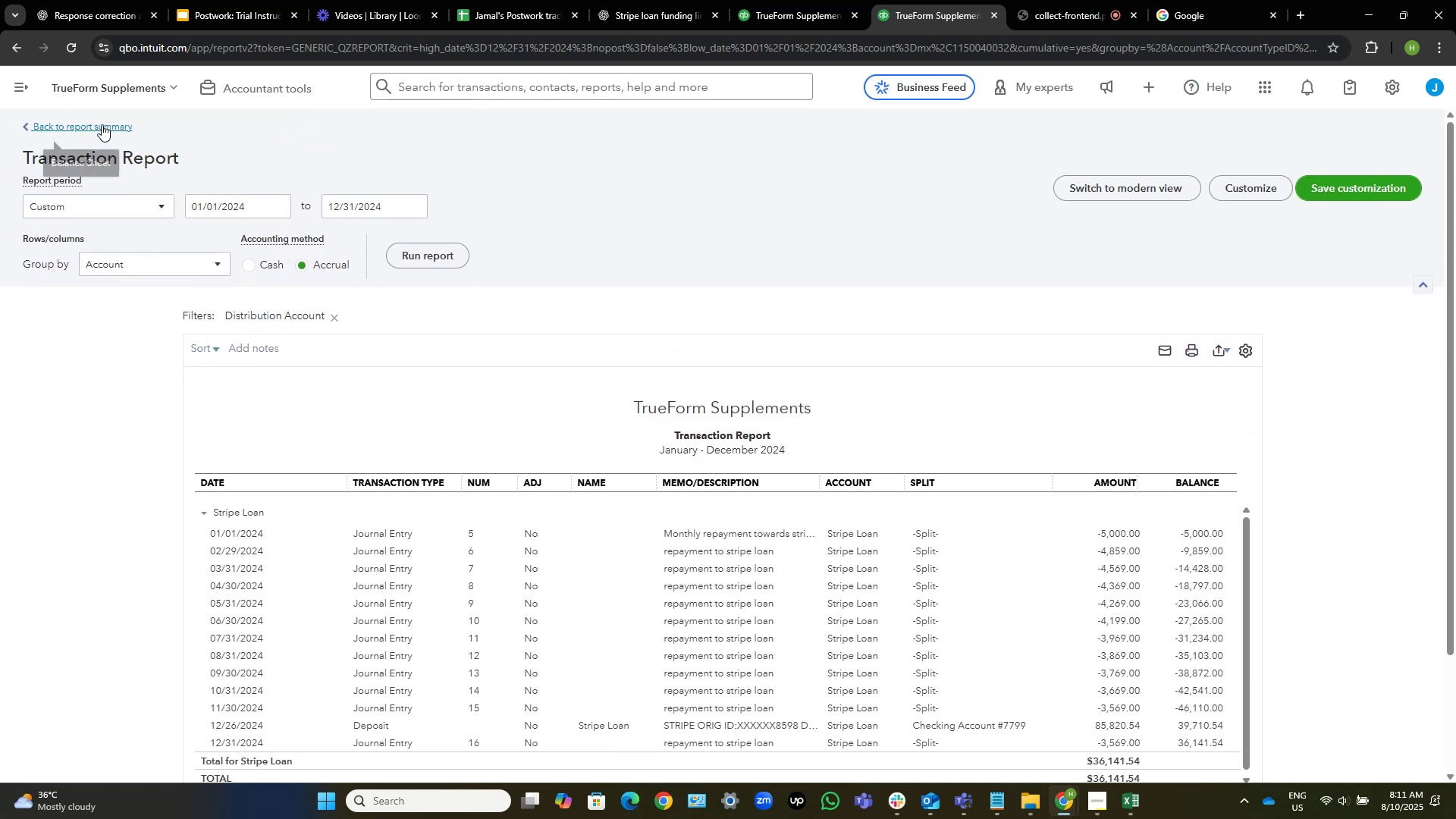 
left_click([102, 124])
 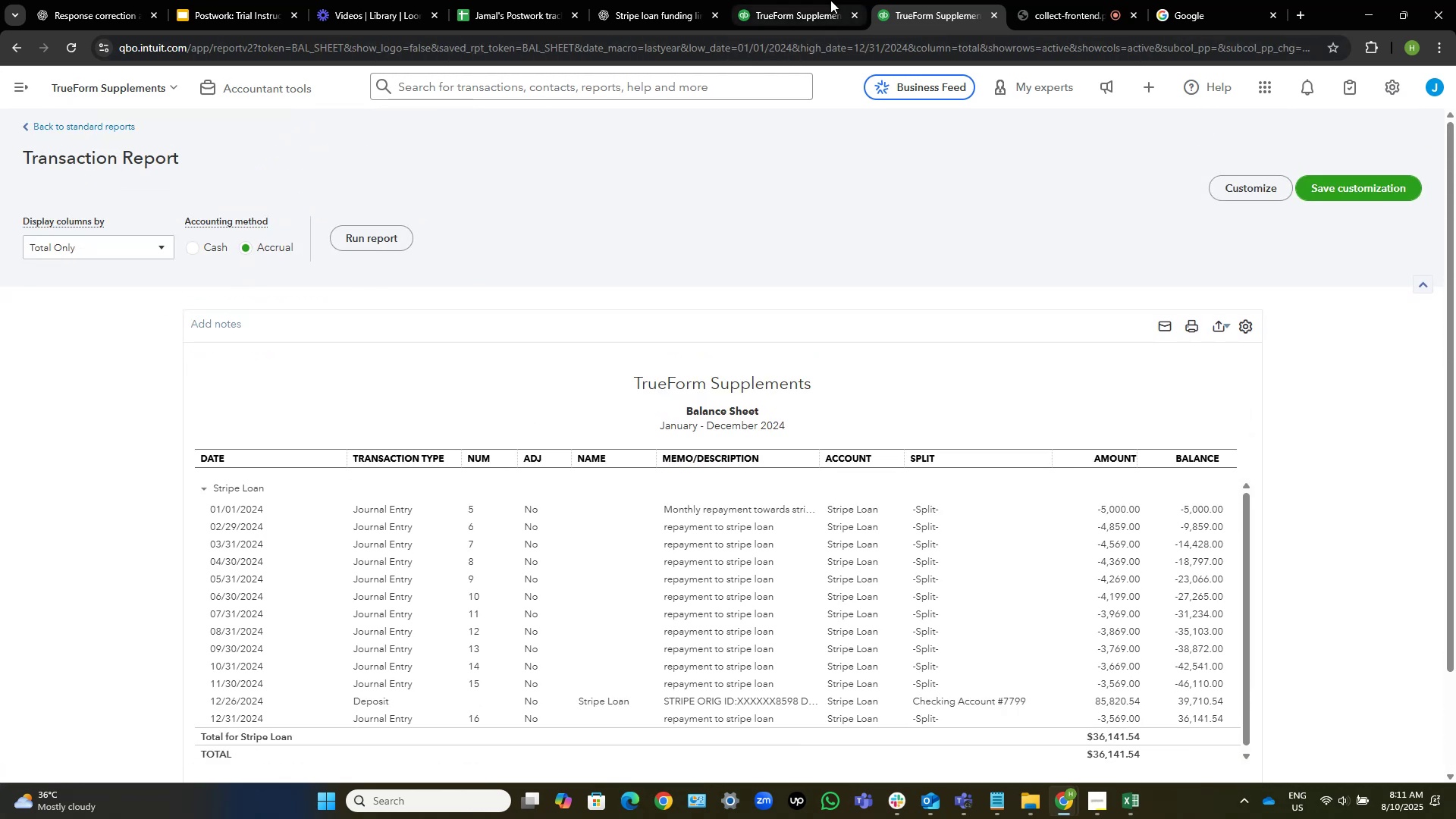 
left_click([830, 0])
 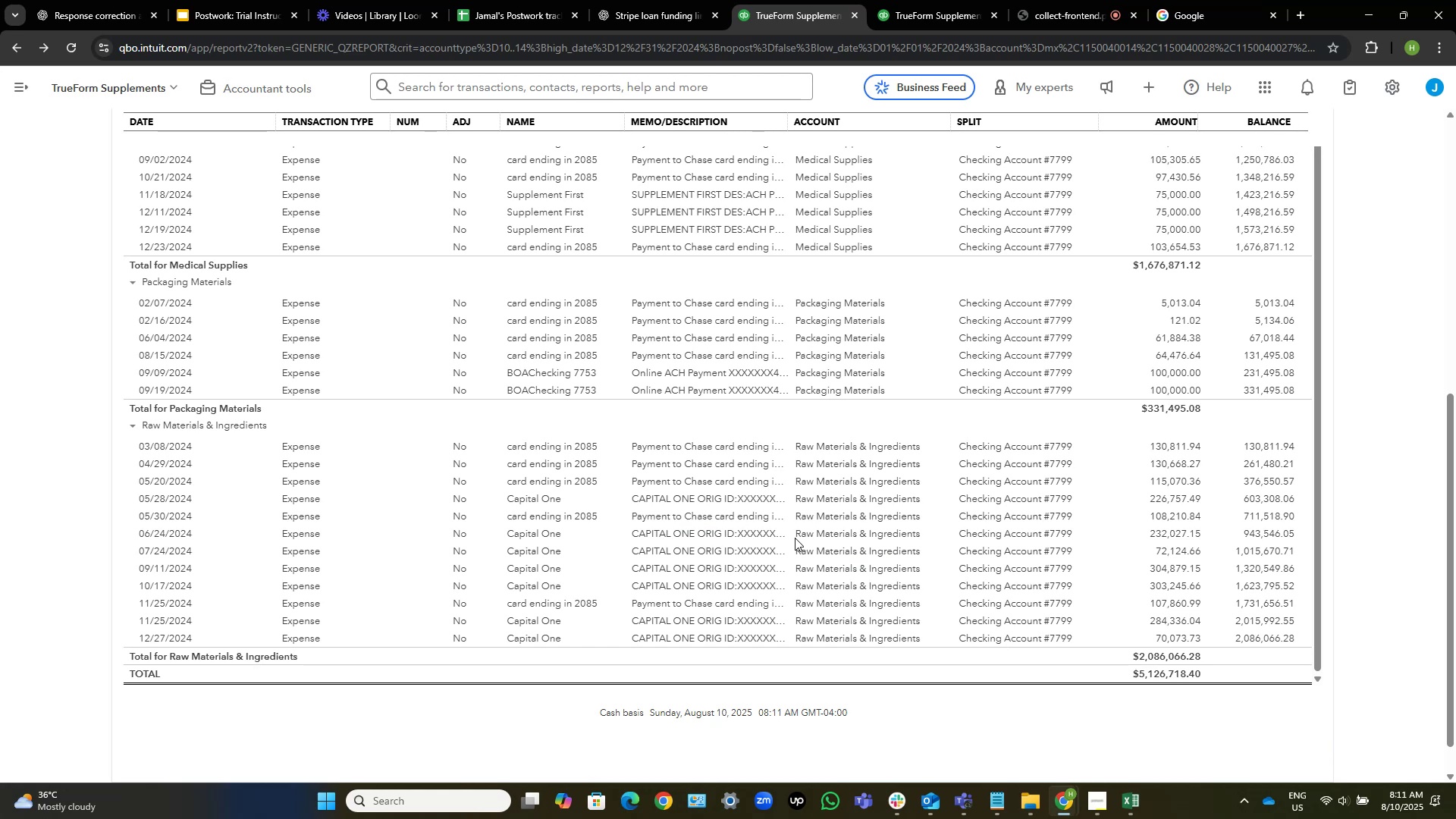 
wait(13.56)
 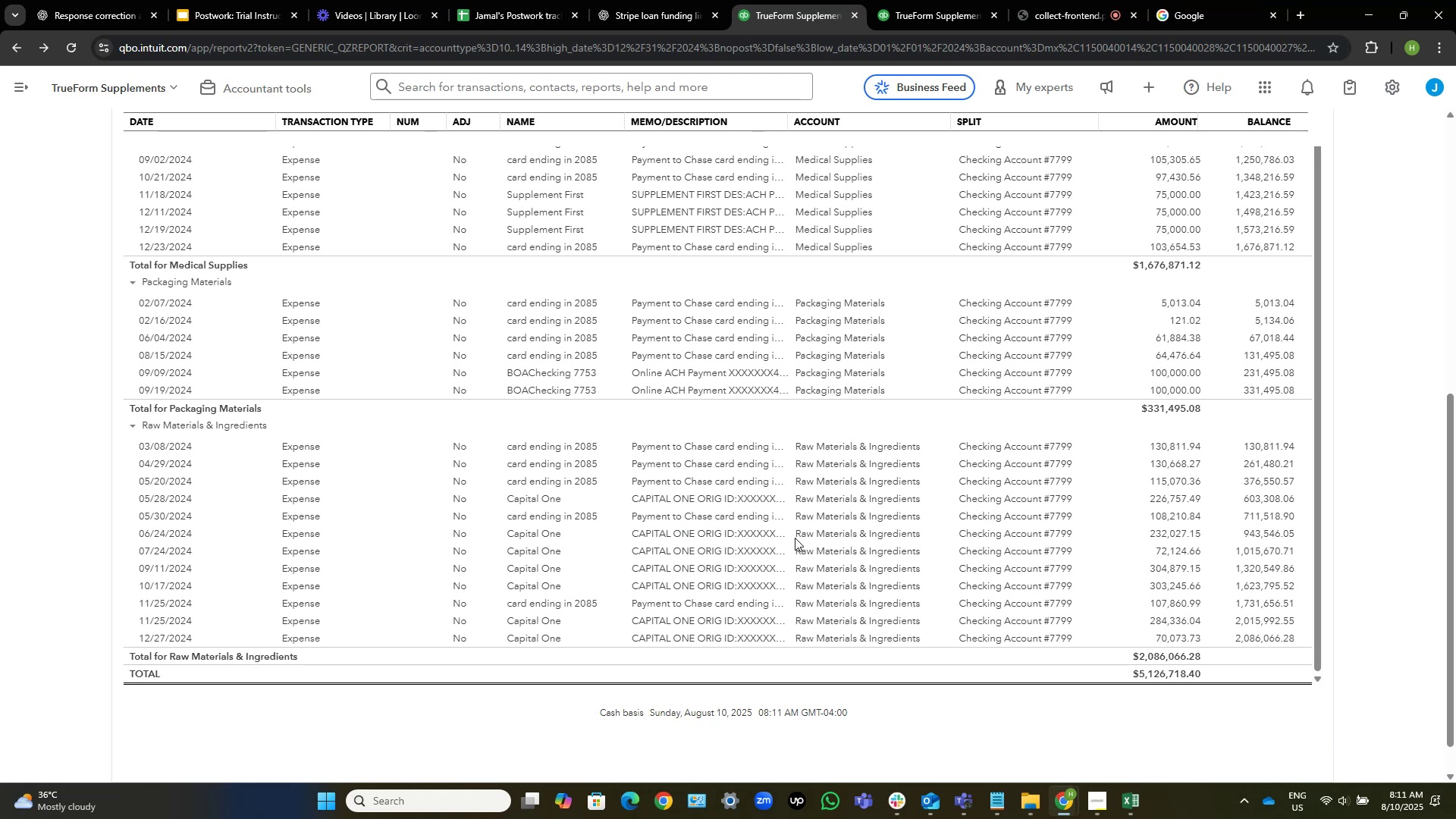 
scroll: coordinate [596, 422], scroll_direction: down, amount: 1.0
 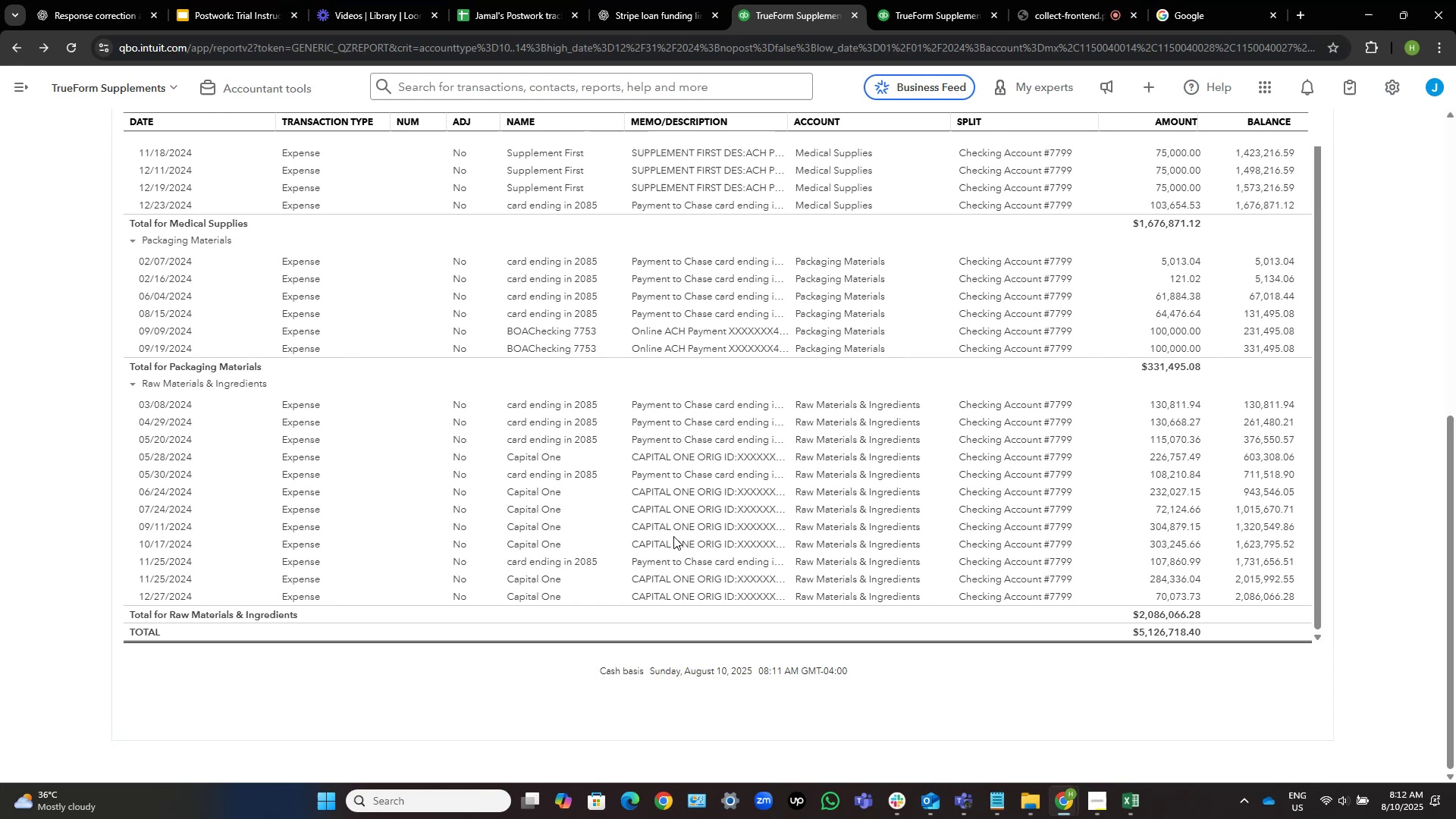 
scroll: coordinate [711, 512], scroll_direction: up, amount: 1.0
 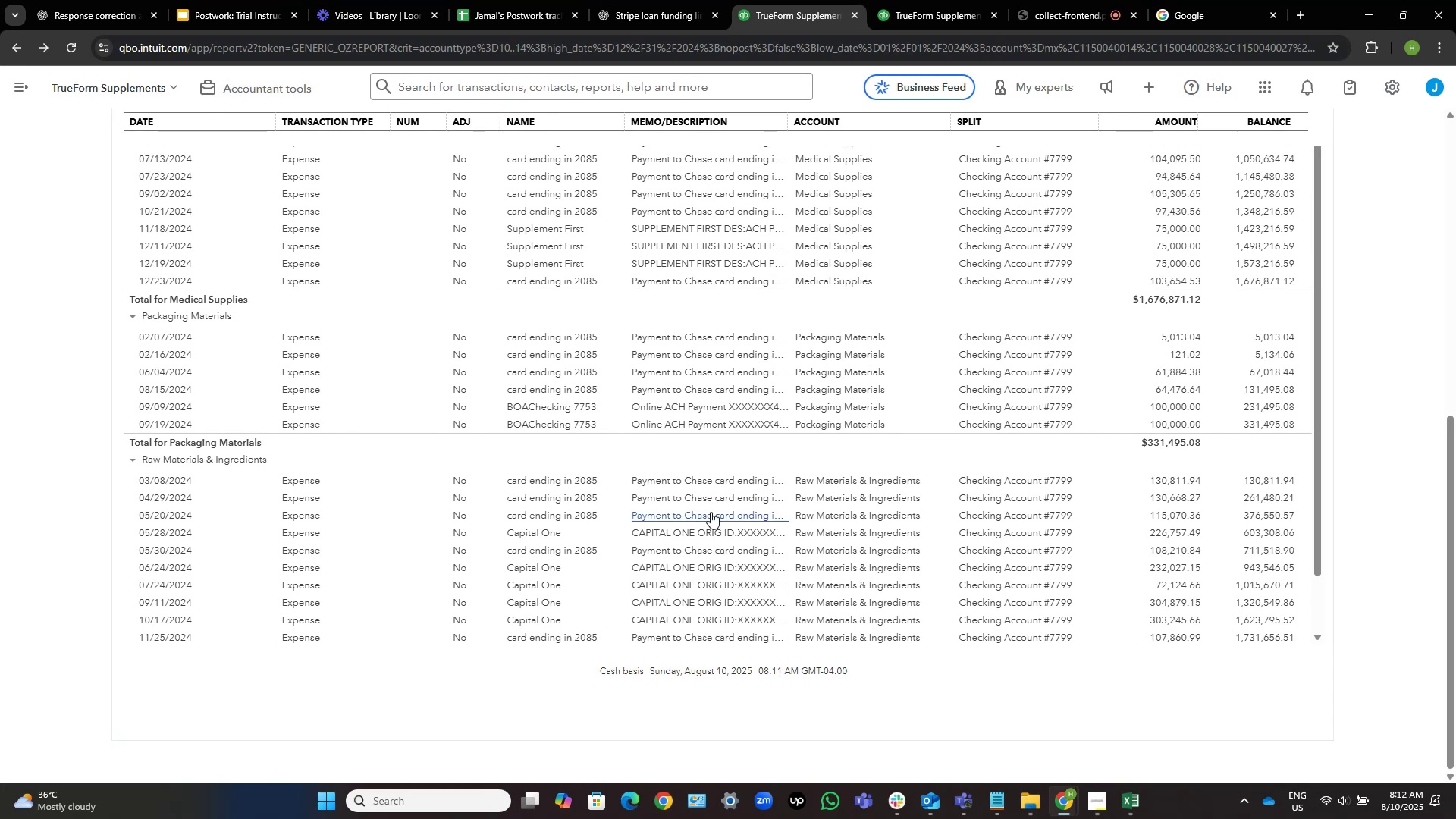 
scroll: coordinate [708, 513], scroll_direction: down, amount: 3.0
 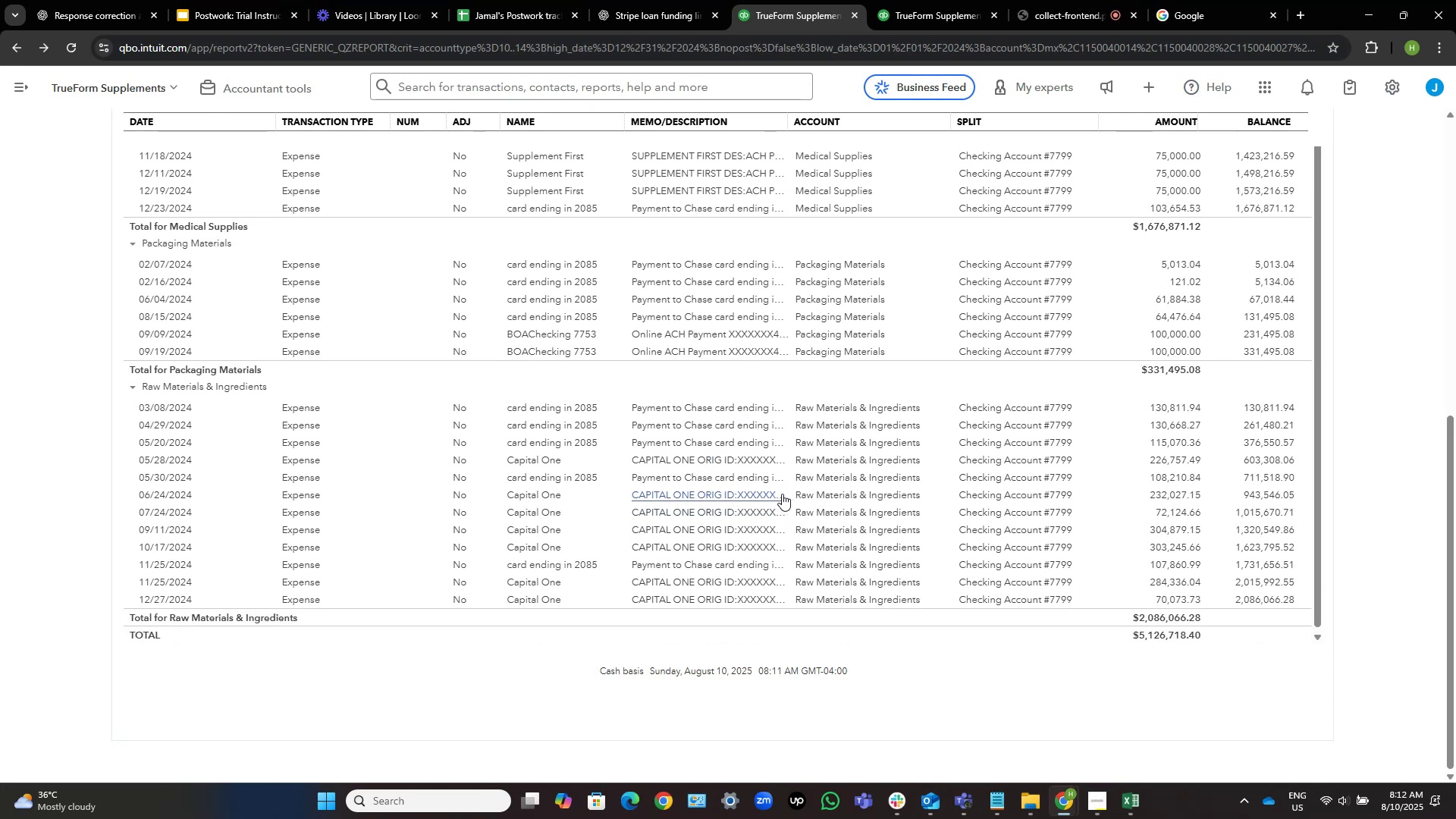 
wait(8.06)
 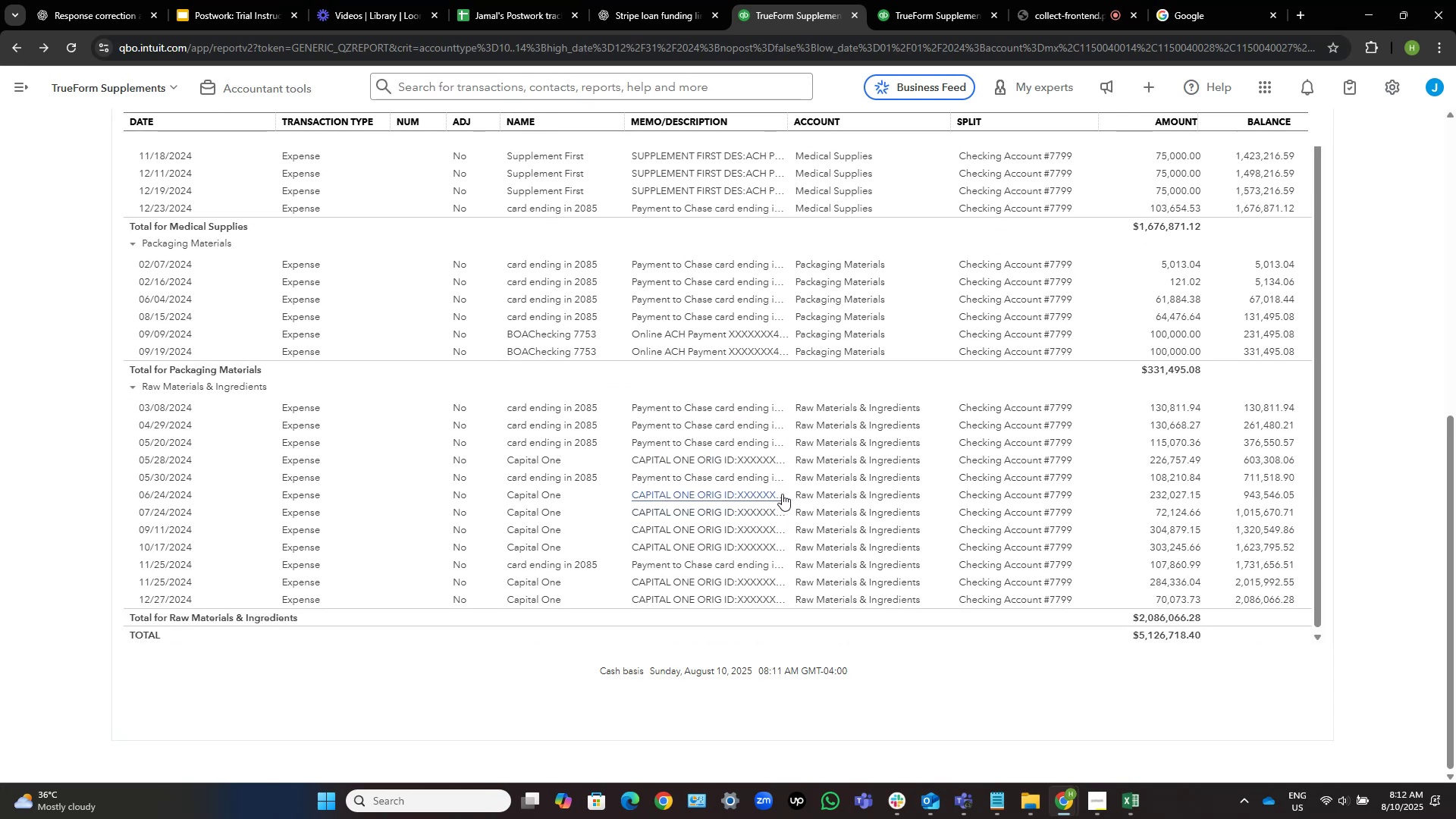 
scroll: coordinate [699, 430], scroll_direction: up, amount: 11.0
 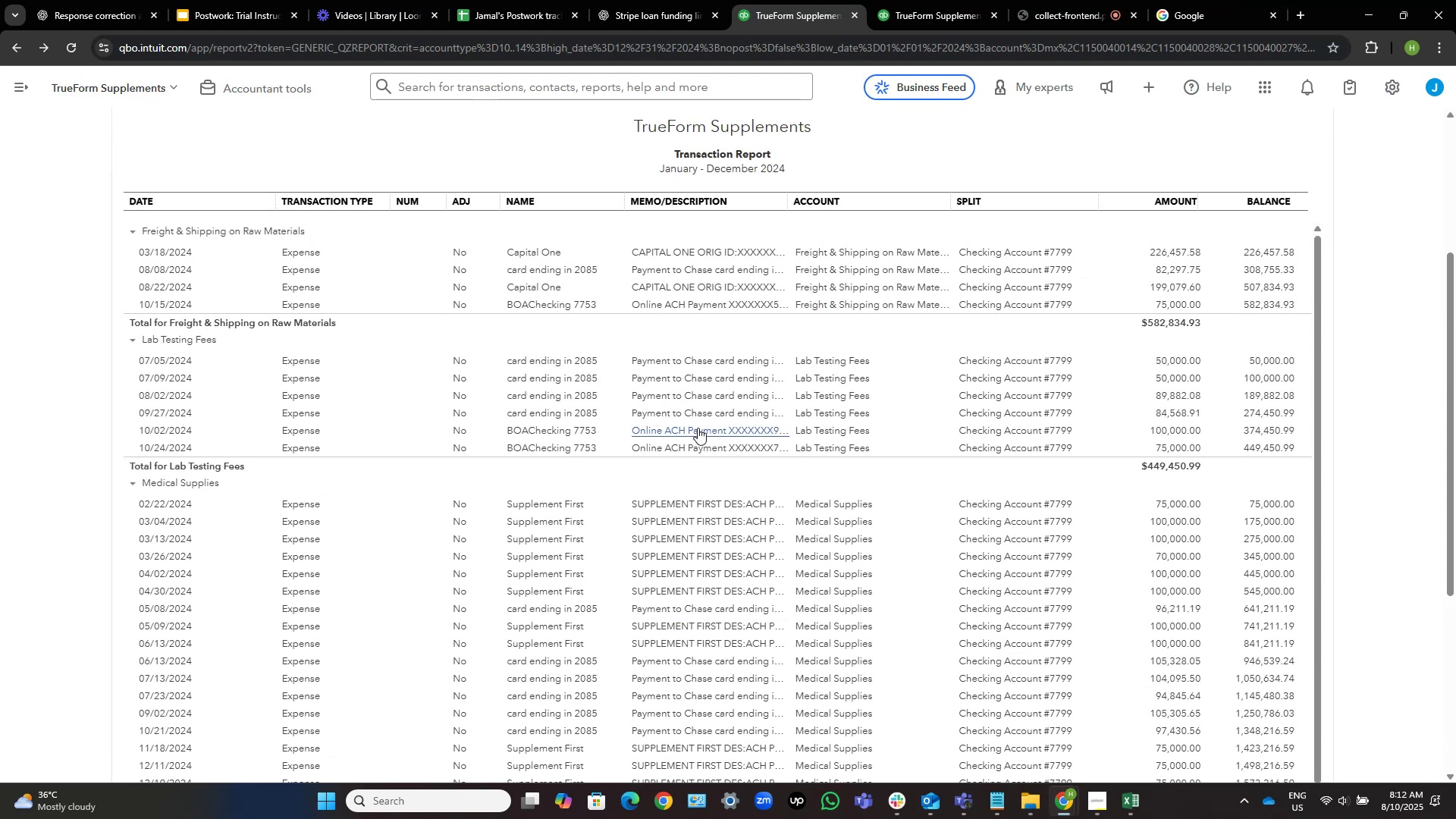 
scroll: coordinate [1072, 558], scroll_direction: down, amount: 17.0
 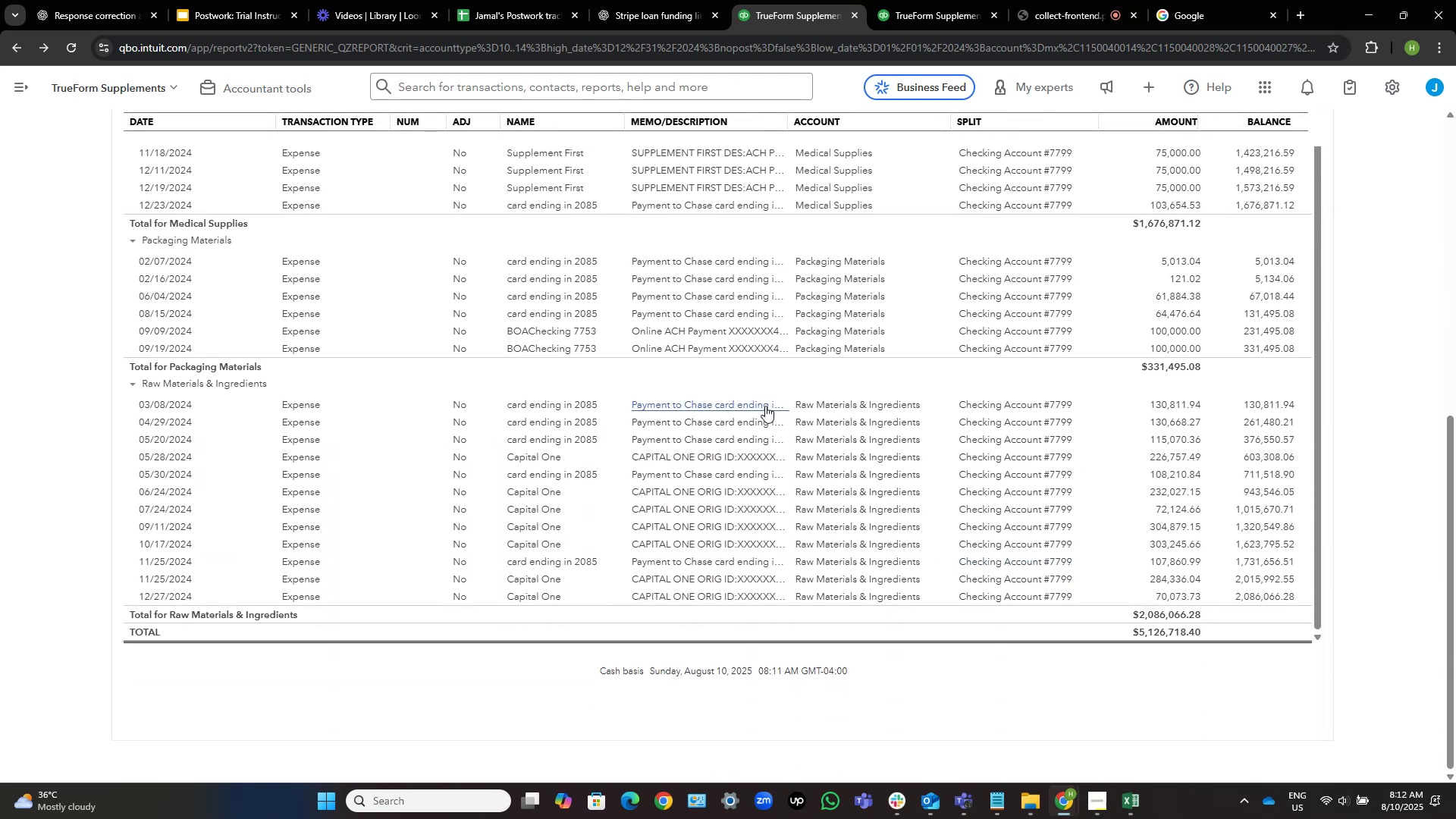 
wait(7.93)
 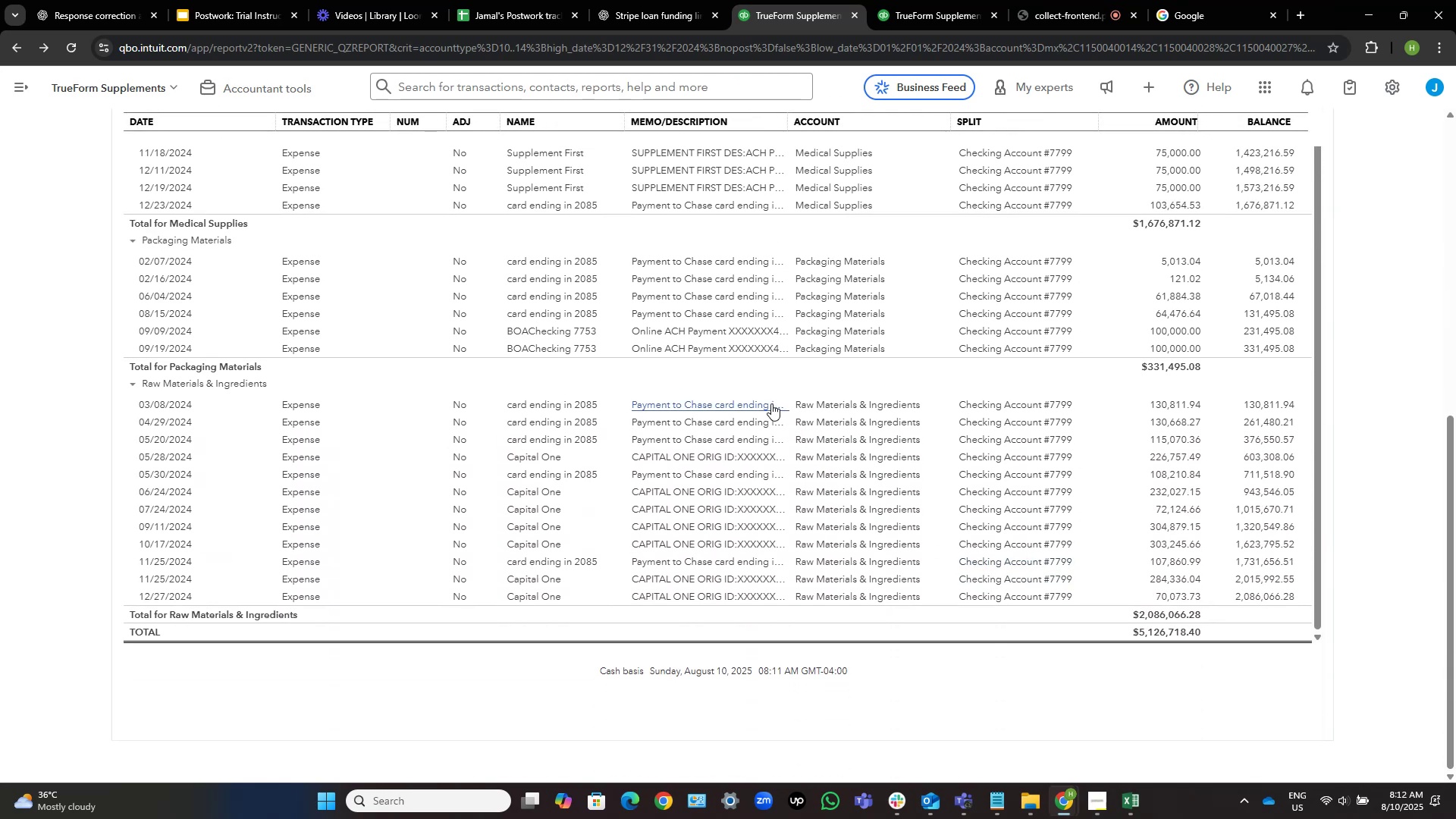 
left_click([749, 453])
 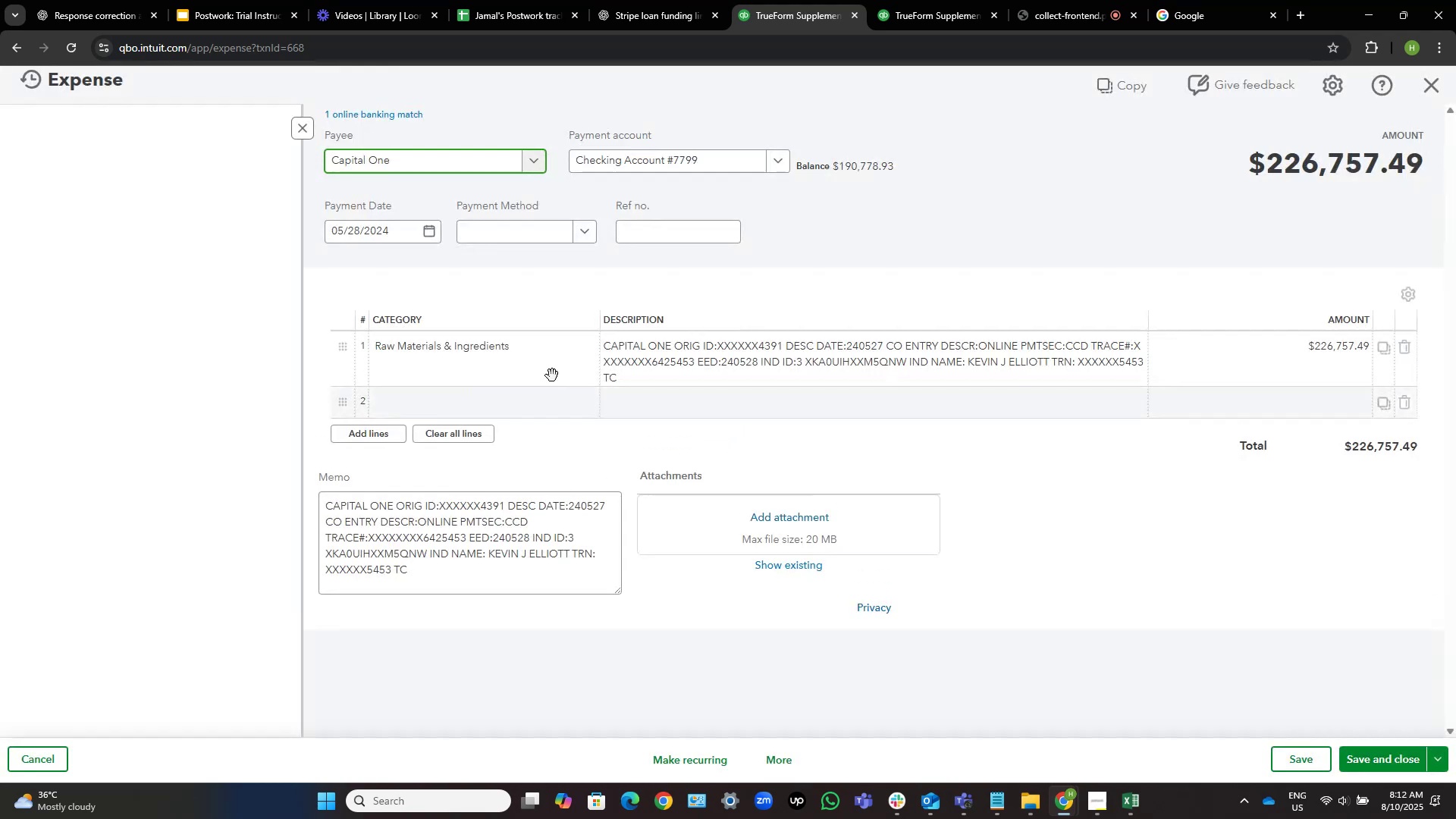 
left_click([539, 343])
 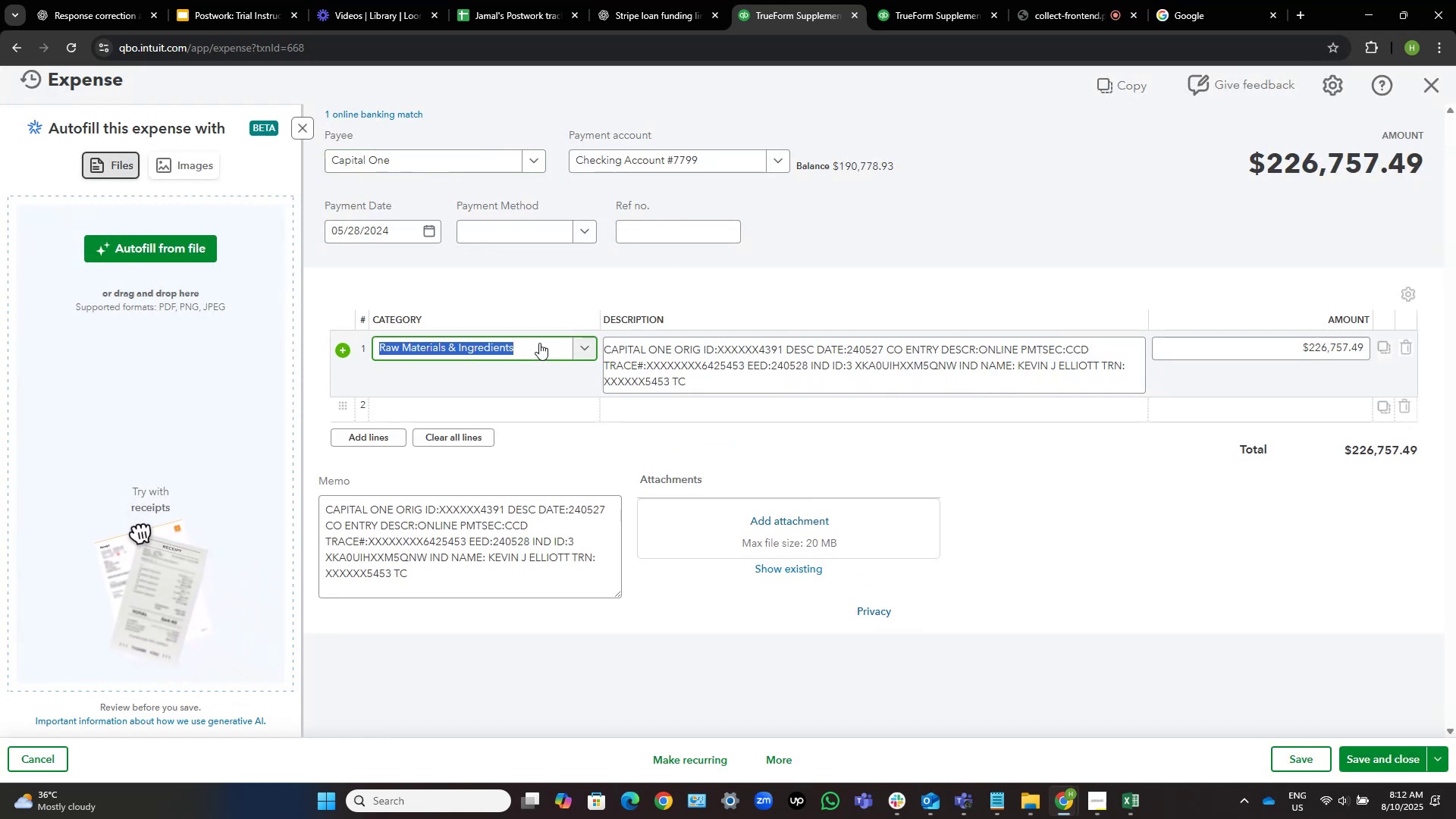 
type(lb)
 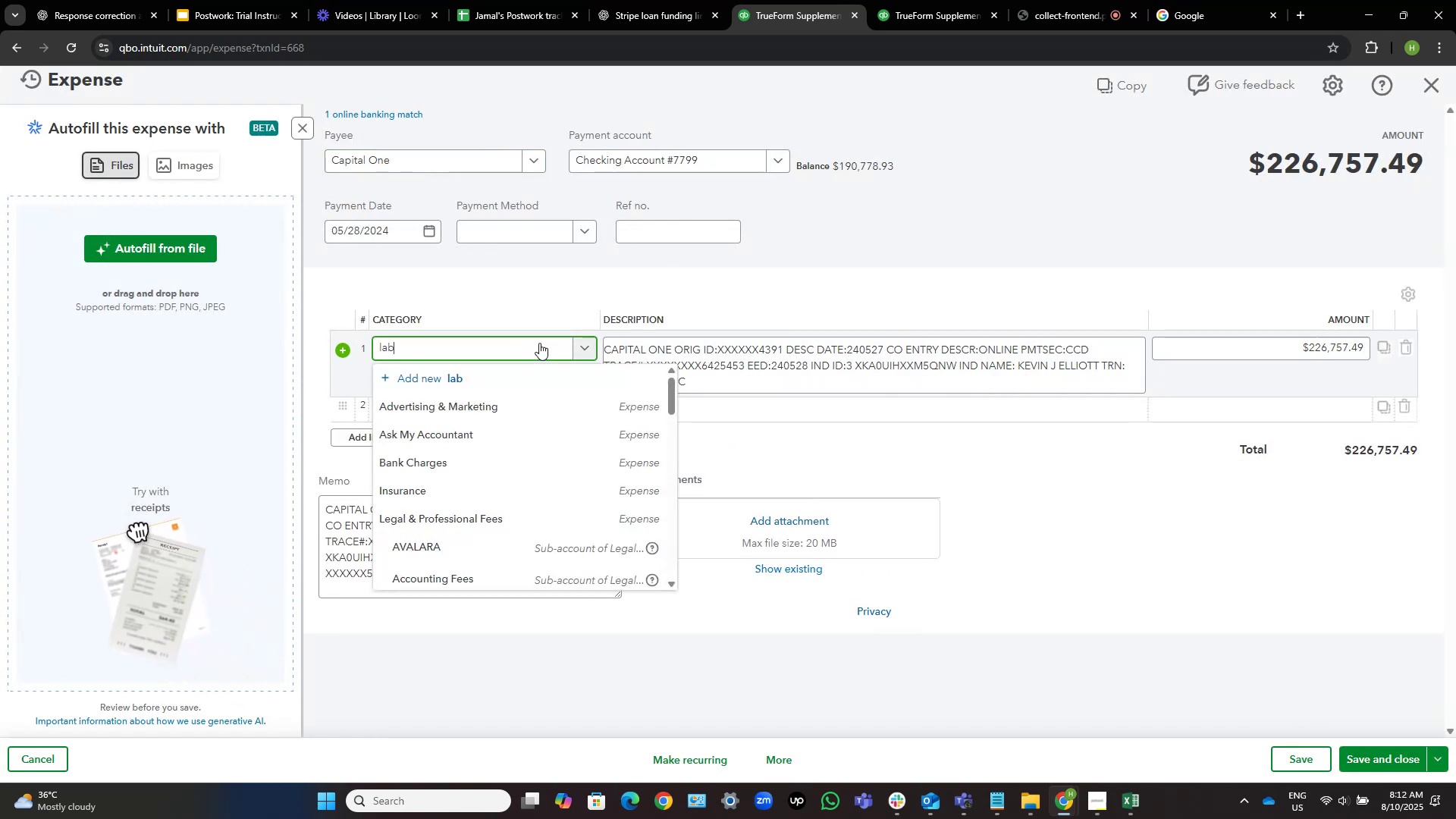 
hold_key(key=A, duration=0.32)
 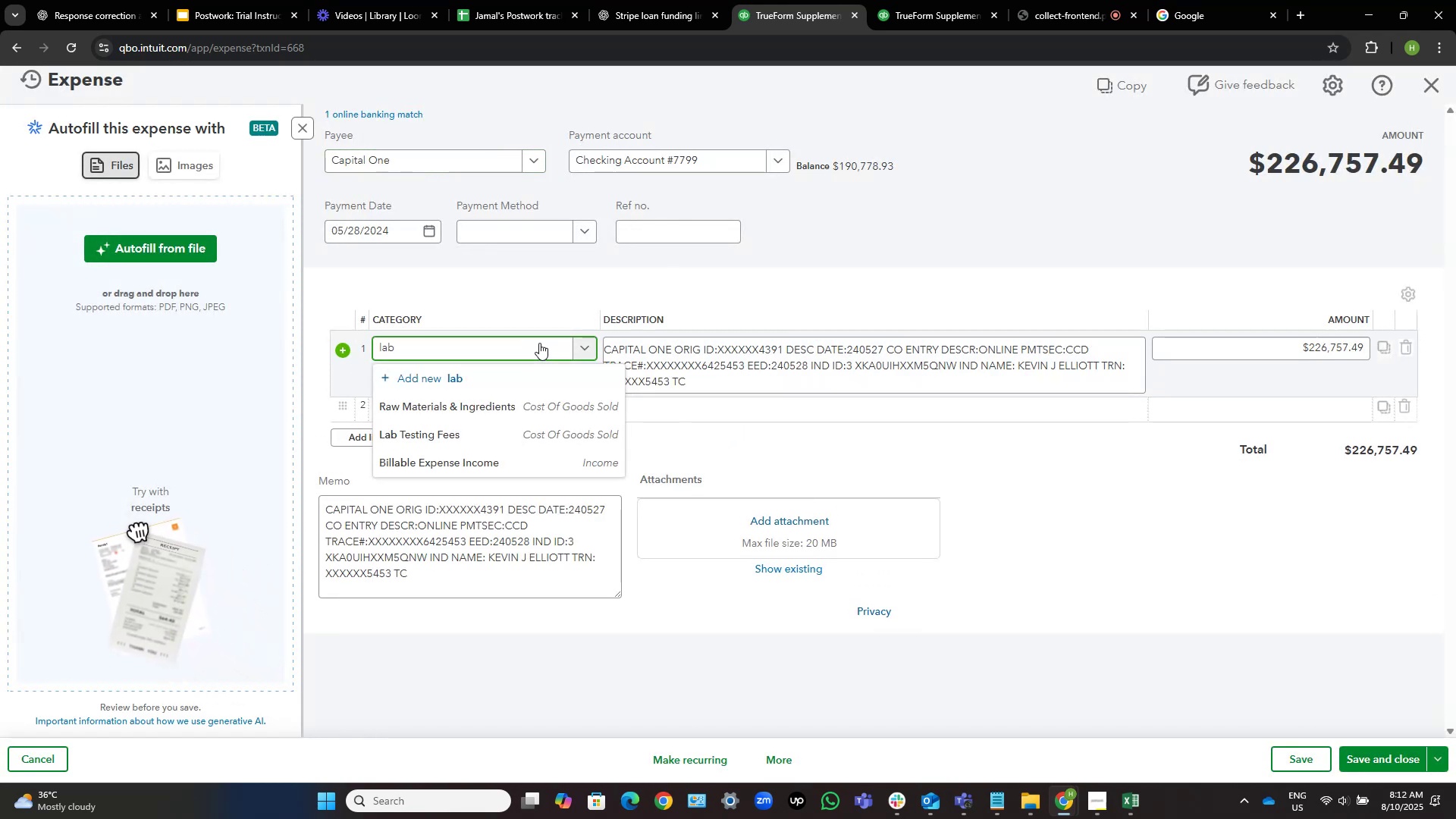 
key(ArrowDown)
 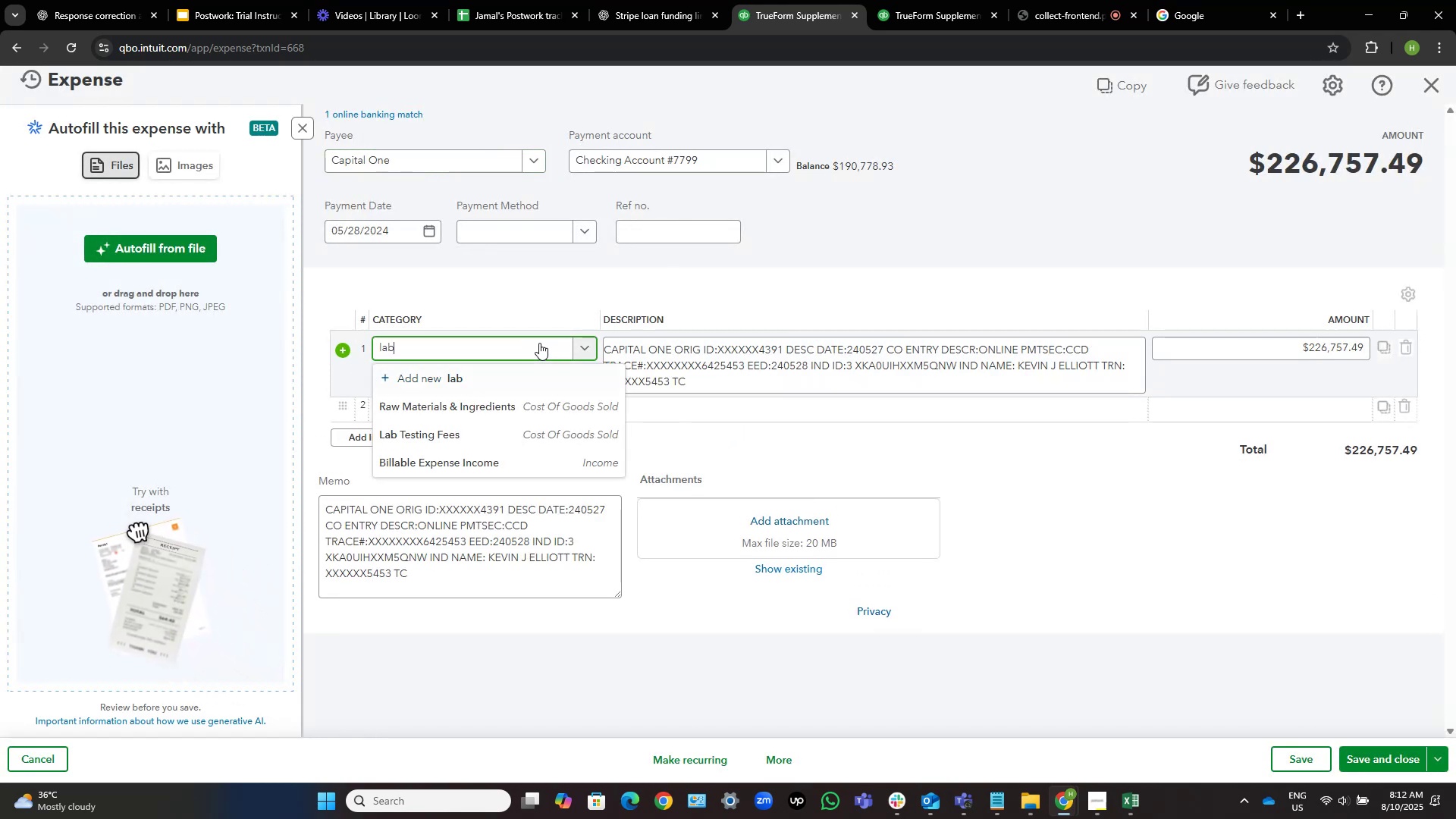 
key(ArrowDown)
 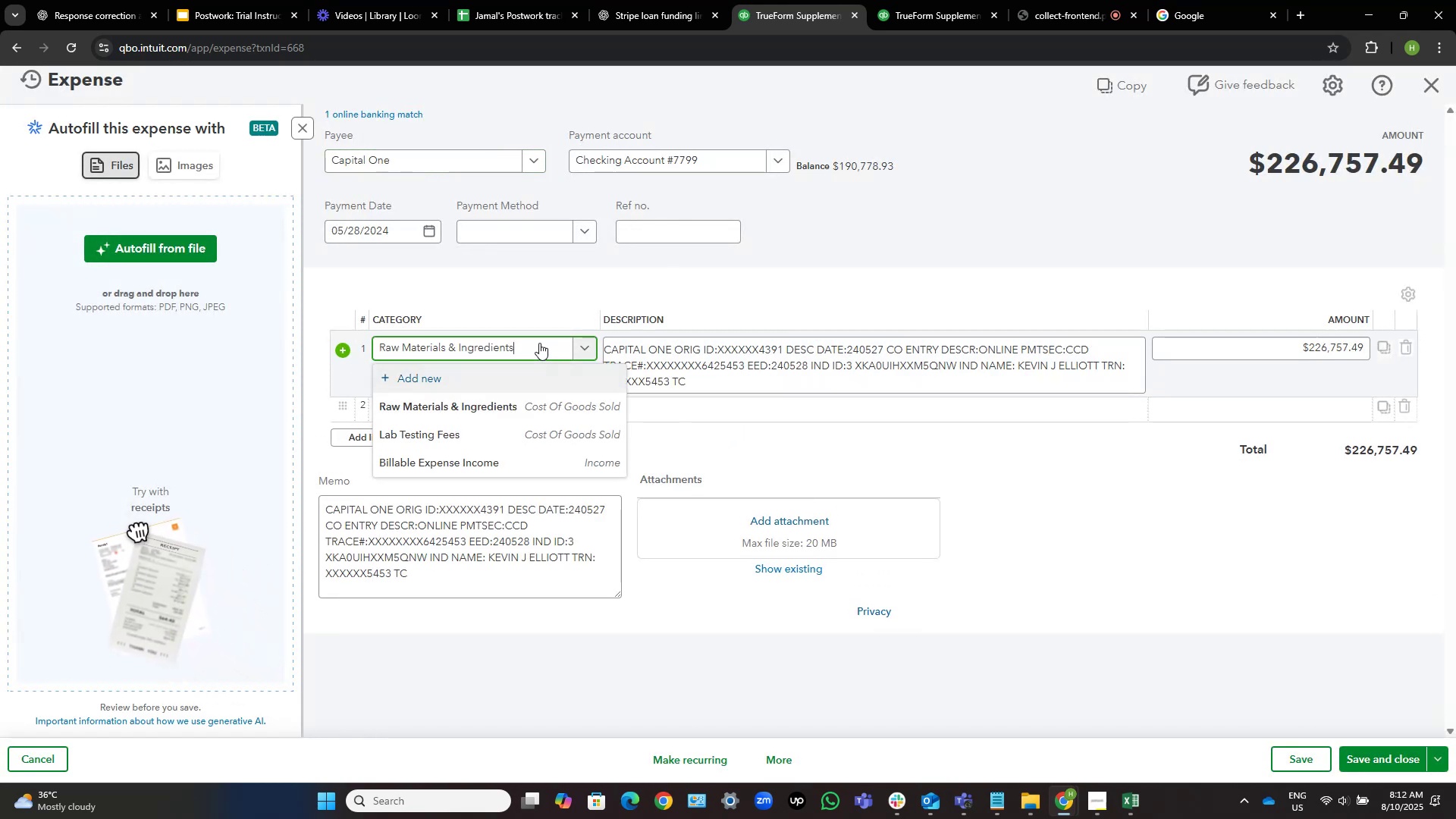 
key(ArrowDown)
 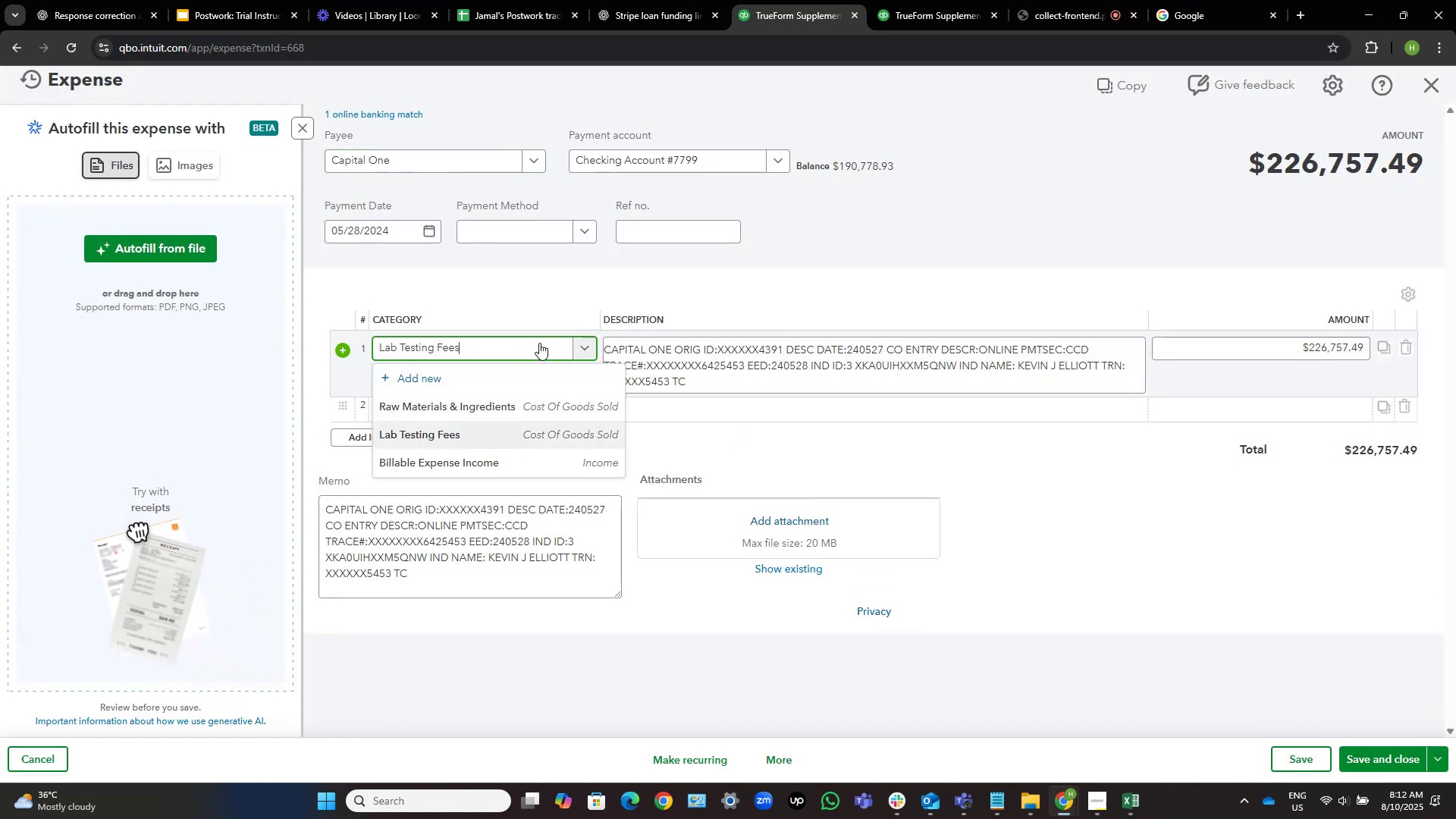 
key(NumpadEnter)
 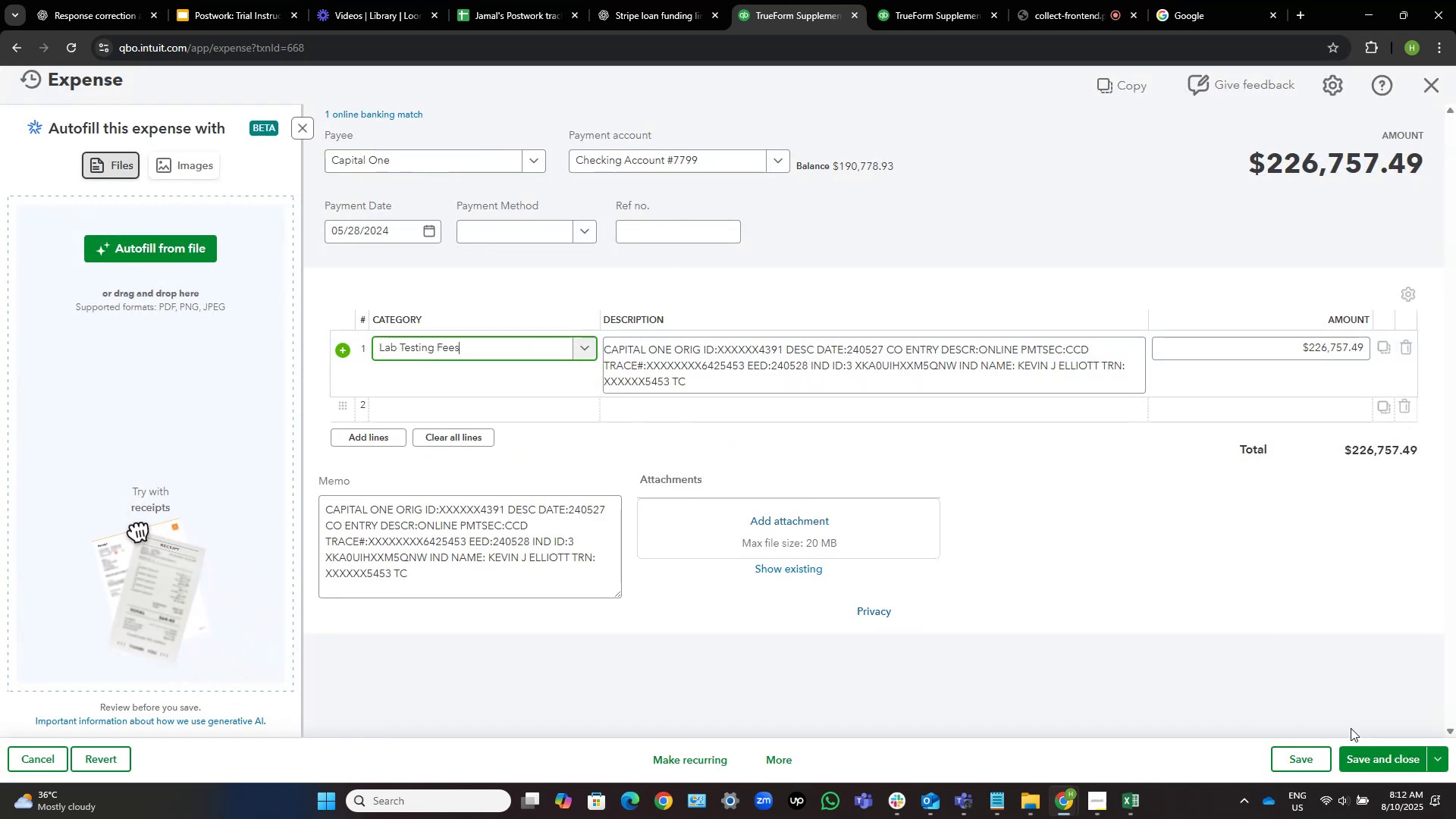 
left_click([1374, 756])
 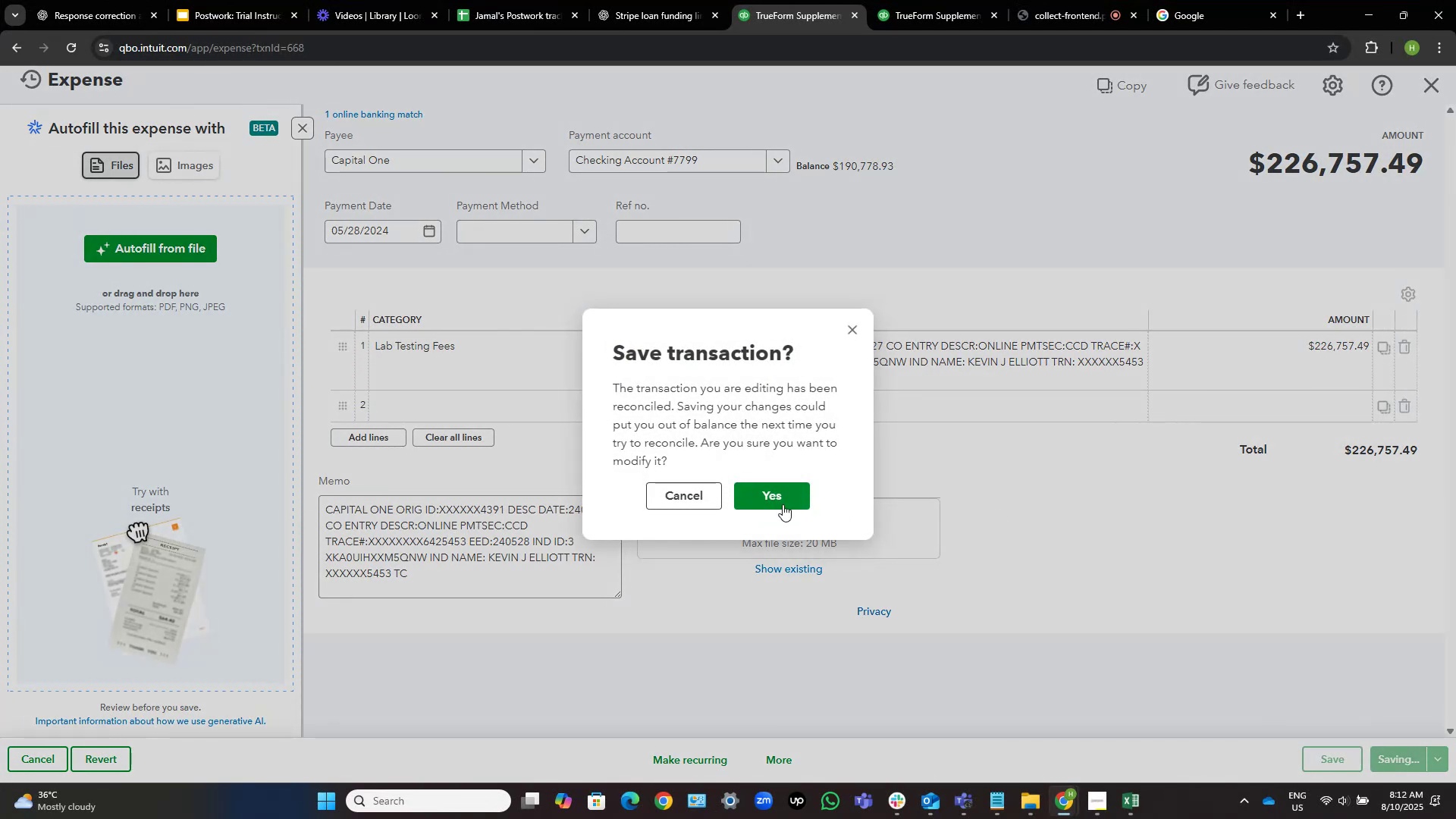 
left_click([786, 500])
 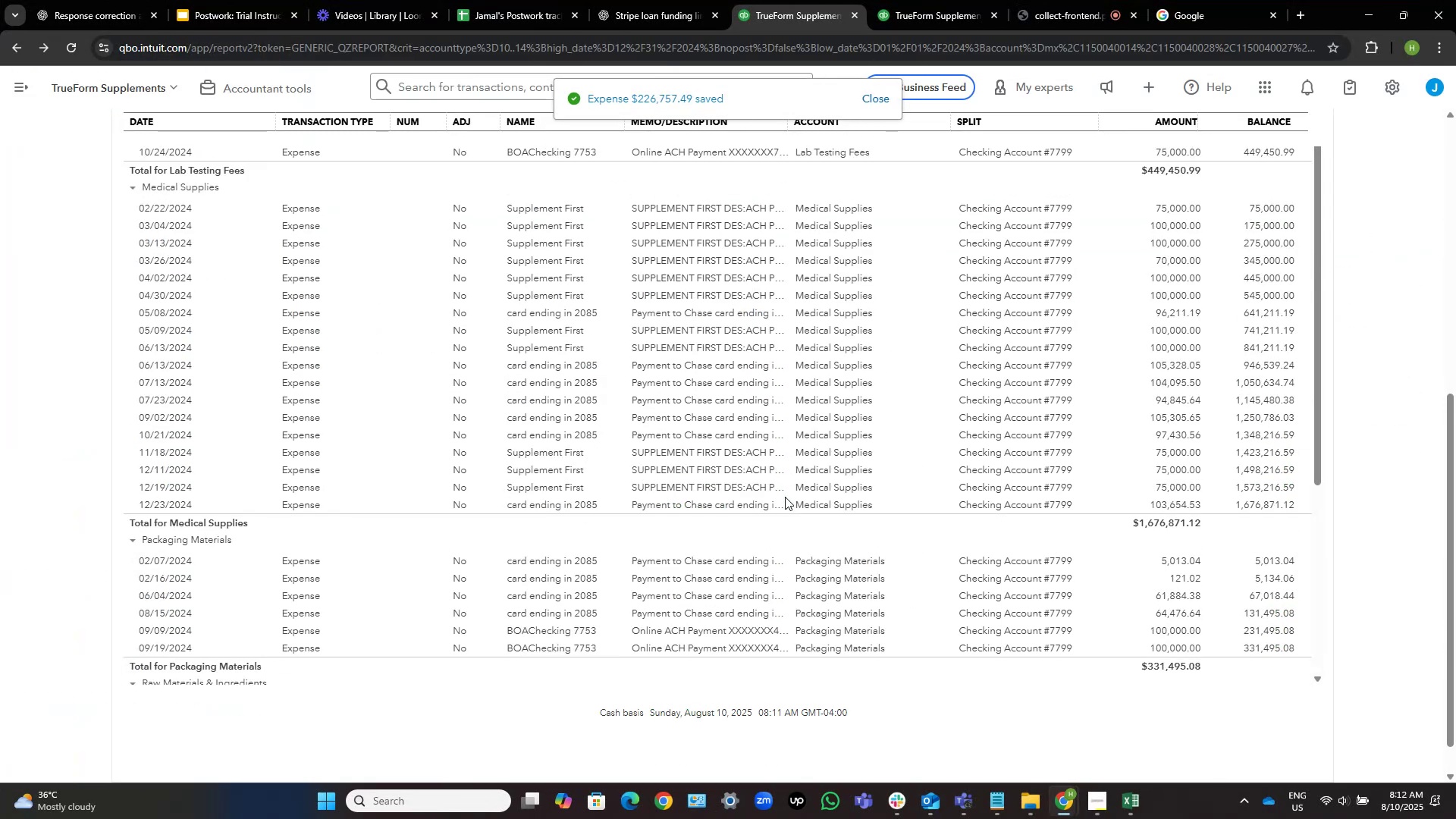 
scroll: coordinate [904, 412], scroll_direction: down, amount: 1.0
 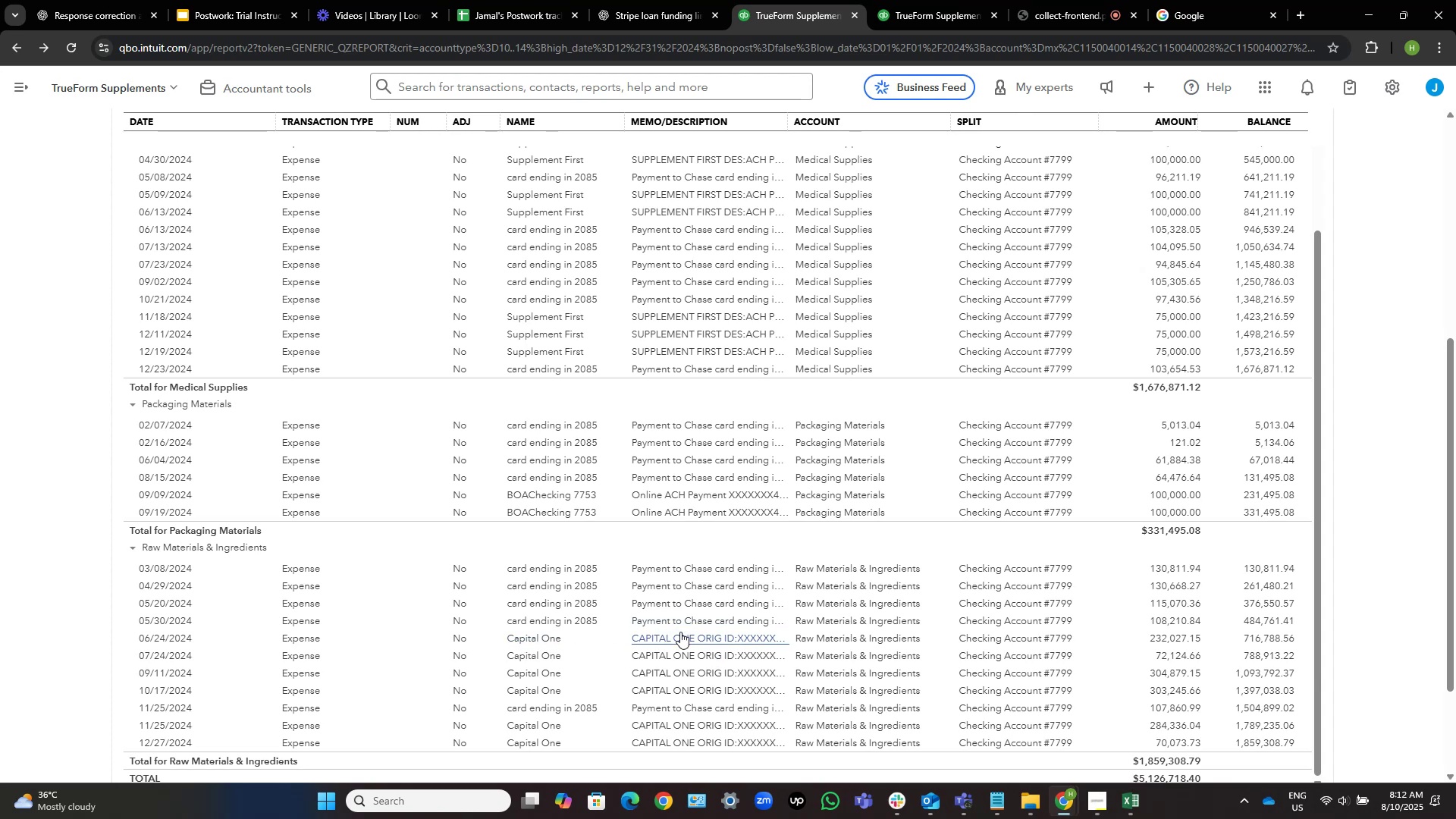 
wait(18.58)
 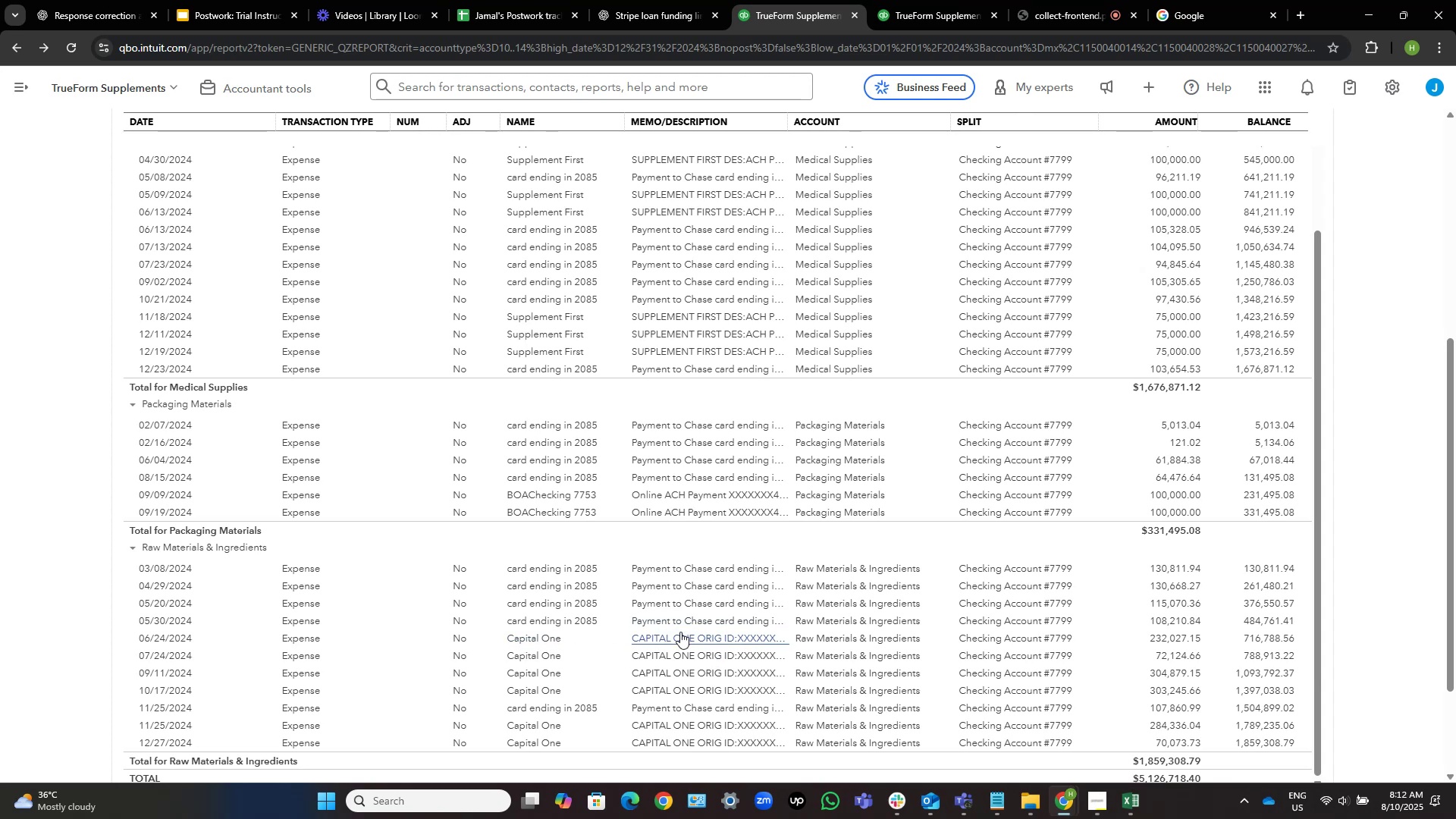 
scroll: coordinate [776, 610], scroll_direction: down, amount: 2.0
 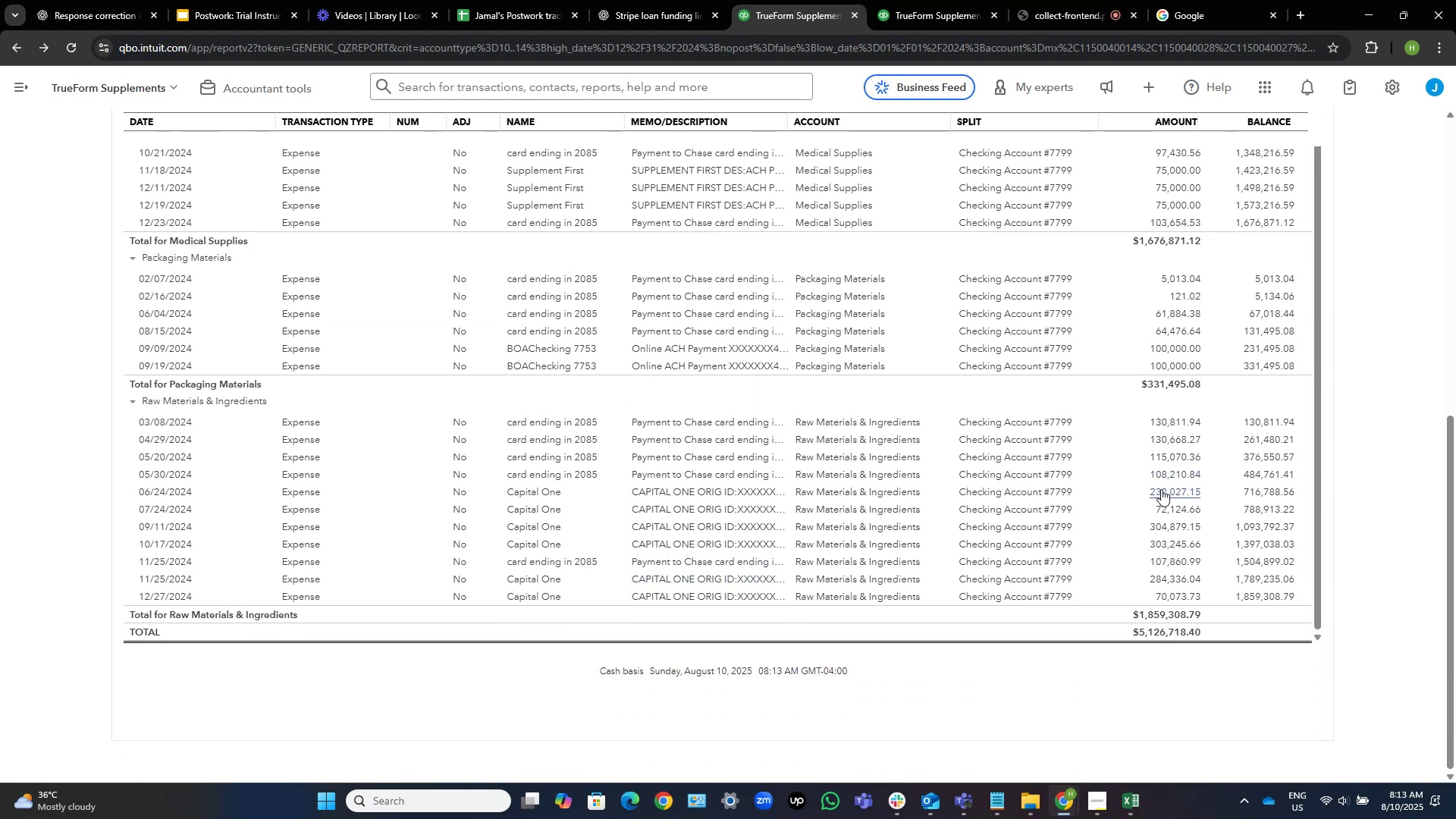 
left_click([1161, 489])
 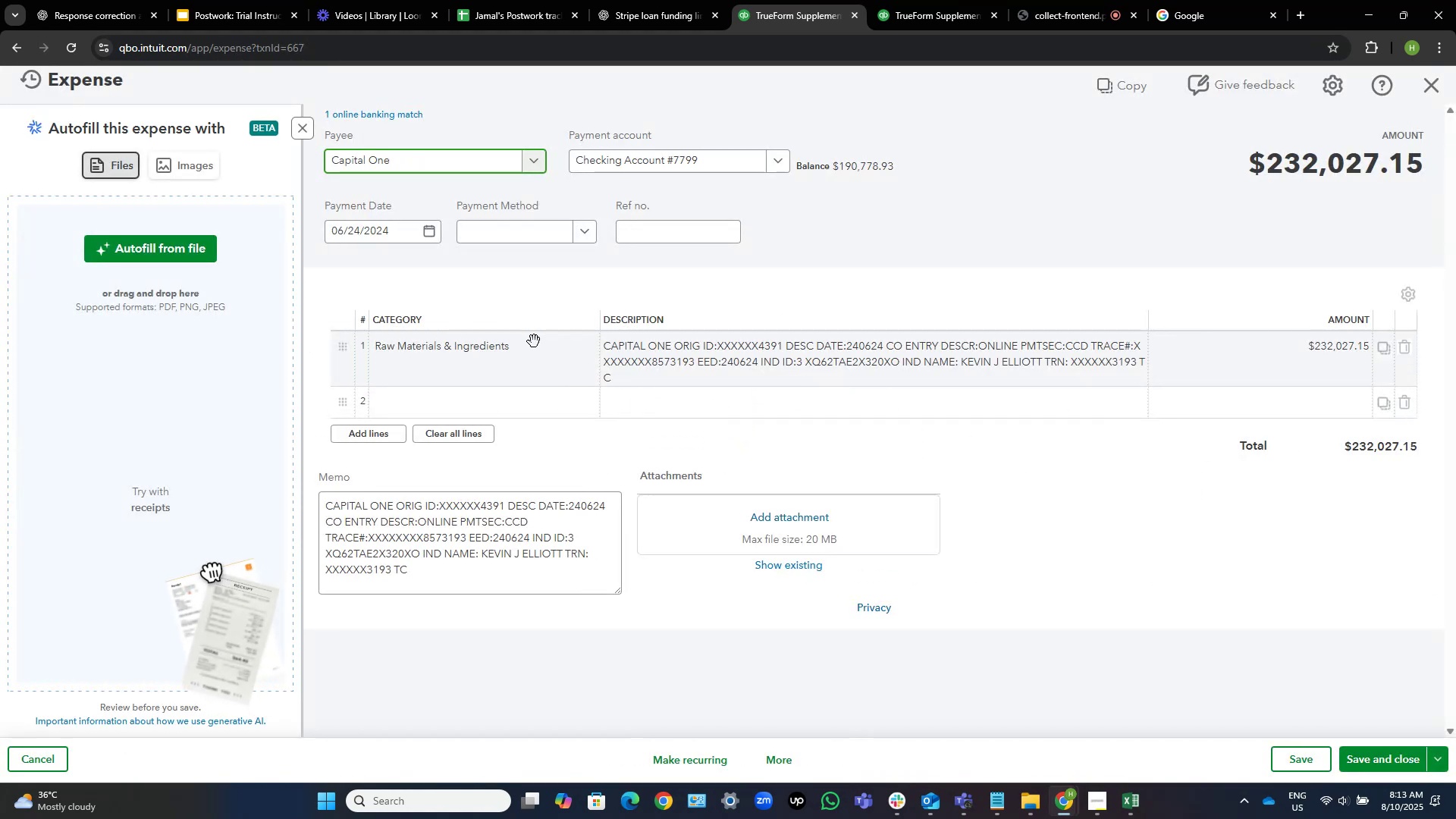 
left_click([535, 344])
 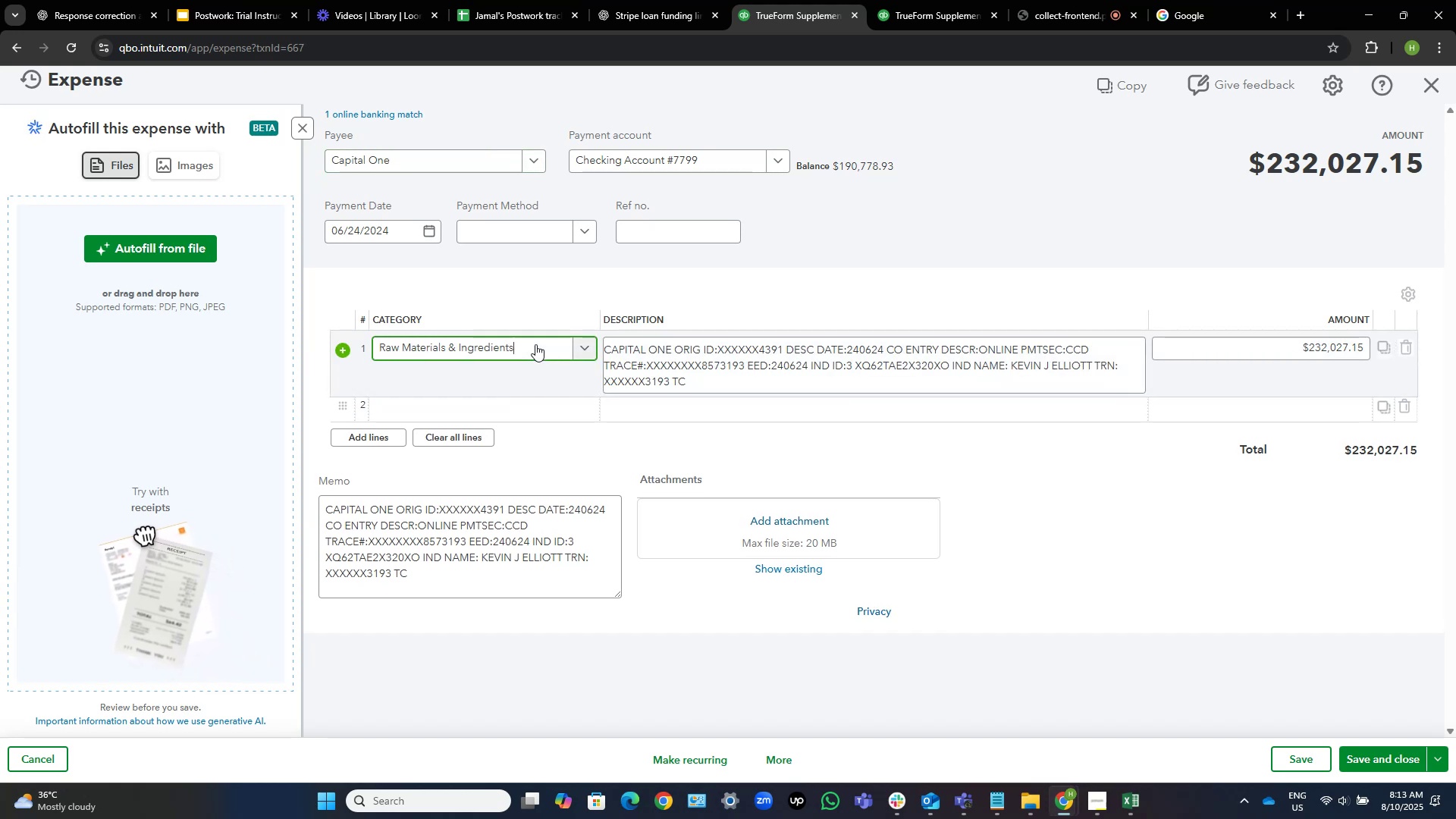 
left_click([535, 344])
 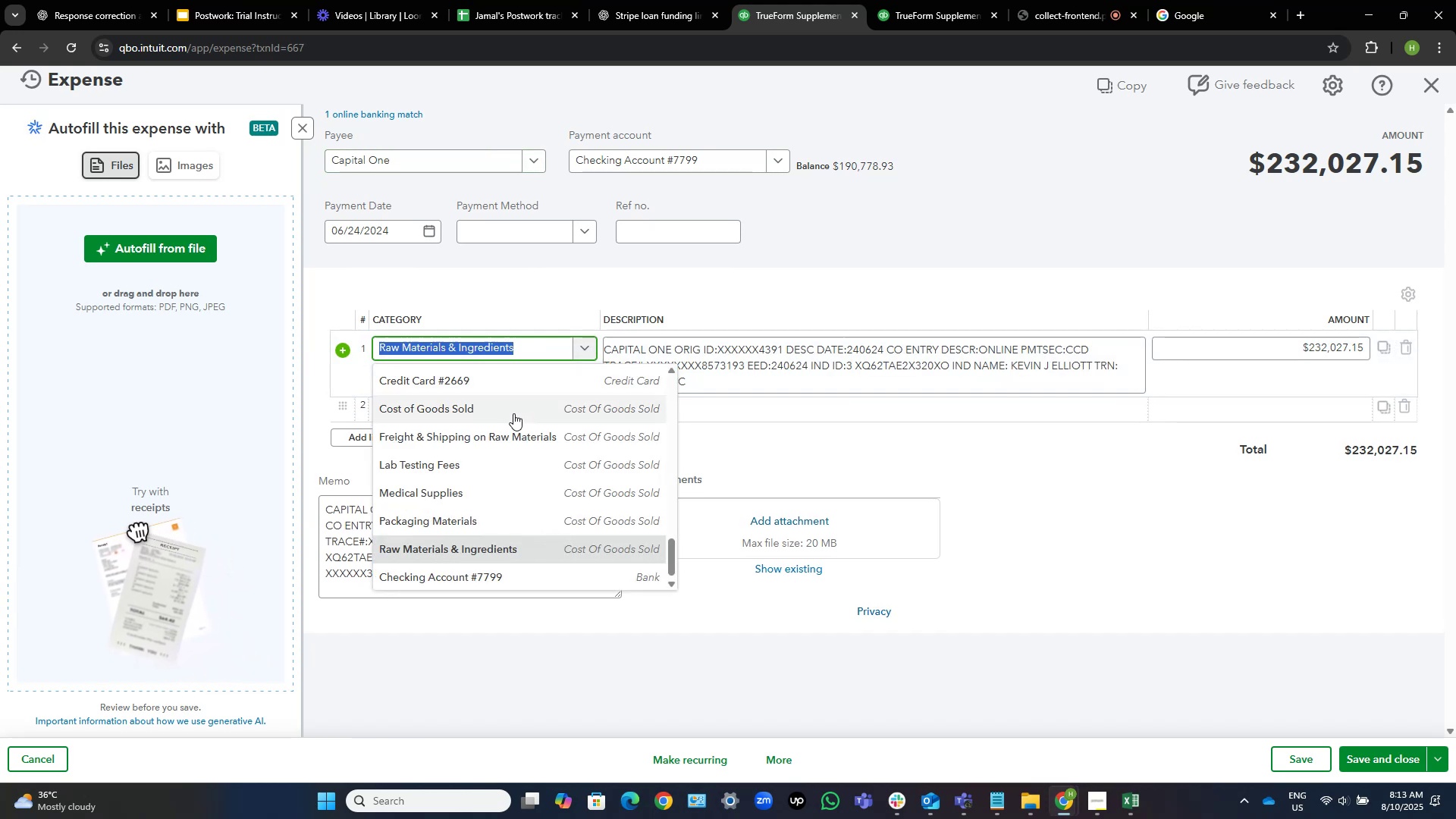 
scroll: coordinate [494, 460], scroll_direction: none, amount: 0.0
 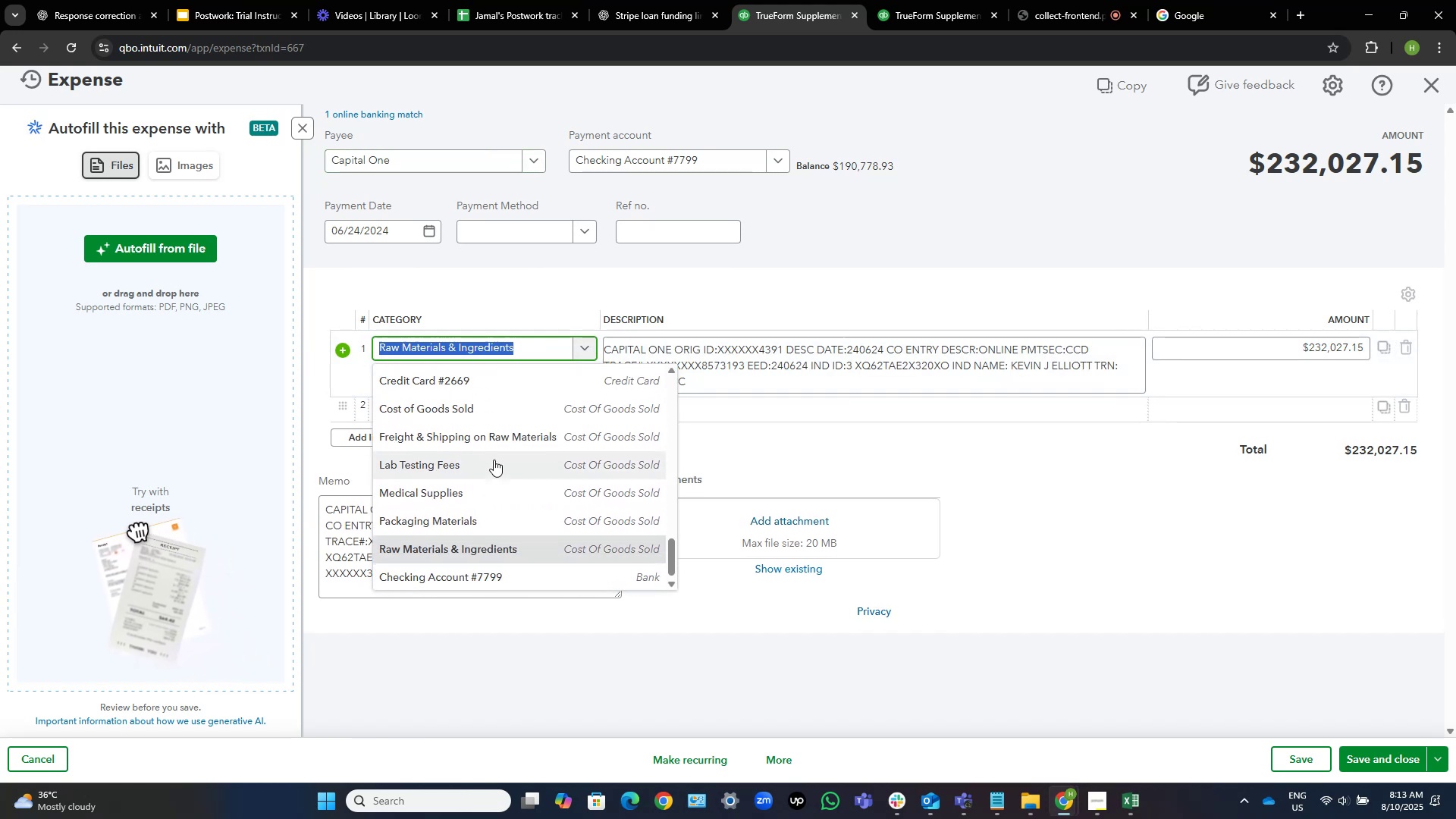 
scroll: coordinate [494, 460], scroll_direction: down, amount: 1.0
 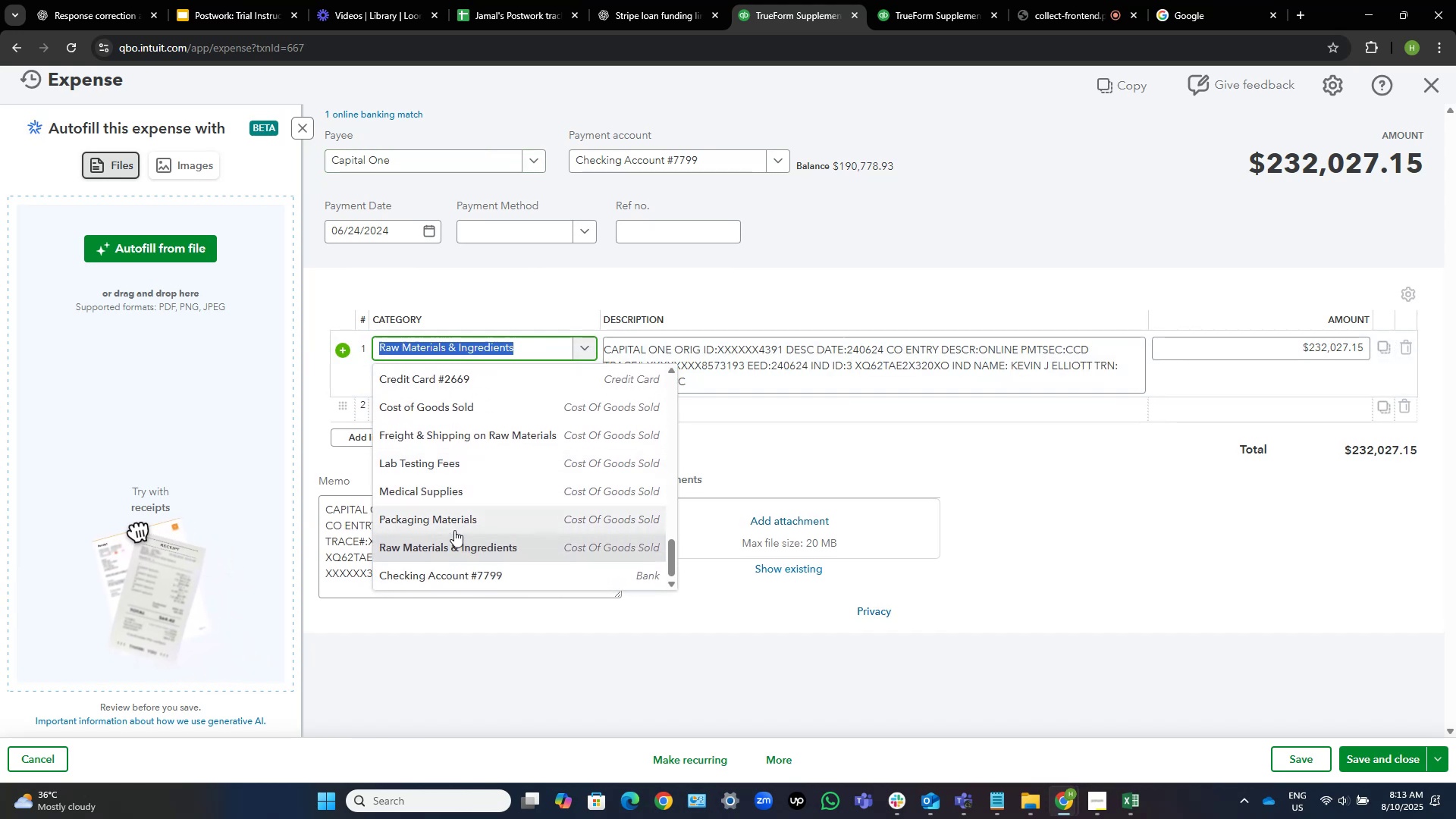 
left_click([459, 526])
 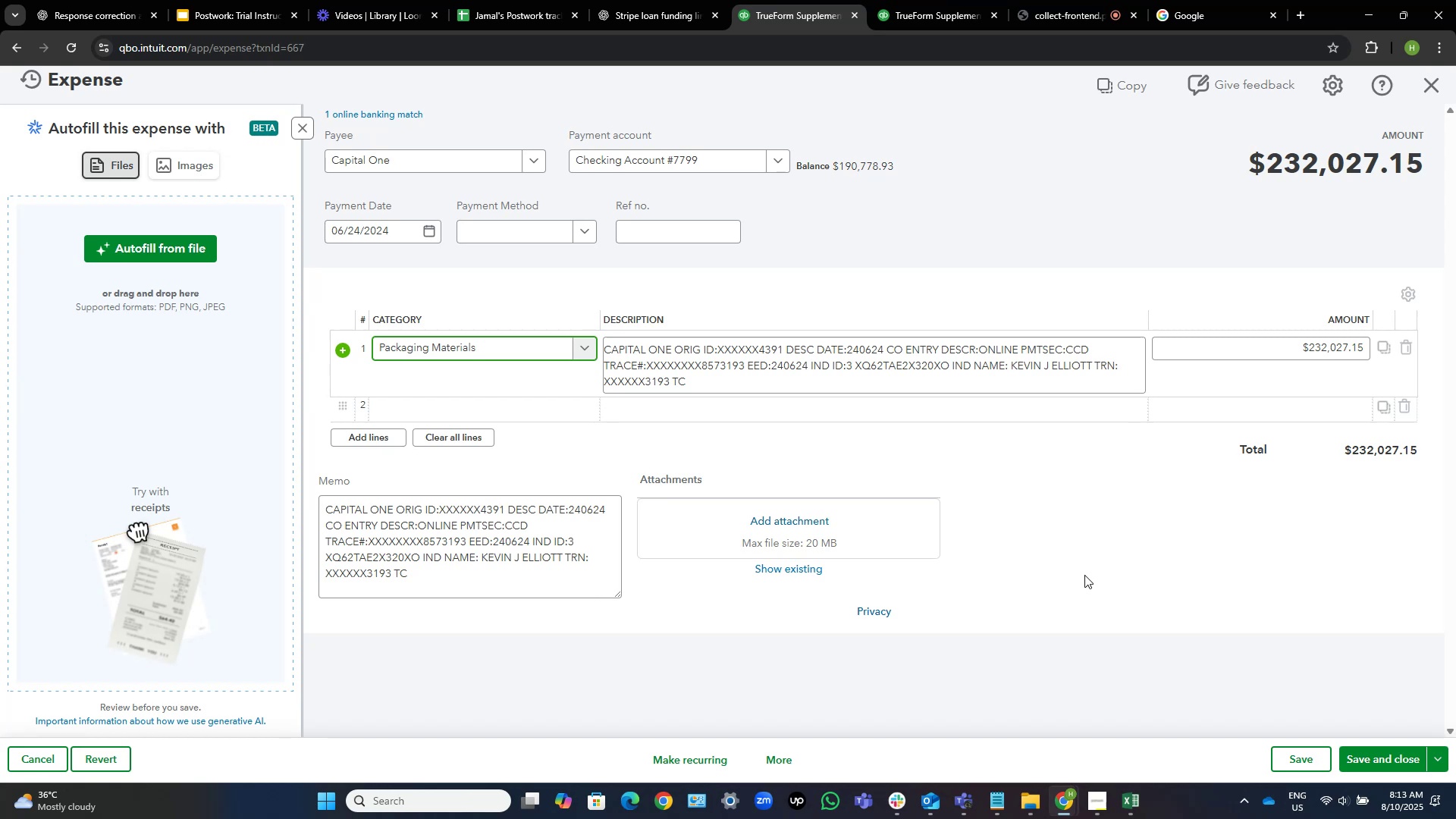 
wait(6.87)
 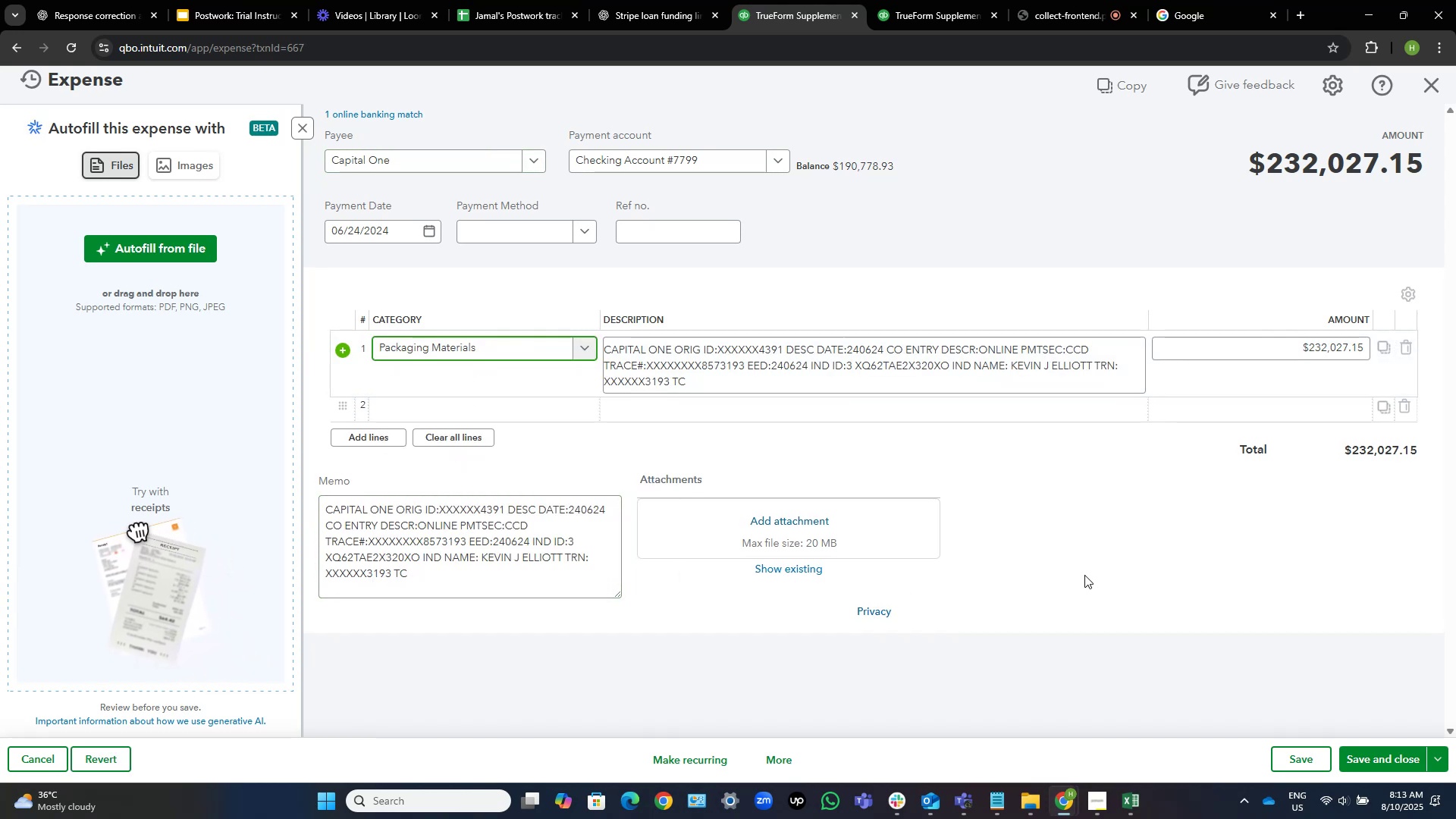 
left_click([1367, 756])
 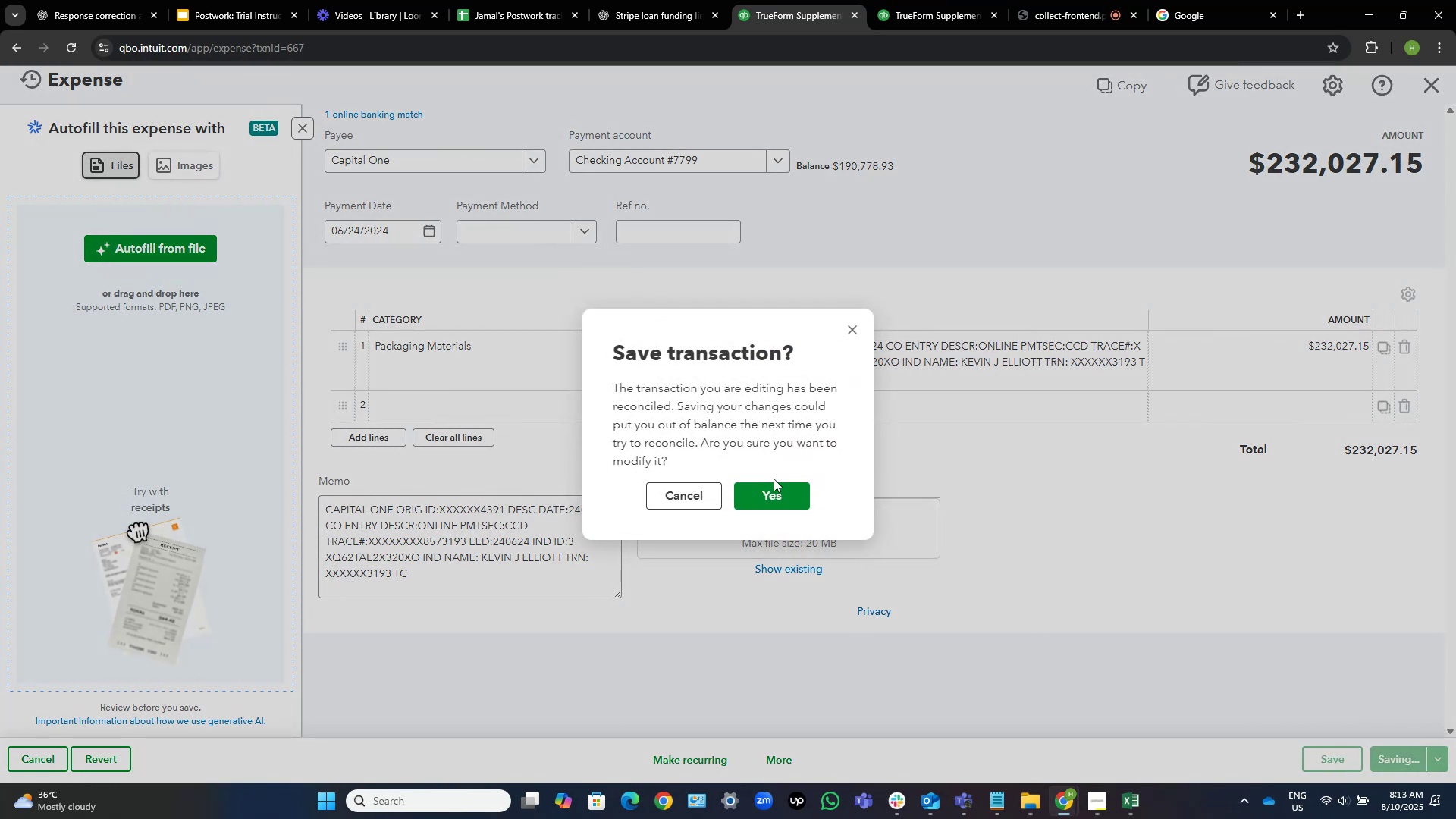 
left_click([770, 488])
 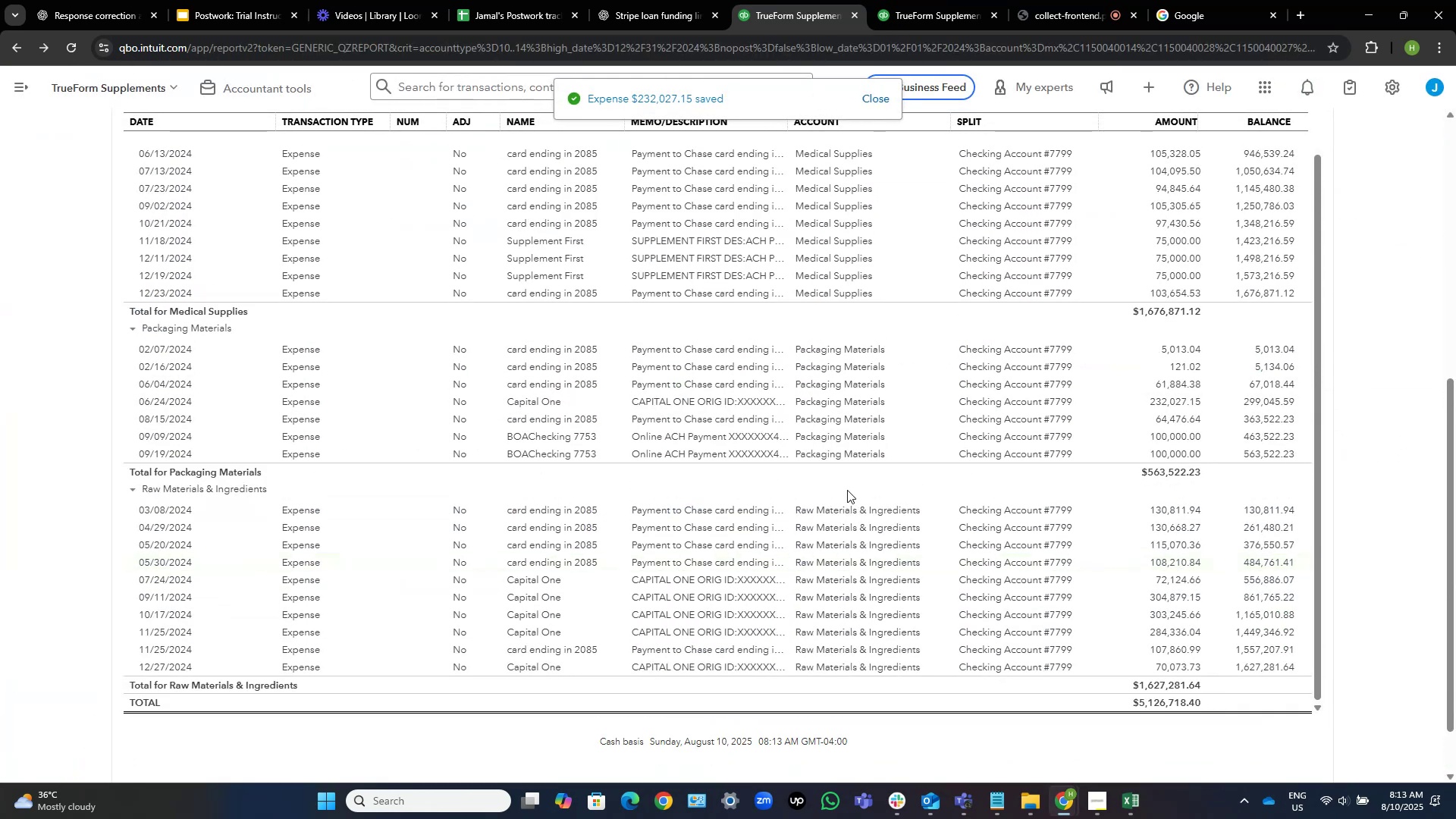 
wait(6.45)
 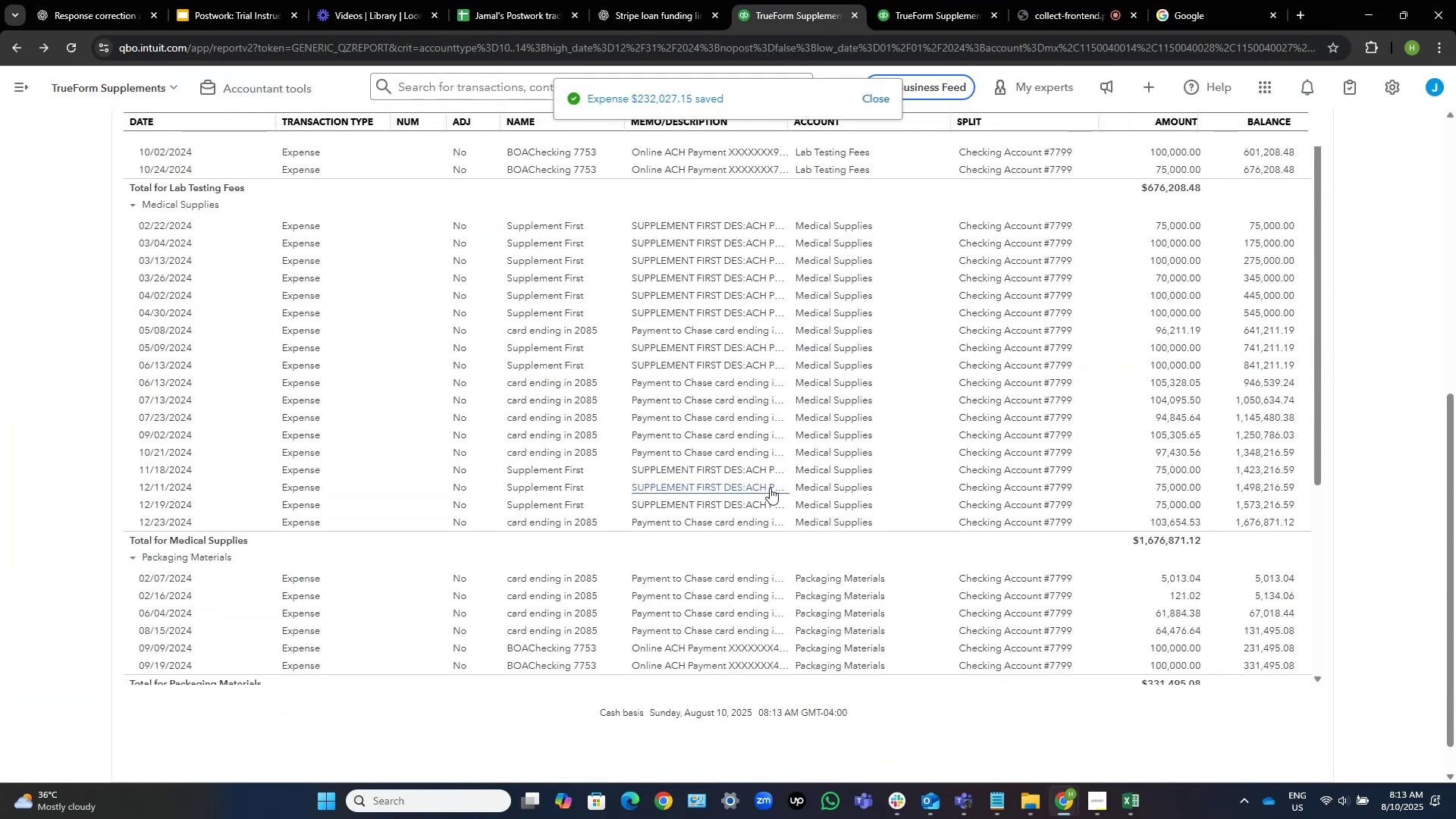 
scroll: coordinate [221, 223], scroll_direction: up, amount: 16.0
 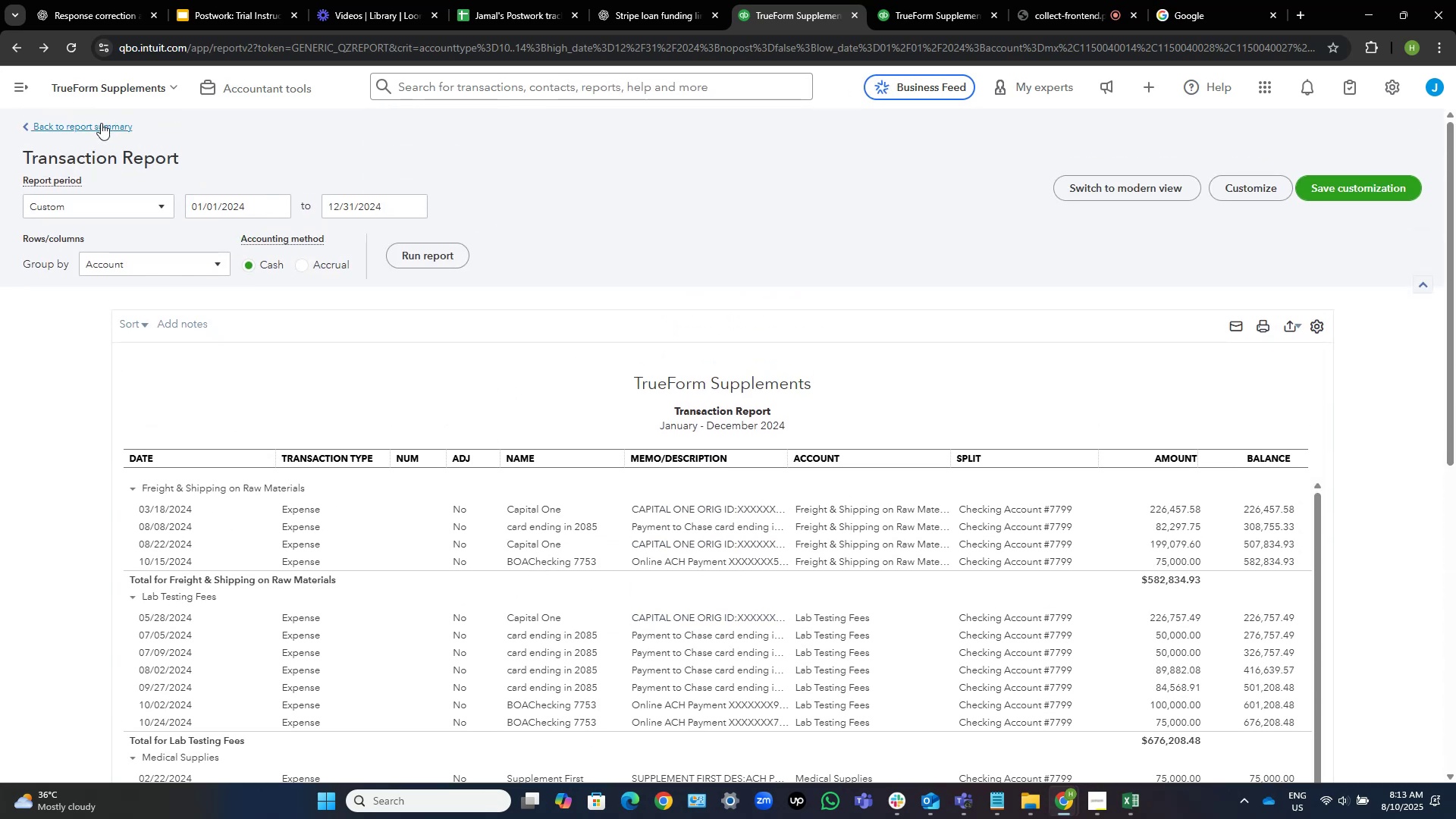 
left_click([101, 125])
 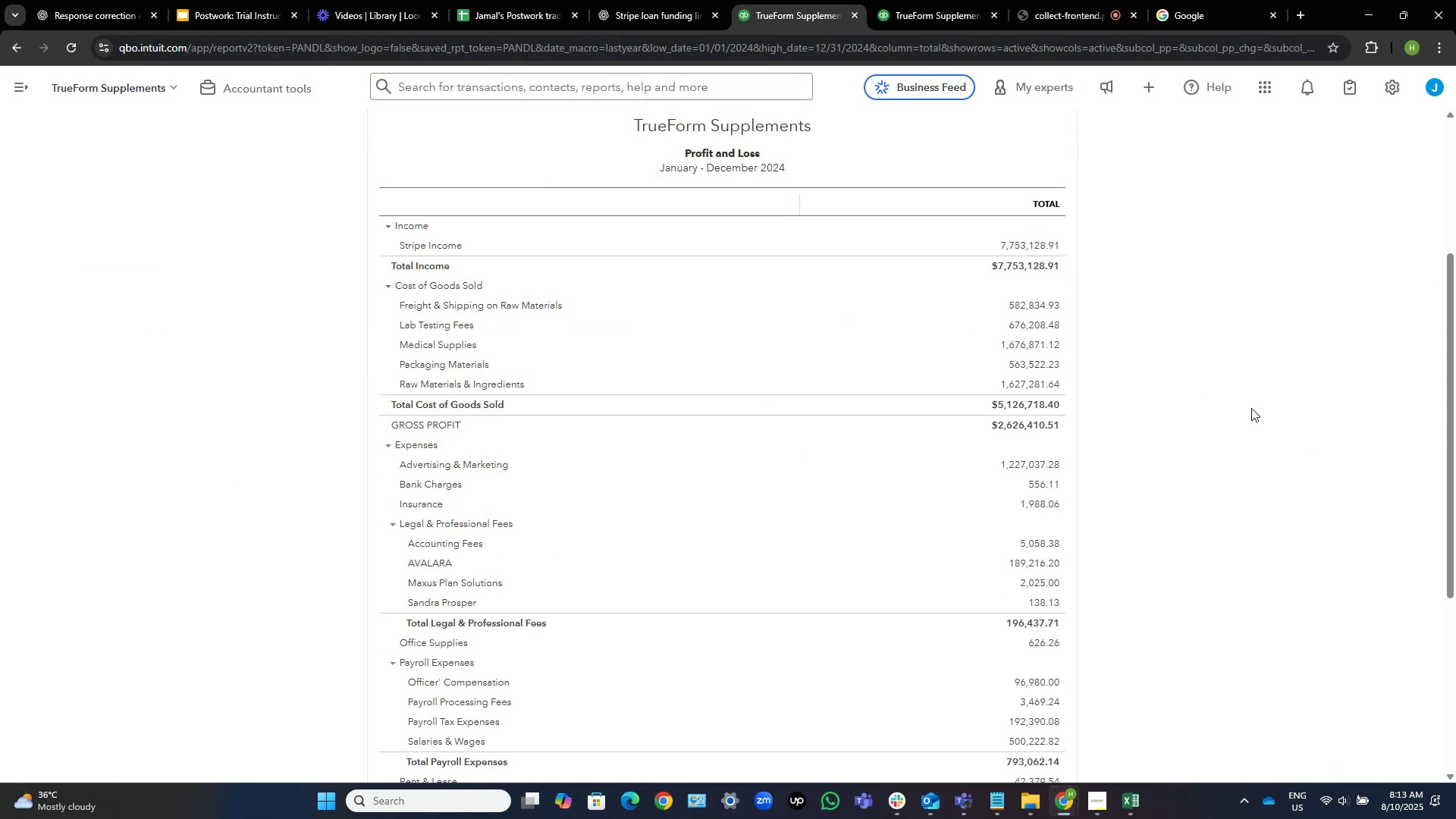 
wait(5.84)
 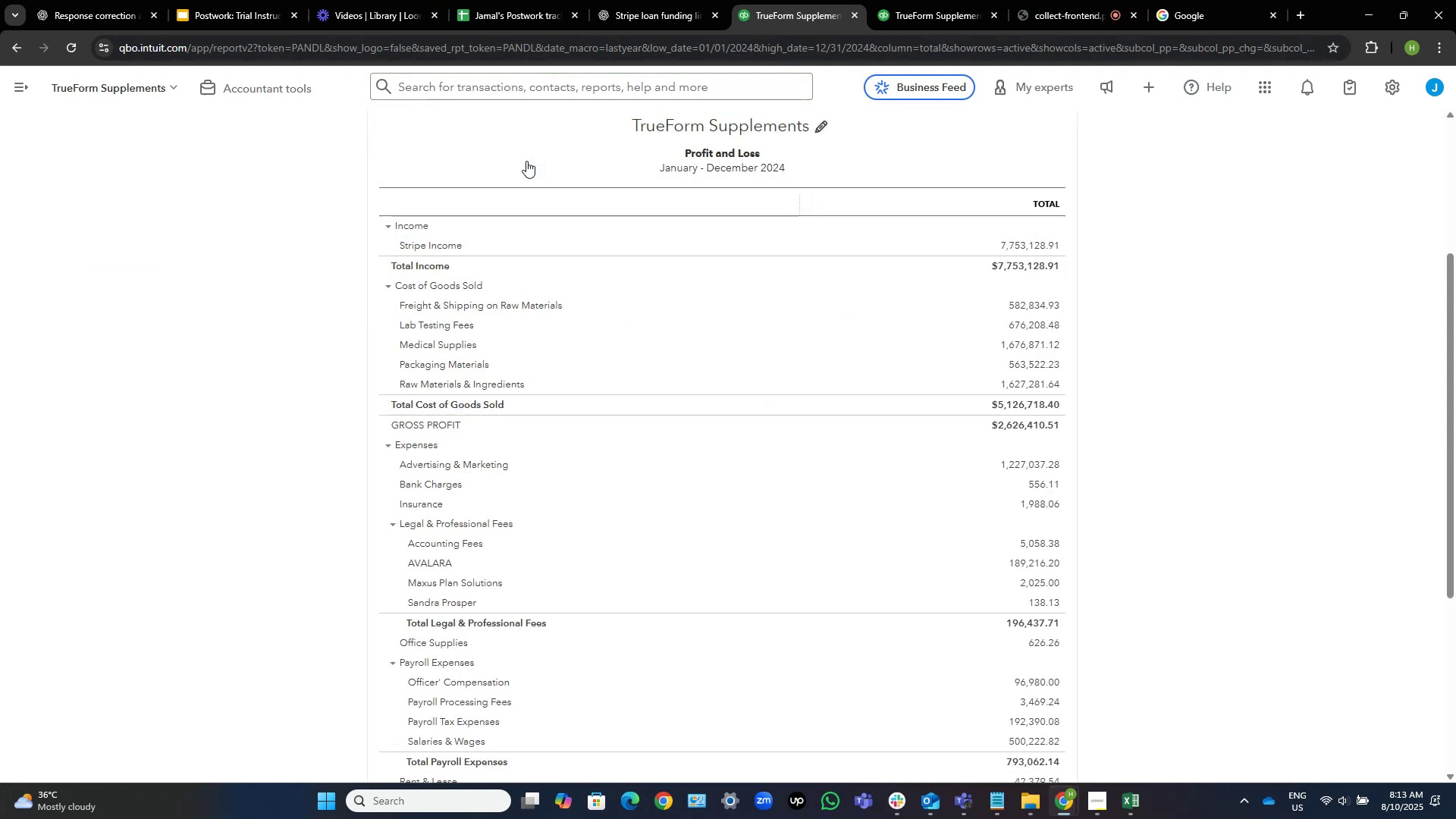 
scroll: coordinate [1134, 422], scroll_direction: down, amount: 2.0
 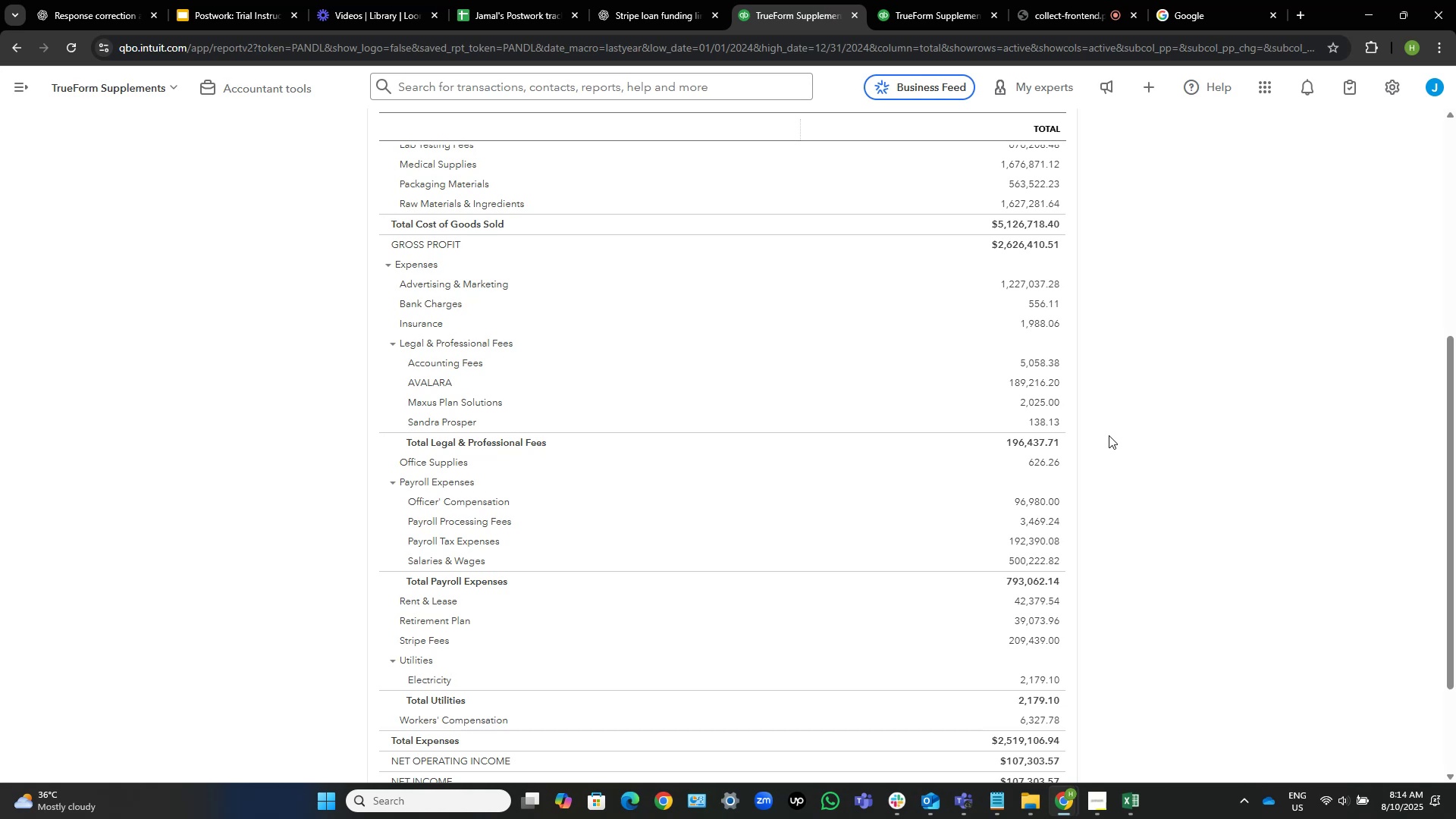 
wait(36.76)
 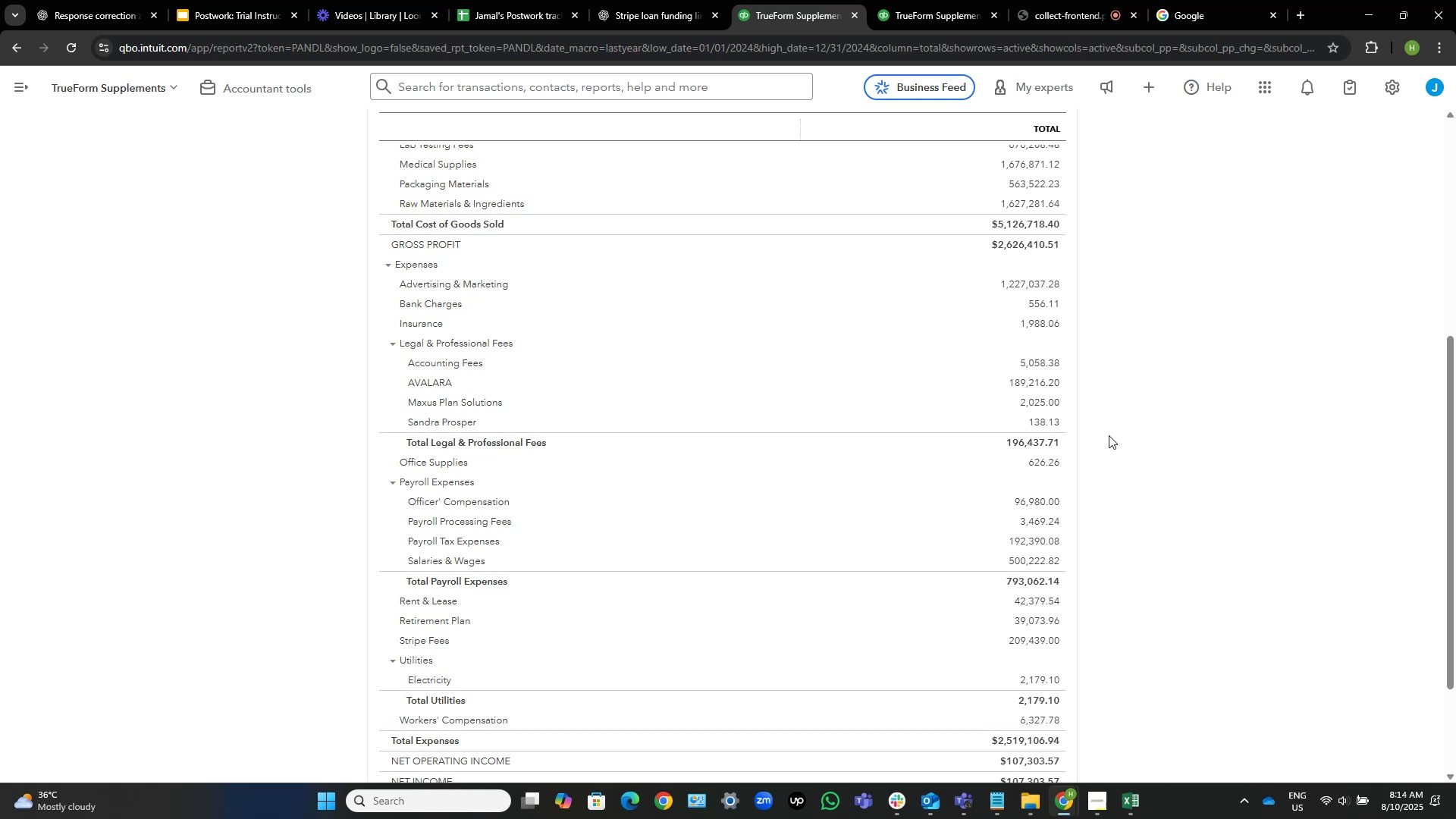 
scroll: coordinate [1153, 329], scroll_direction: down, amount: 1.0
 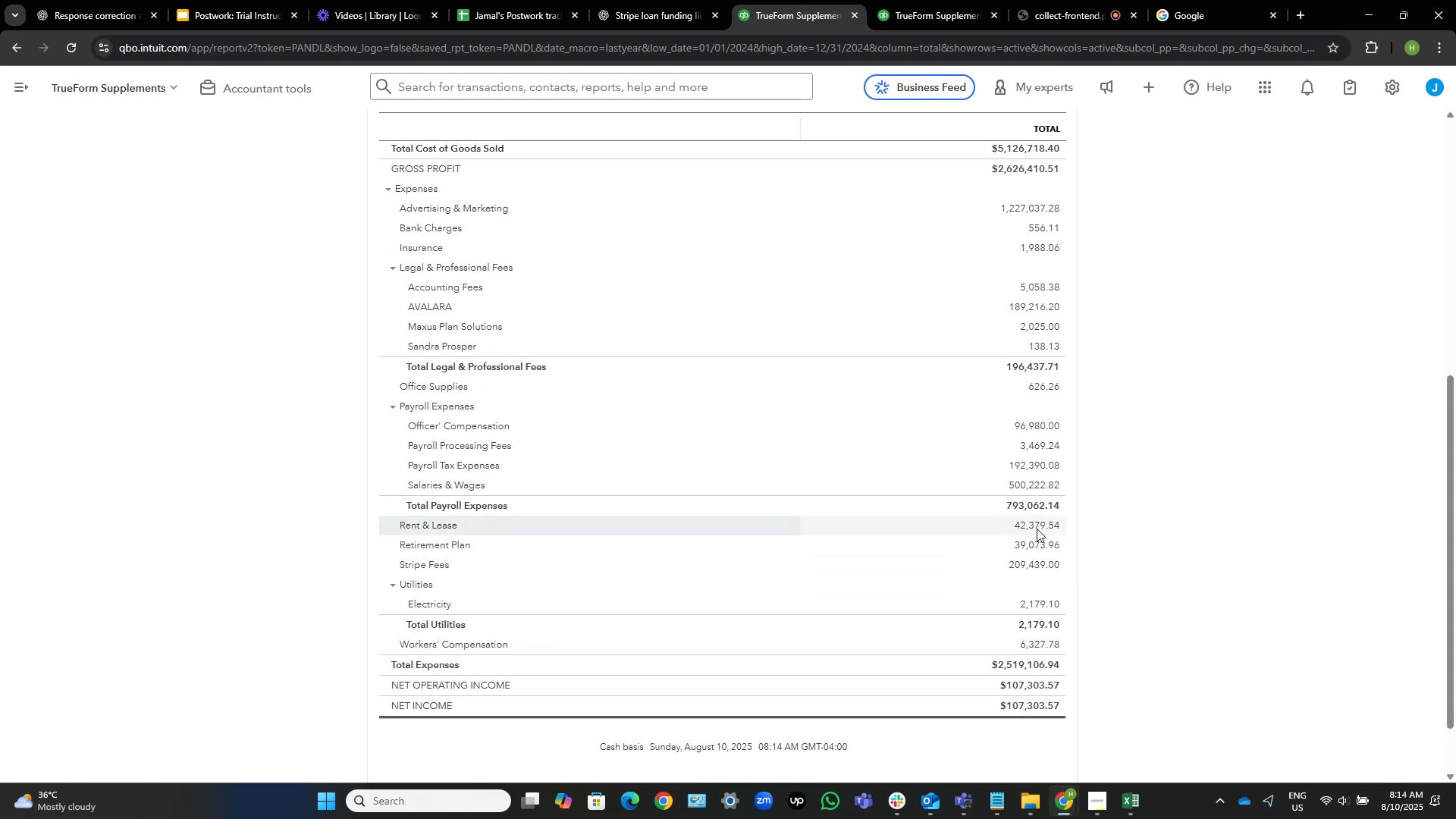 
wait(18.12)
 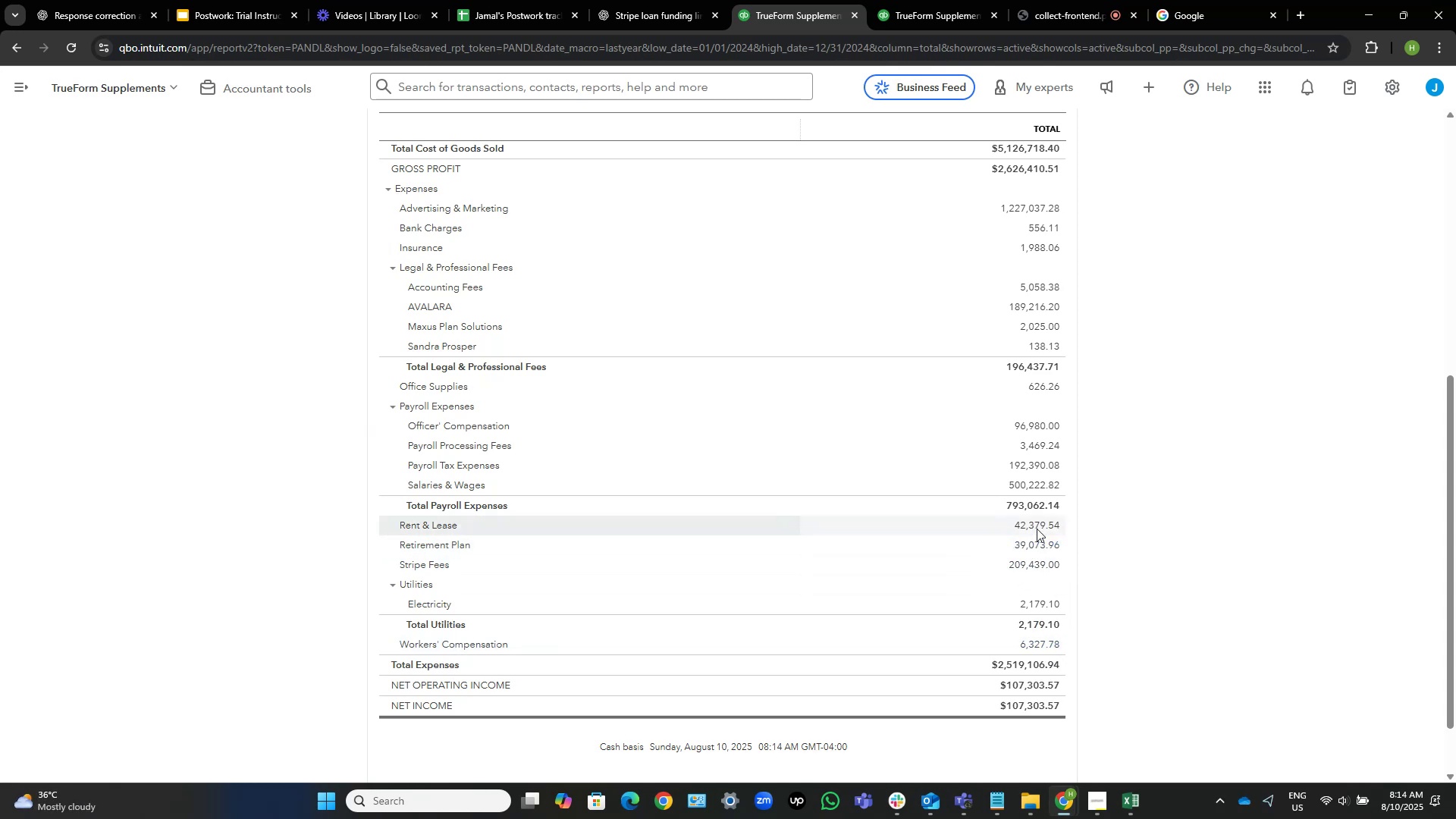 
left_click([1025, 362])
 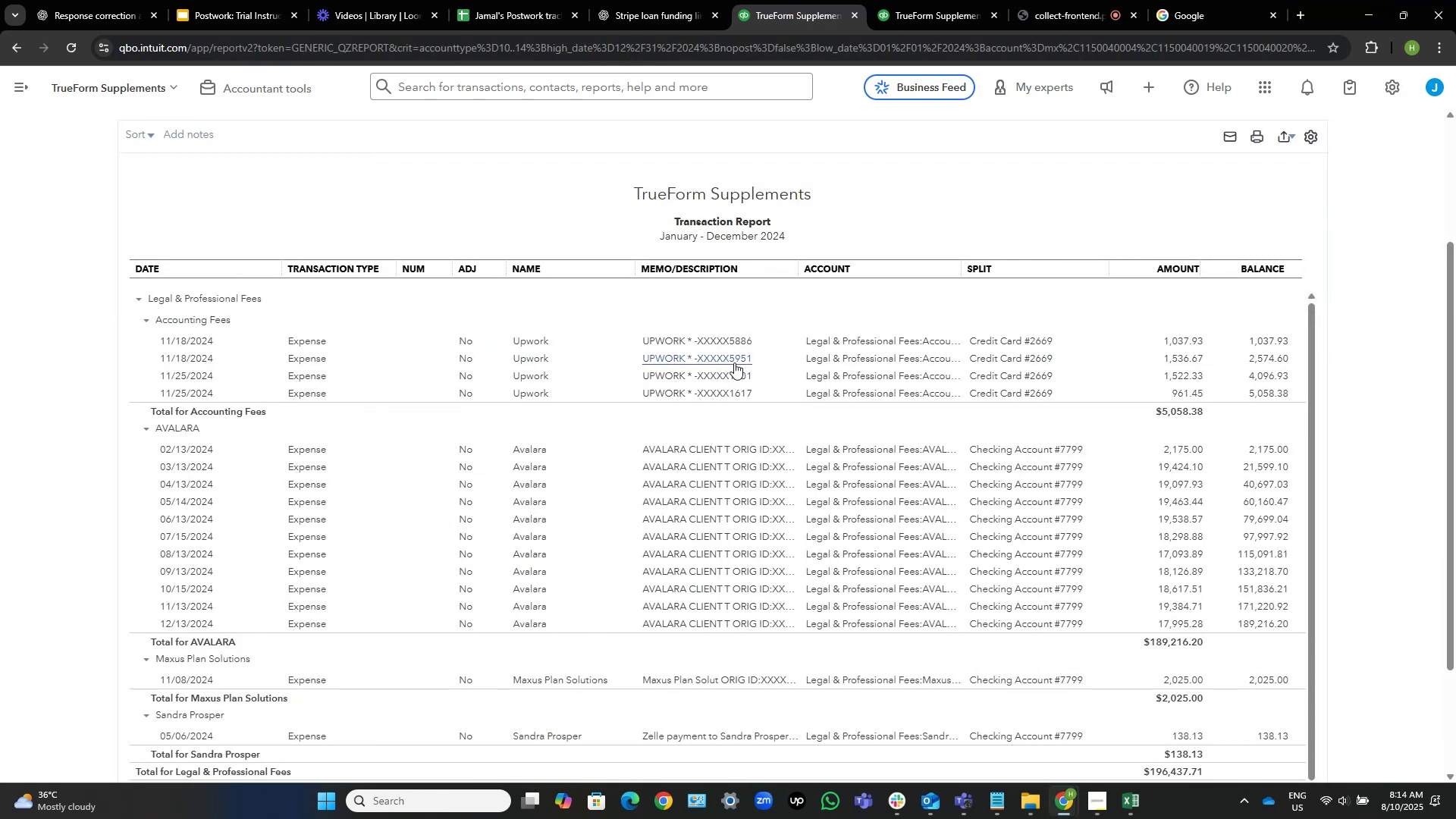 
wait(12.93)
 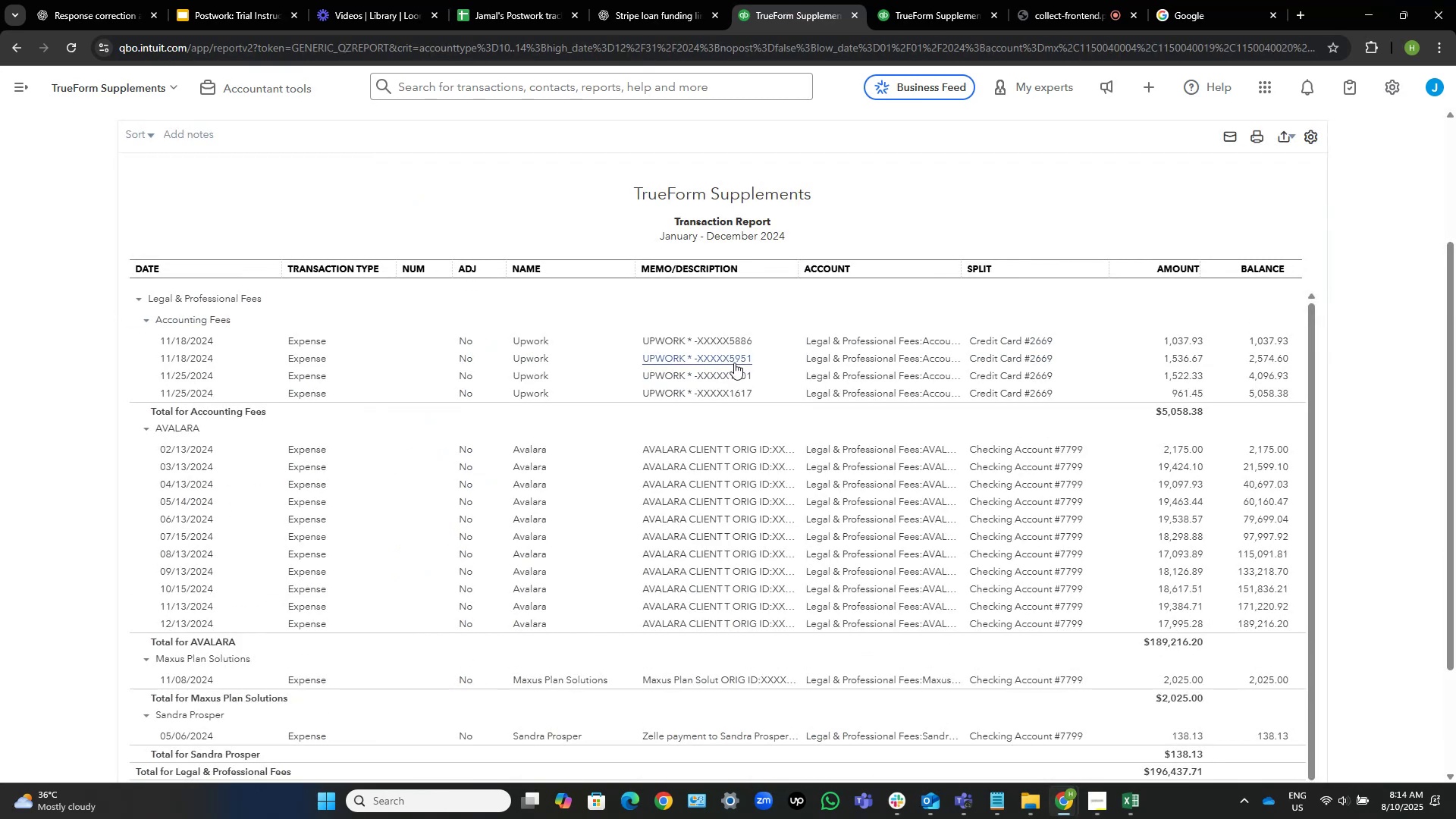 
scroll: coordinate [653, 443], scroll_direction: down, amount: 3.0
 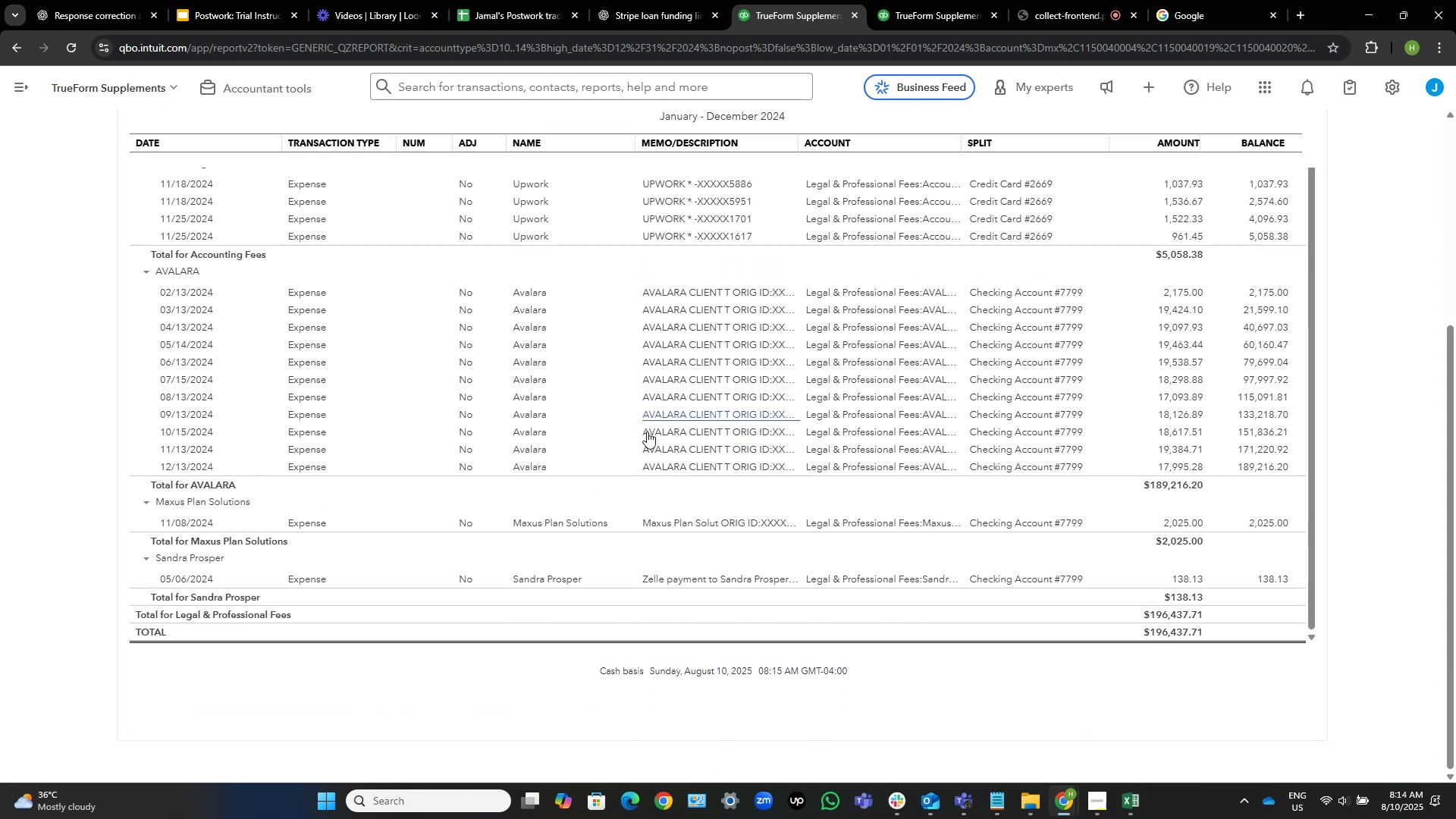 
scroll: coordinate [647, 431], scroll_direction: up, amount: 1.0
 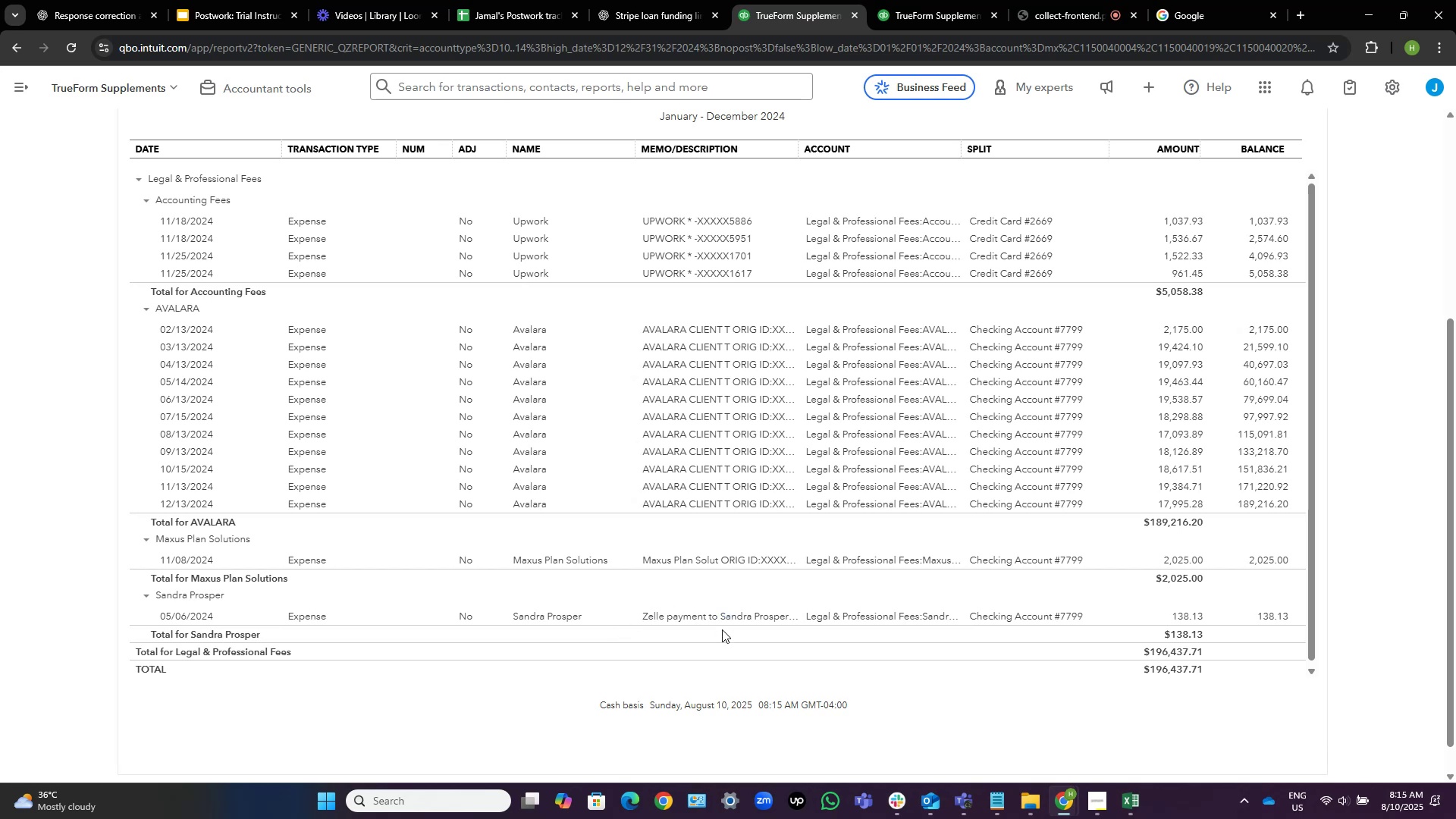 
wait(12.91)
 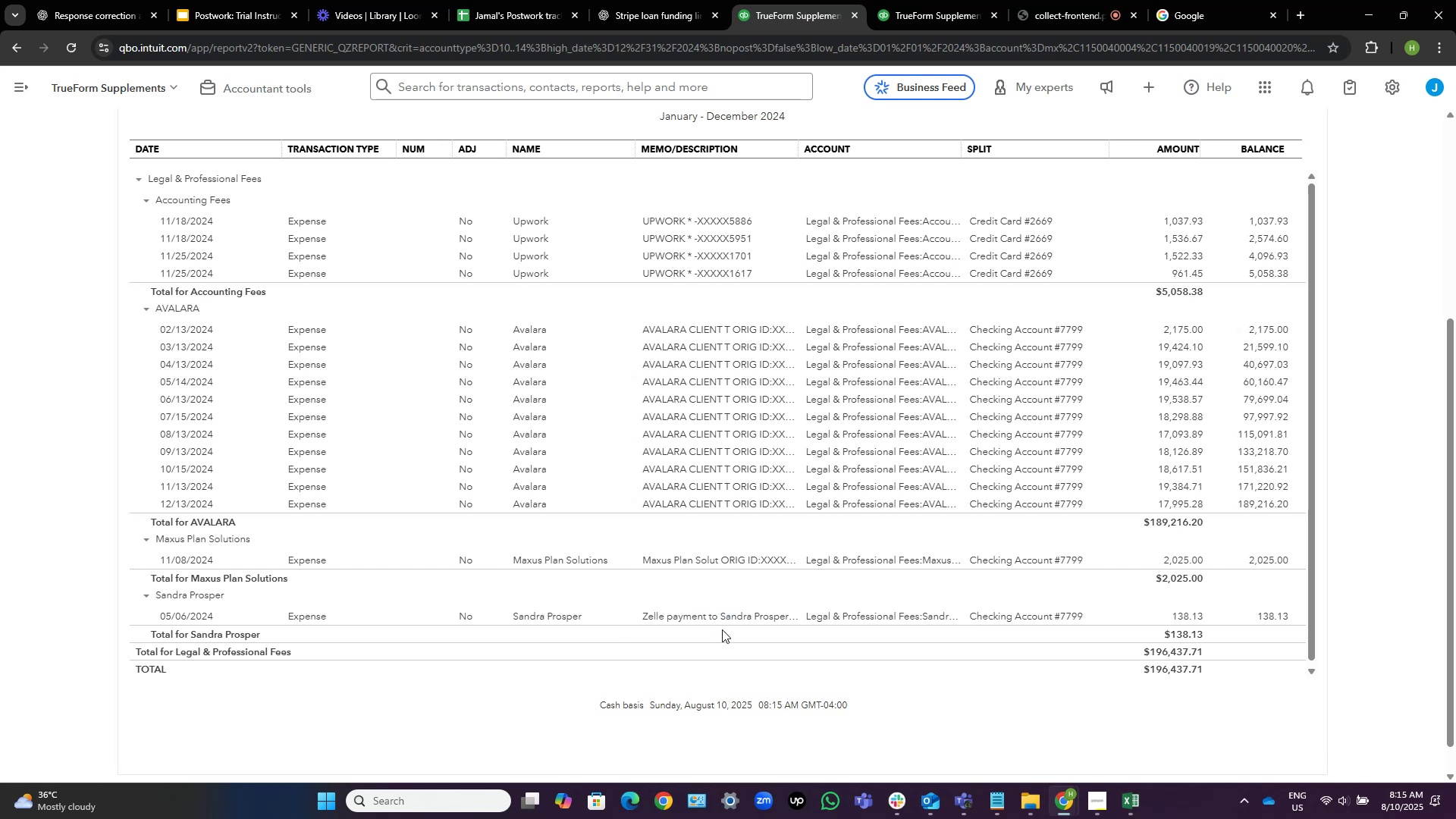 
left_click_drag(start_coordinate=[624, 557], to_coordinate=[718, 559])
 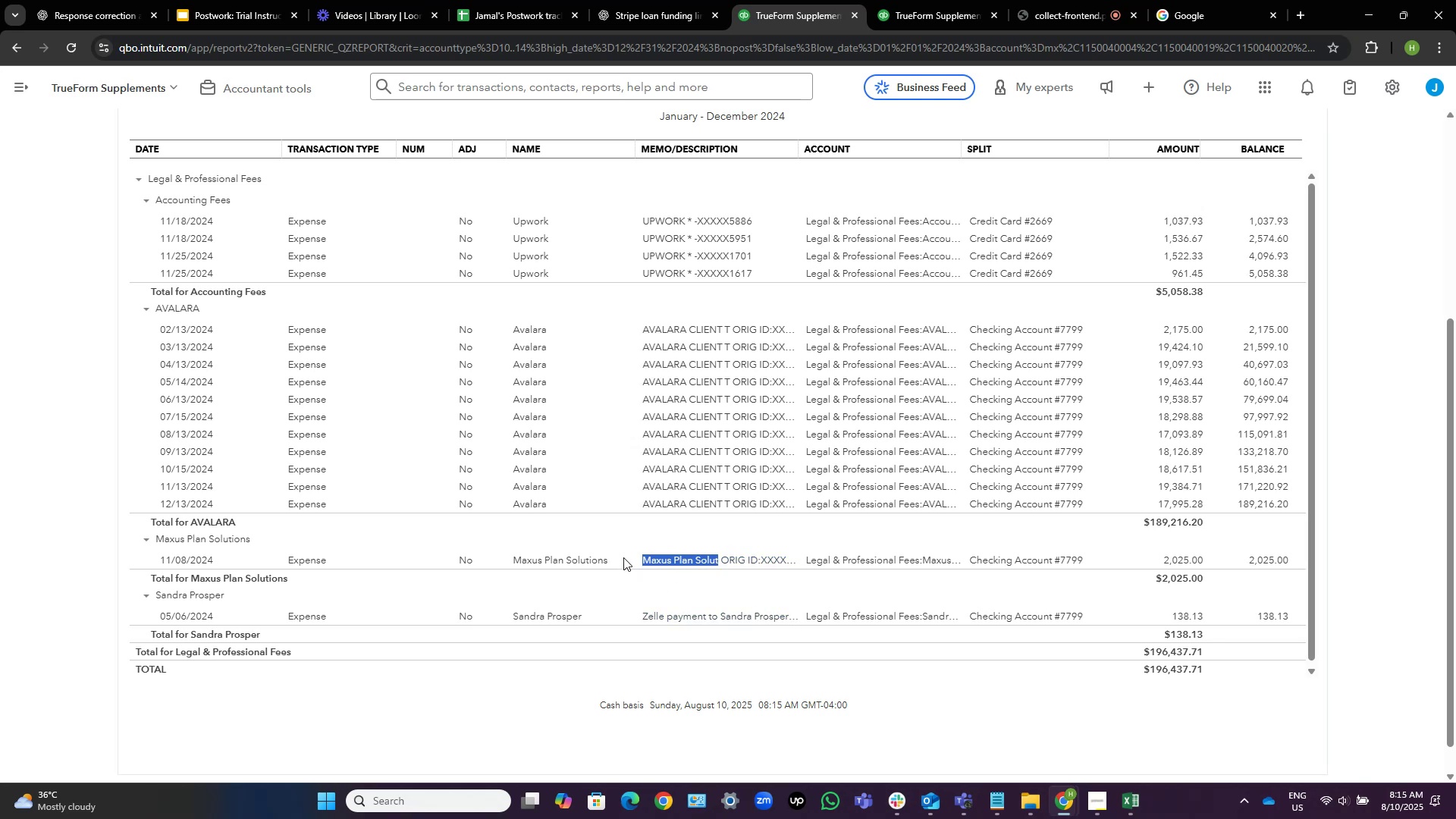 
double_click([620, 560])
 